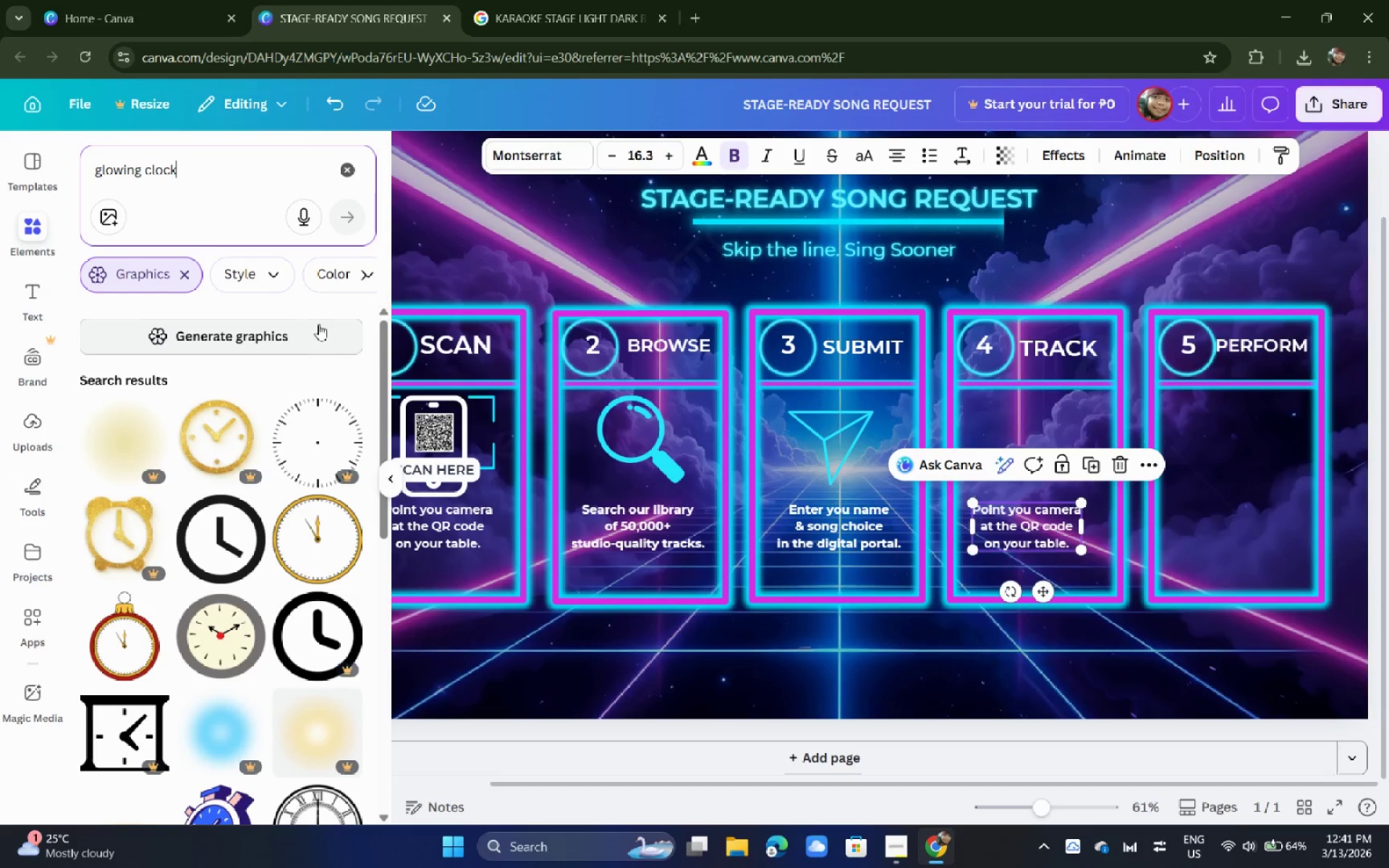 
scroll: coordinate [246, 481], scroll_direction: down, amount: 18.0
 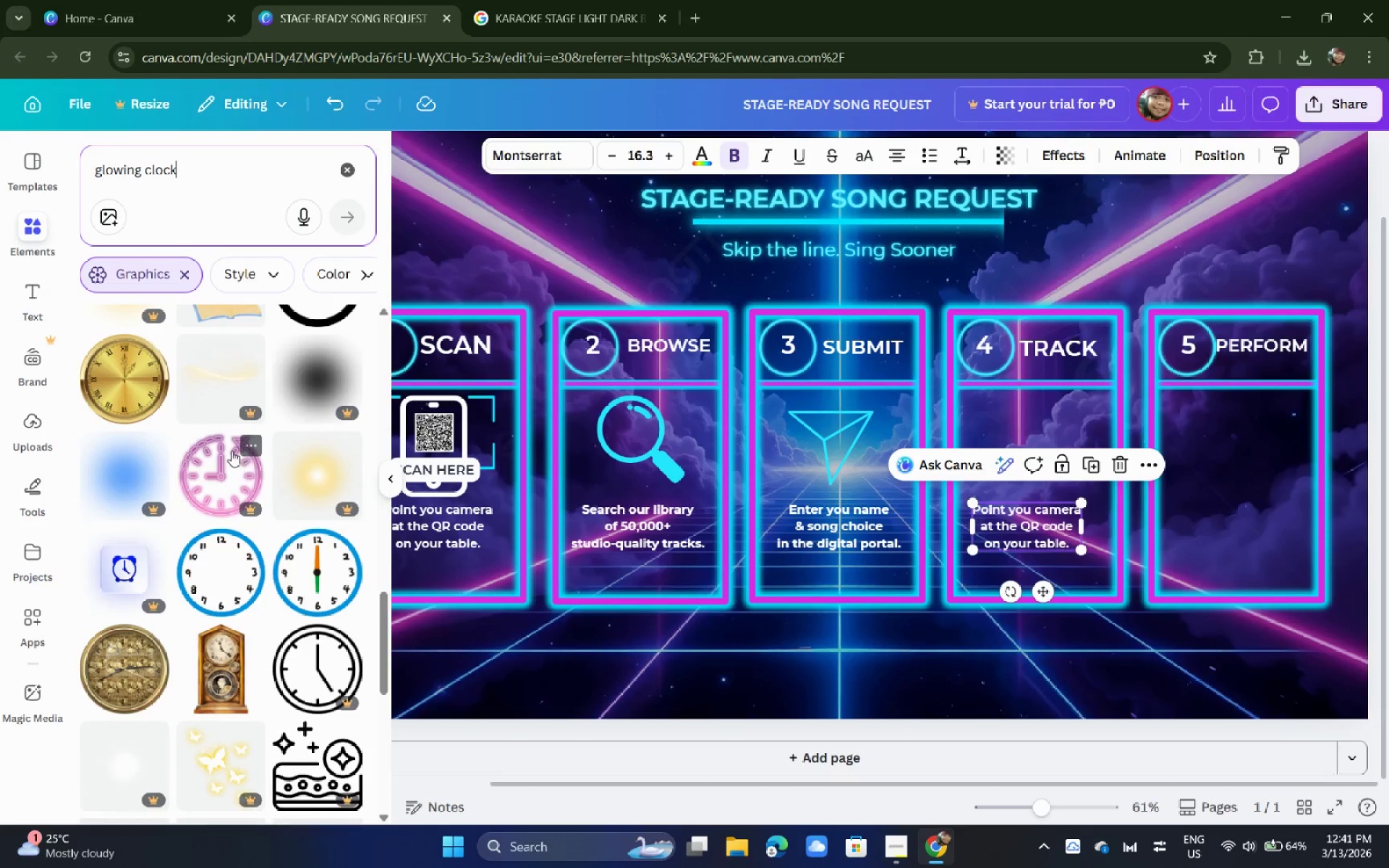 
mouse_move([139, 440])
 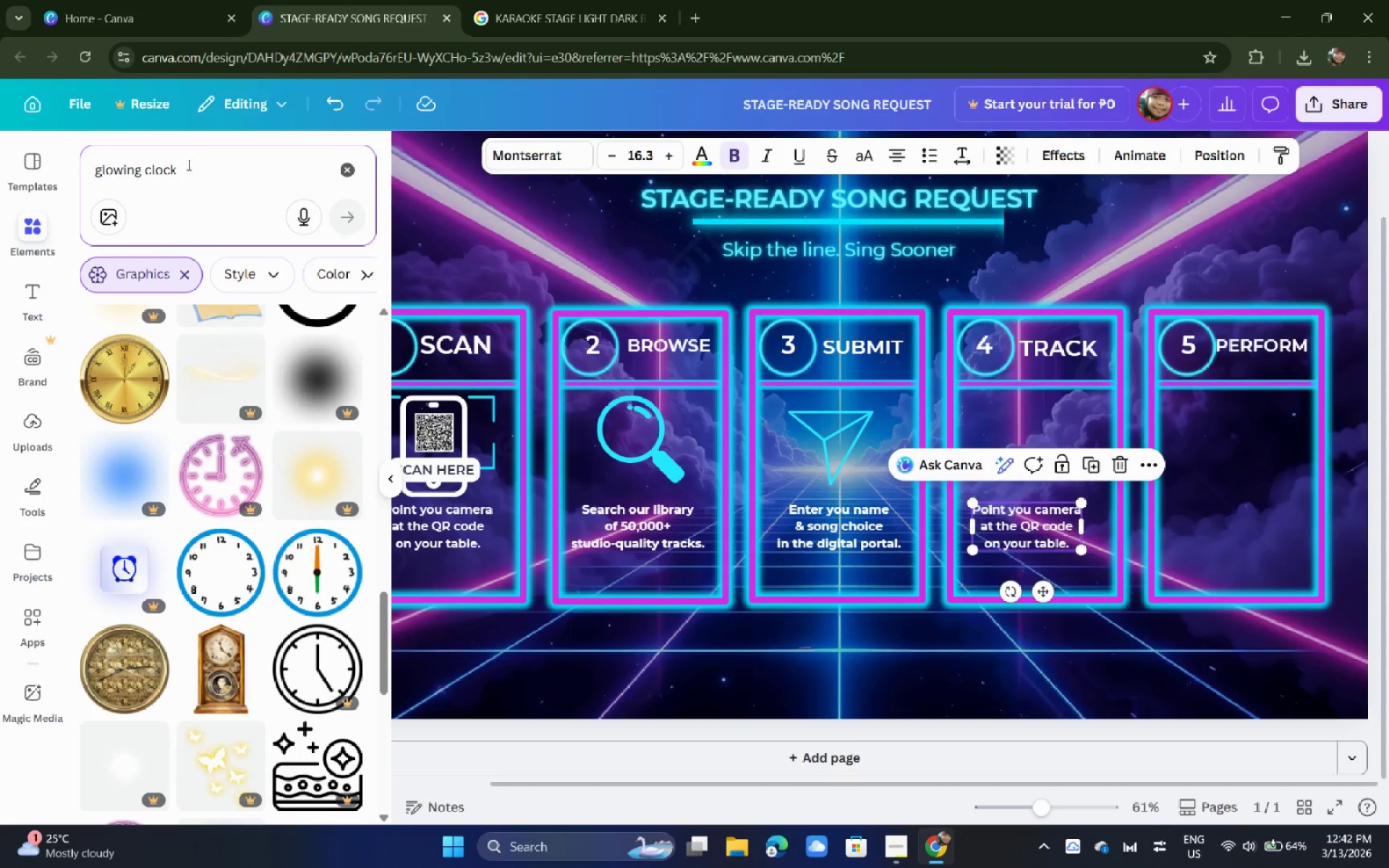 
left_click_drag(start_coordinate=[228, 167], to_coordinate=[0, 158])
 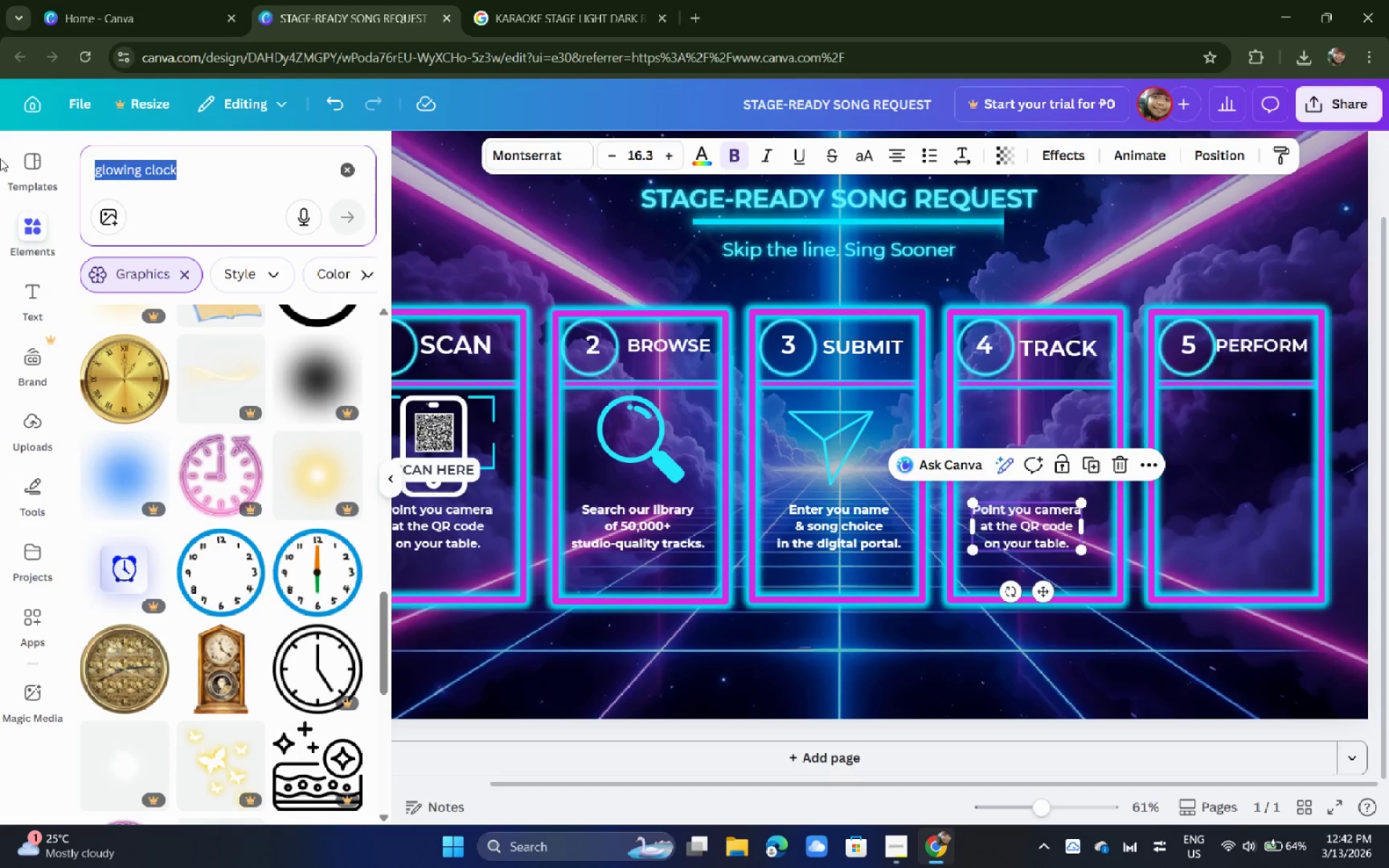 
type(neon clock)
 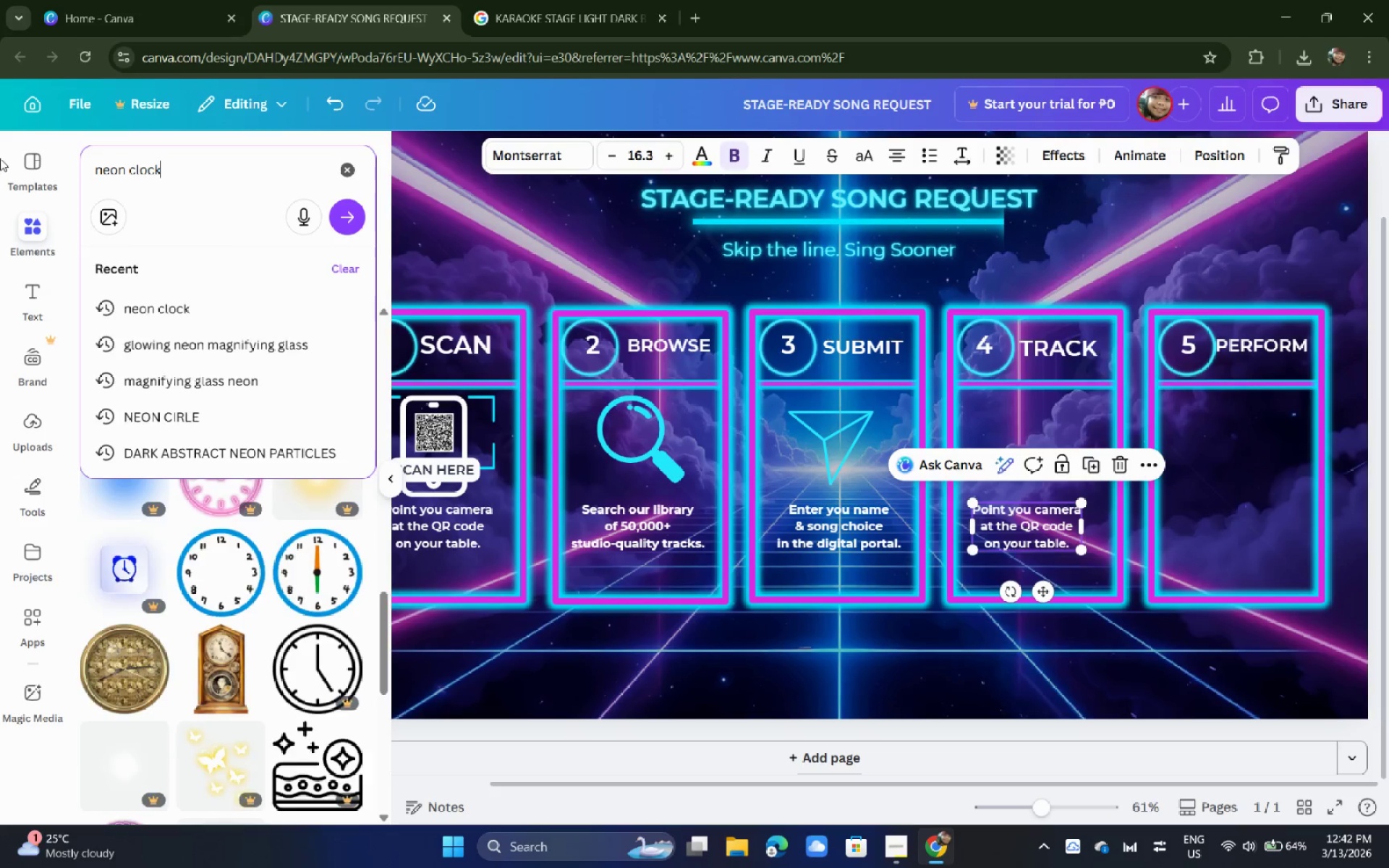 
key(Enter)
 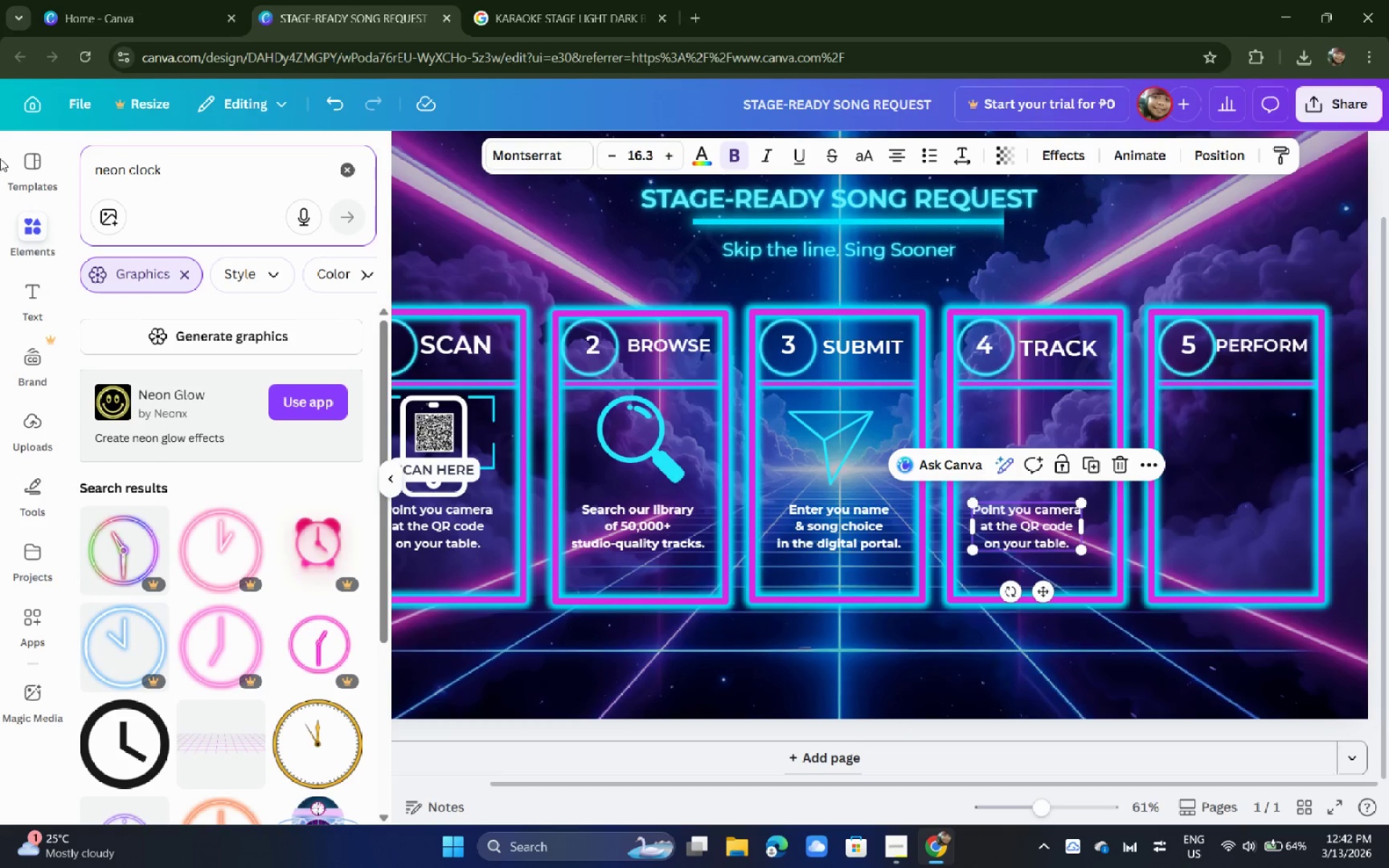 
wait(6.3)
 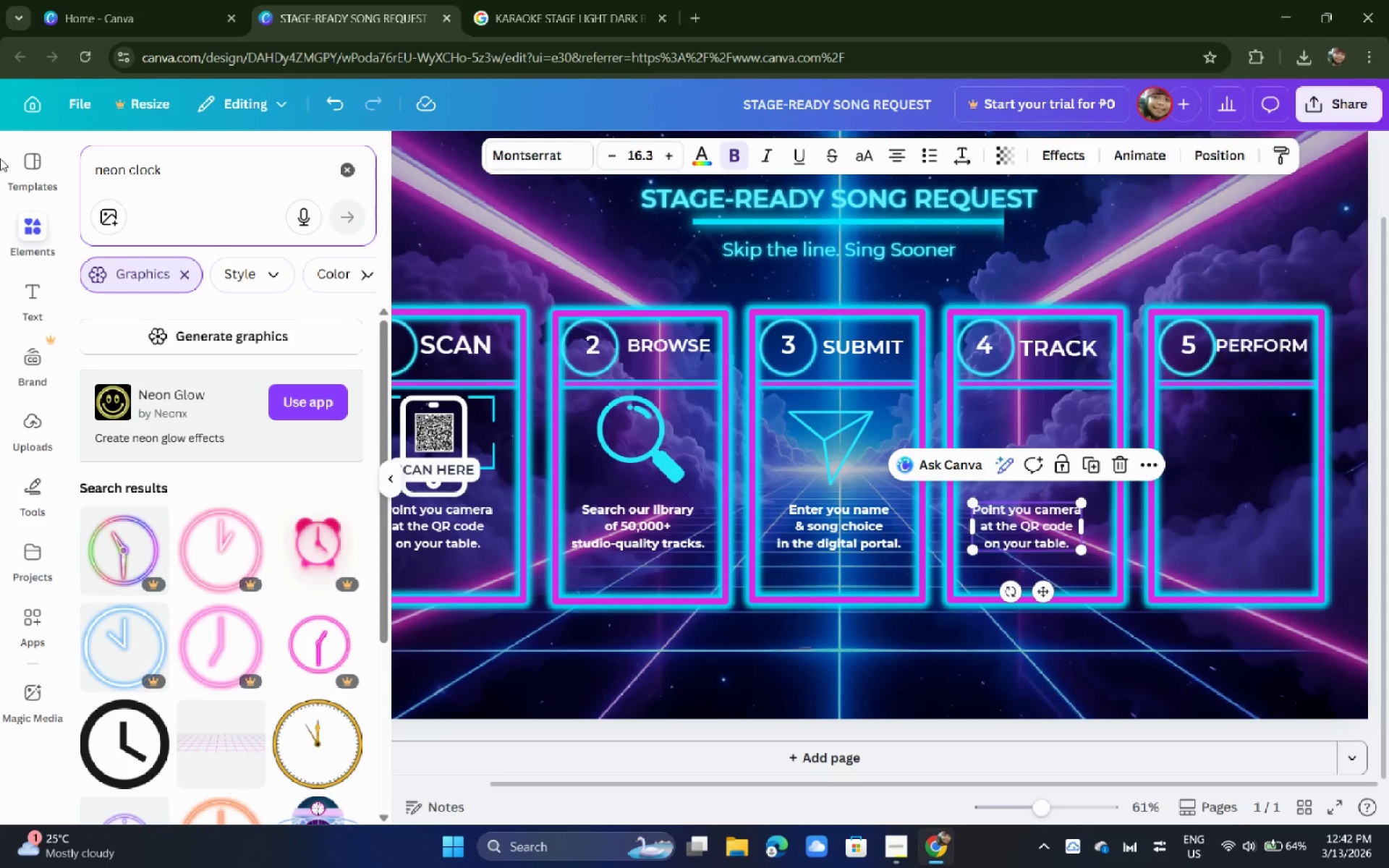 
left_click([652, 462])
 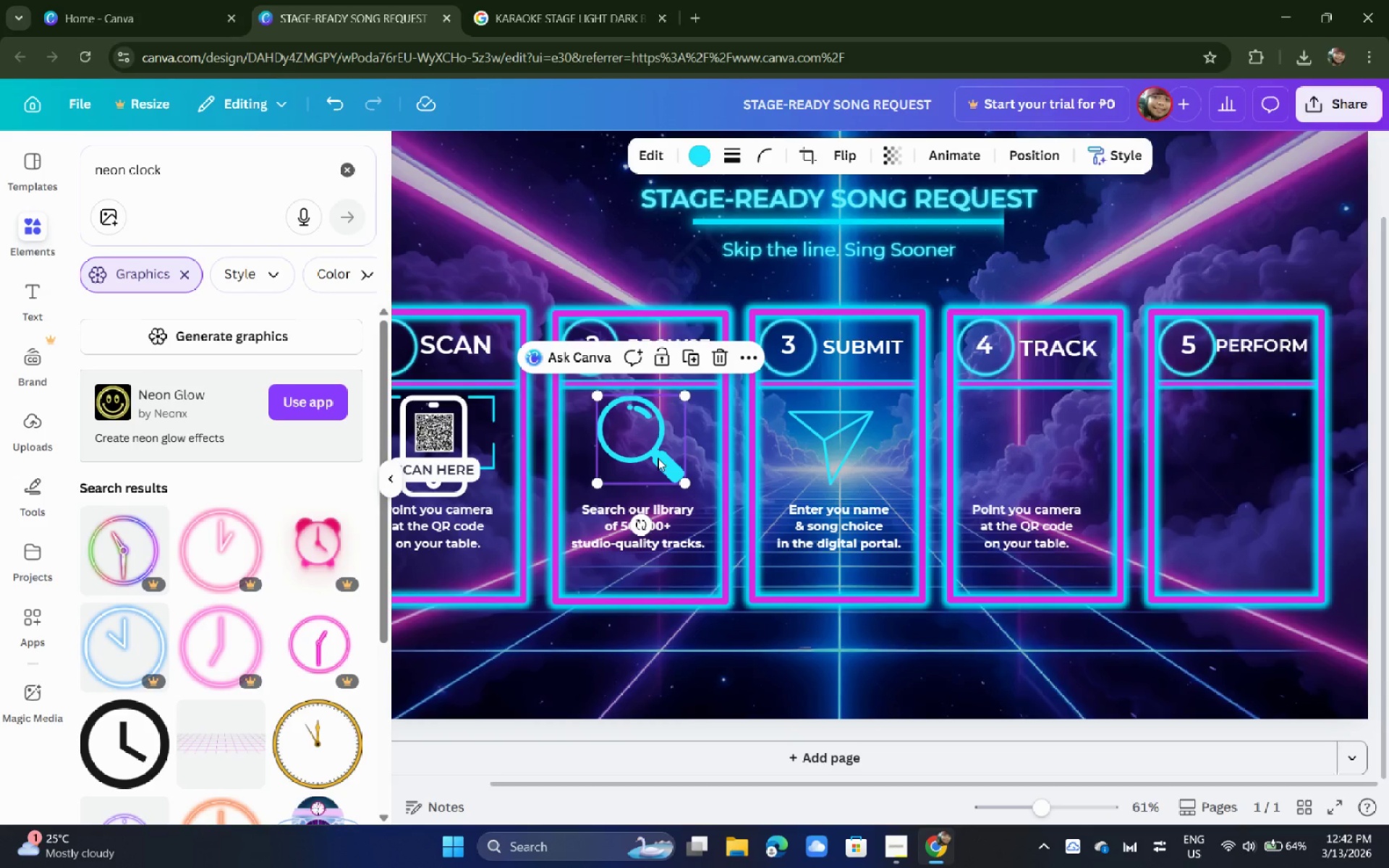 
hold_key(key=AltLeft, duration=0.81)
left_click_drag(start_coordinate=[658, 458], to_coordinate=[671, 453])
 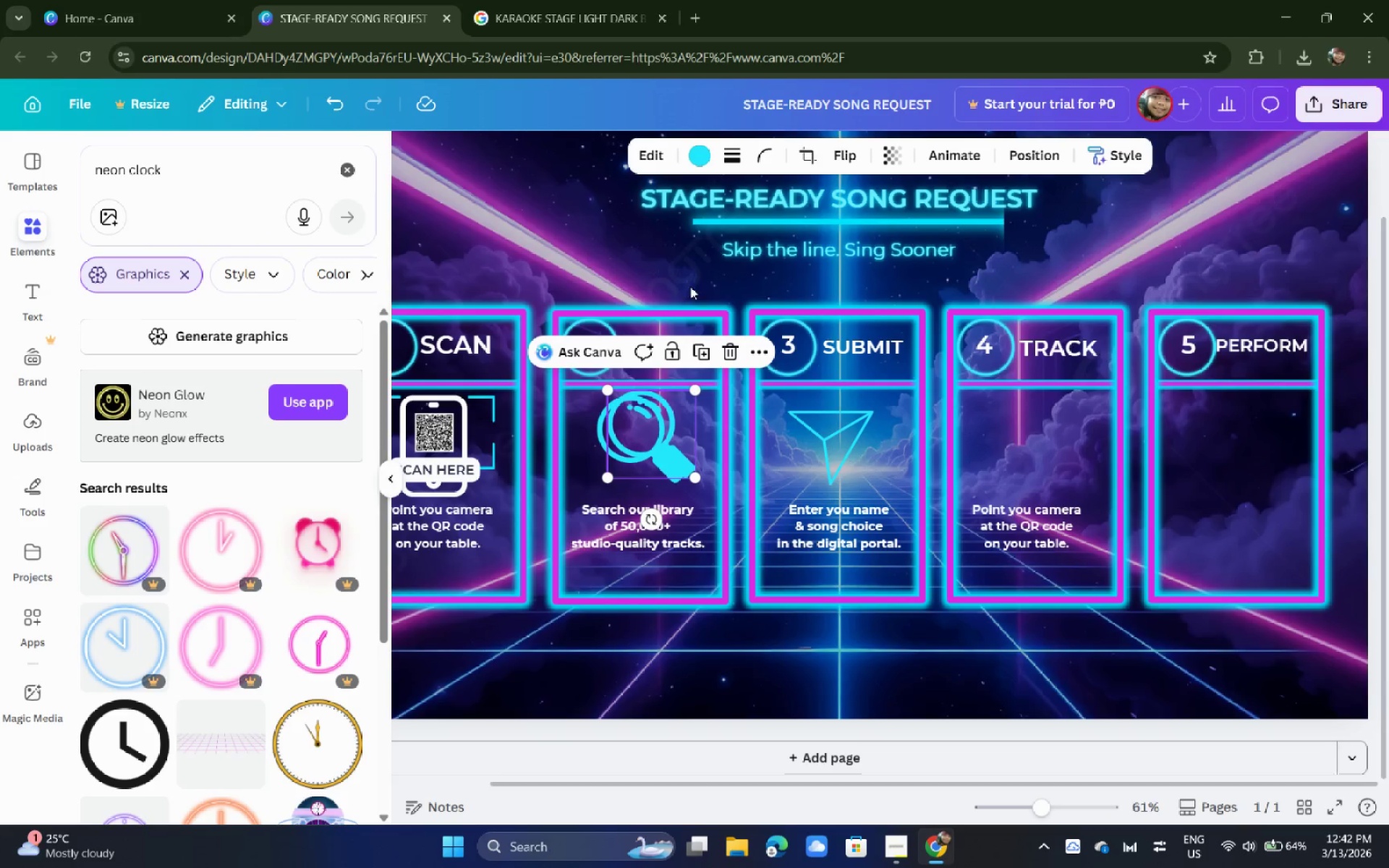 
hold_key(key=AltLeft, duration=22.89)
left_click([702, 153])
 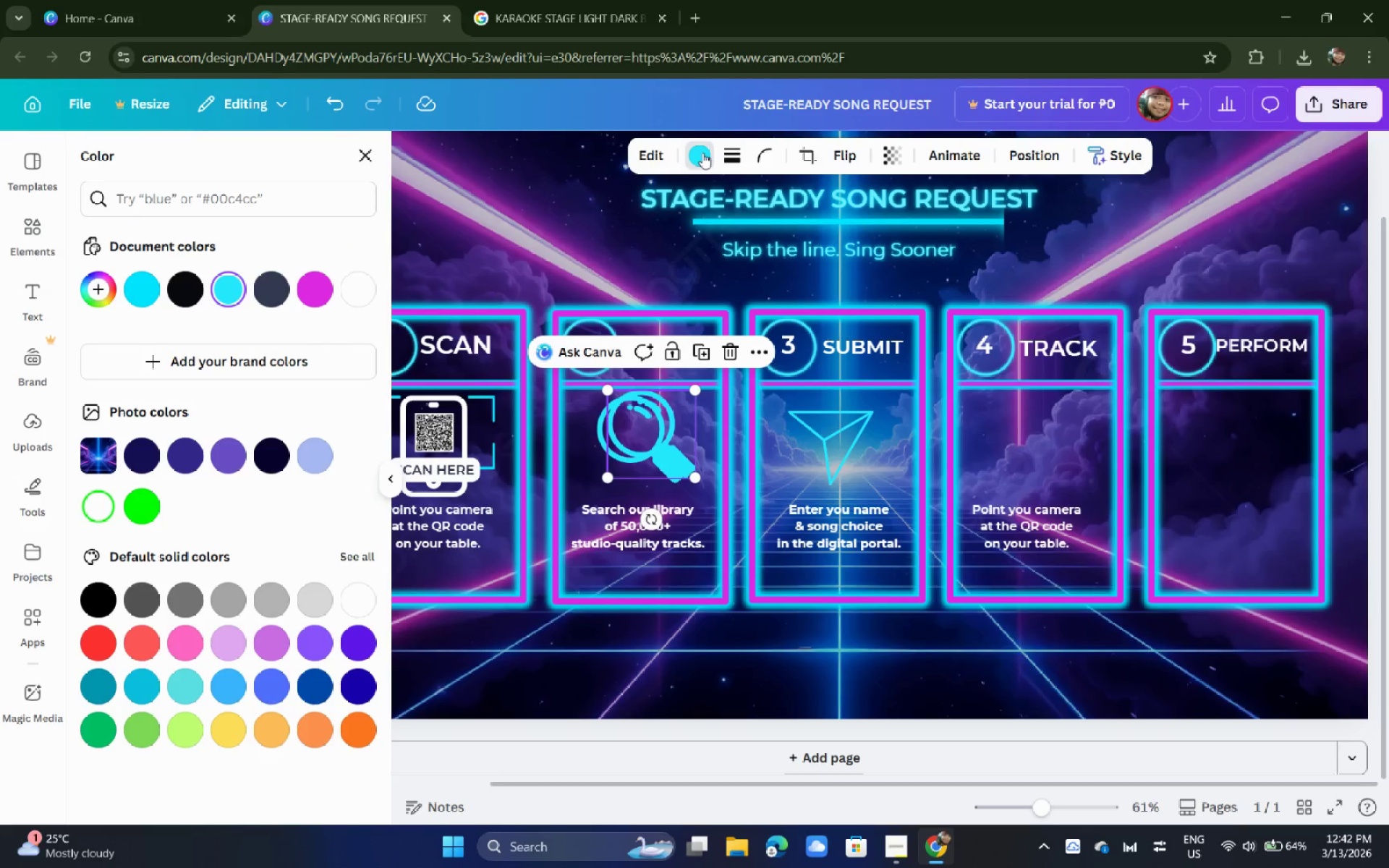 
left_click_drag(start_coordinate=[660, 438], to_coordinate=[650, 446])
 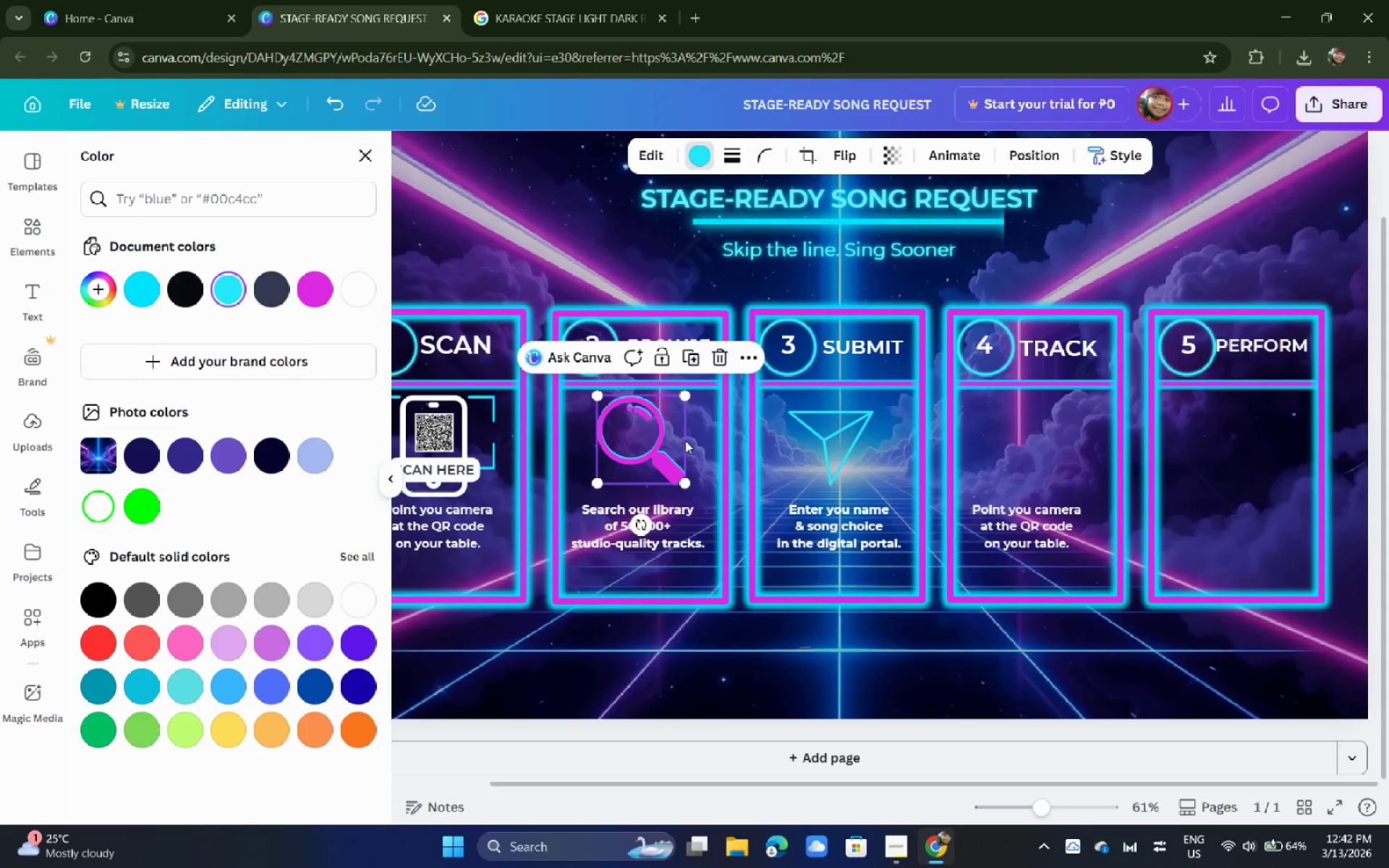 
left_click([818, 422])
 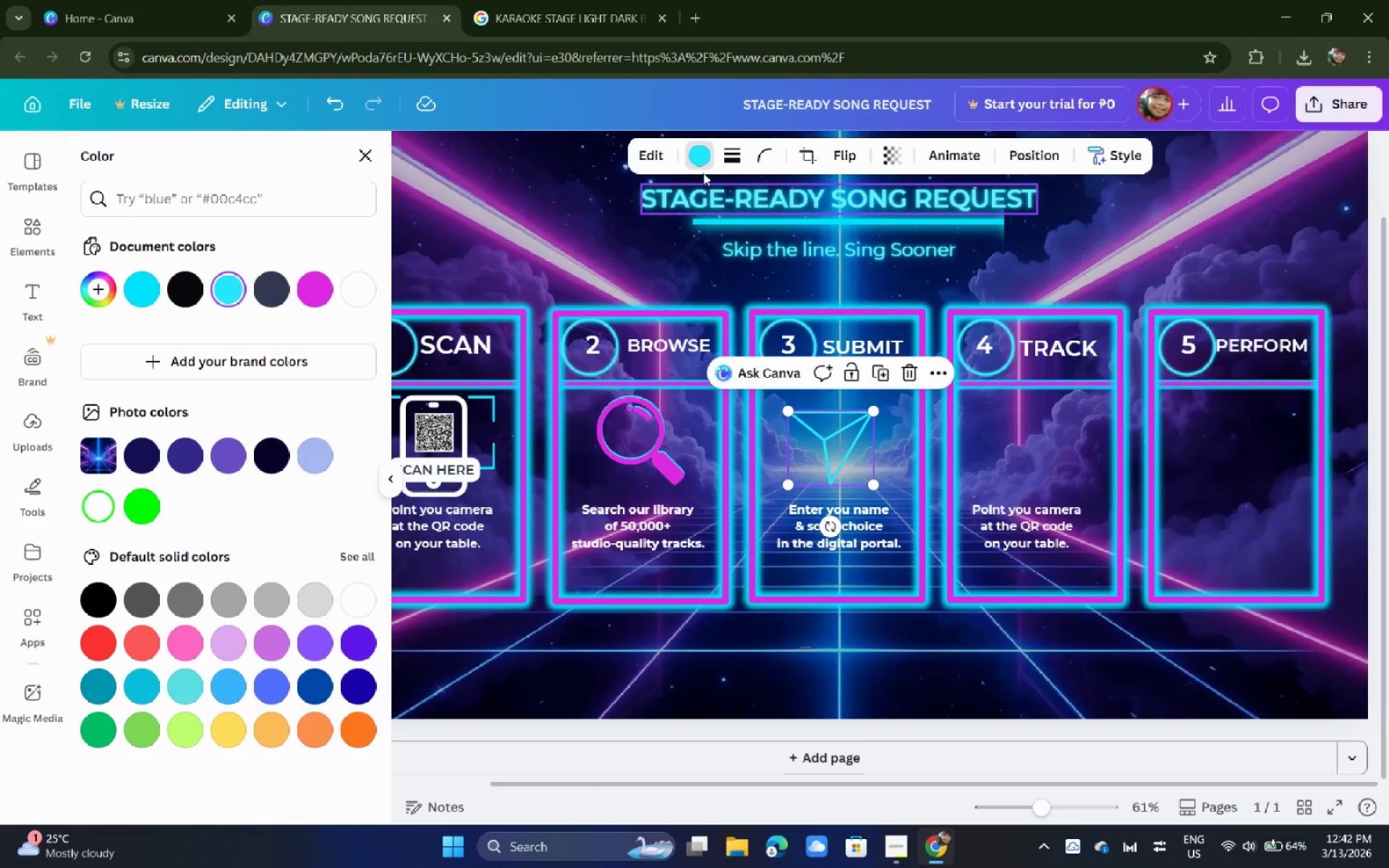 
left_click([700, 161])
 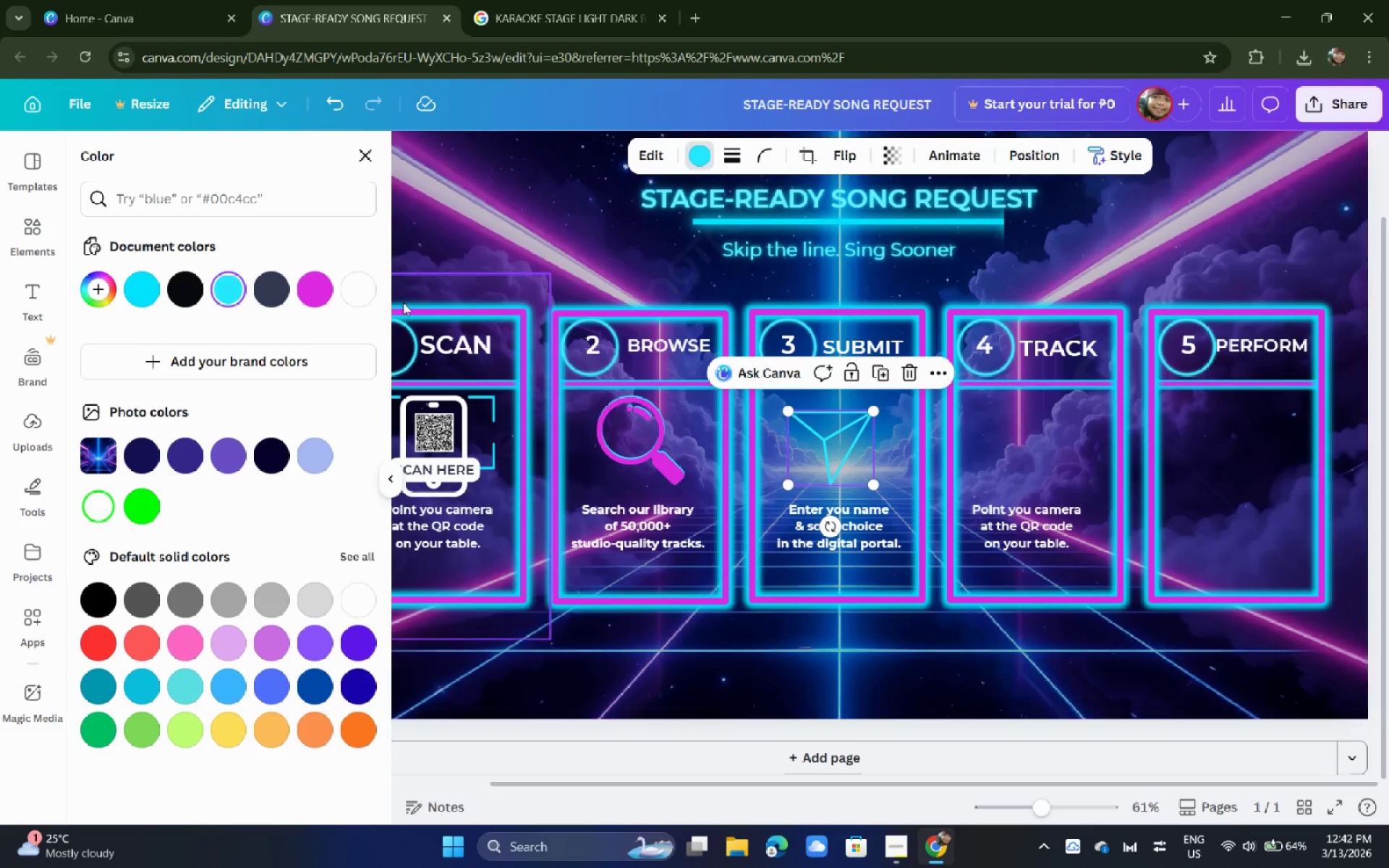 
left_click([320, 294])
 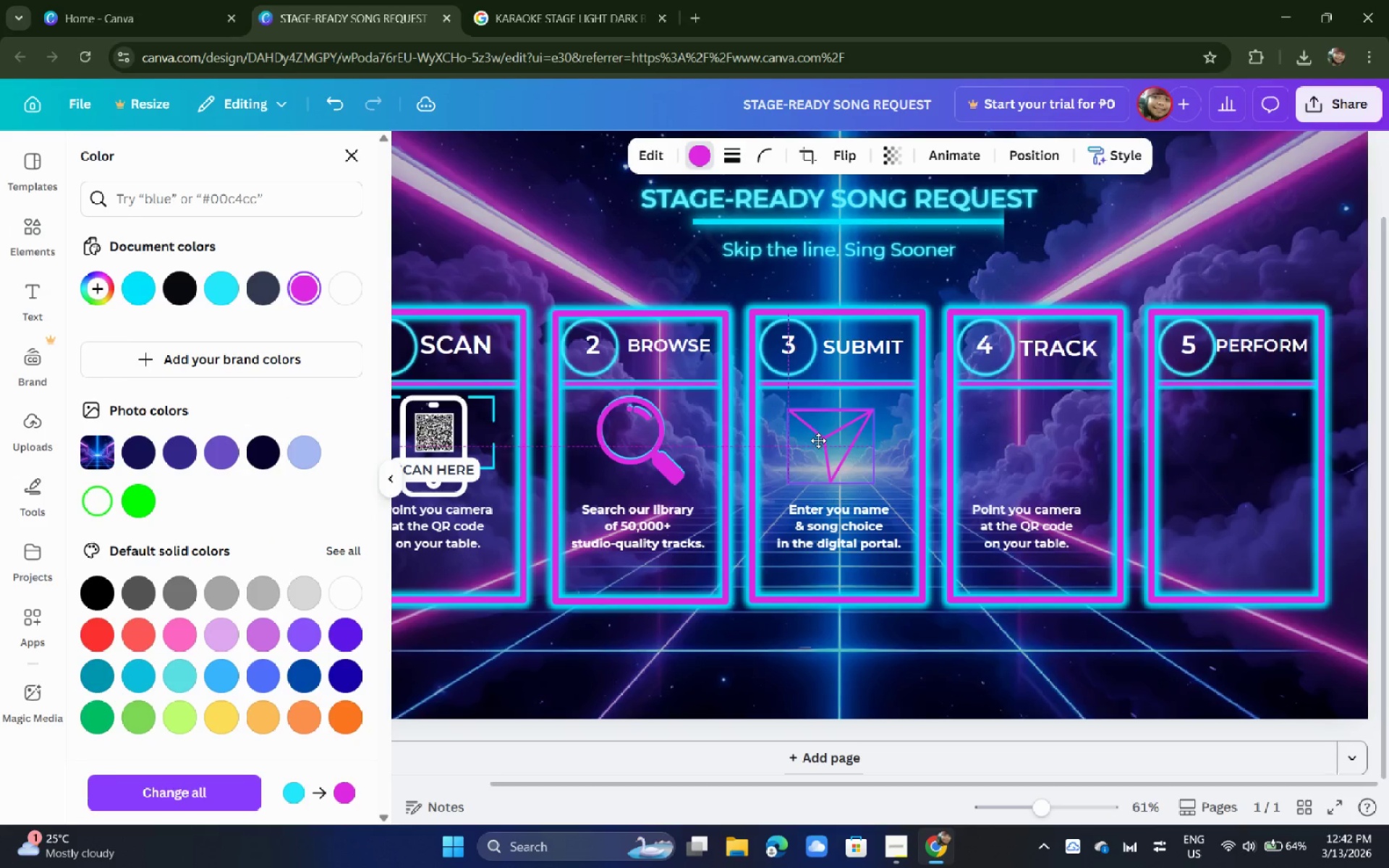 
key(Control+ControlLeft)
 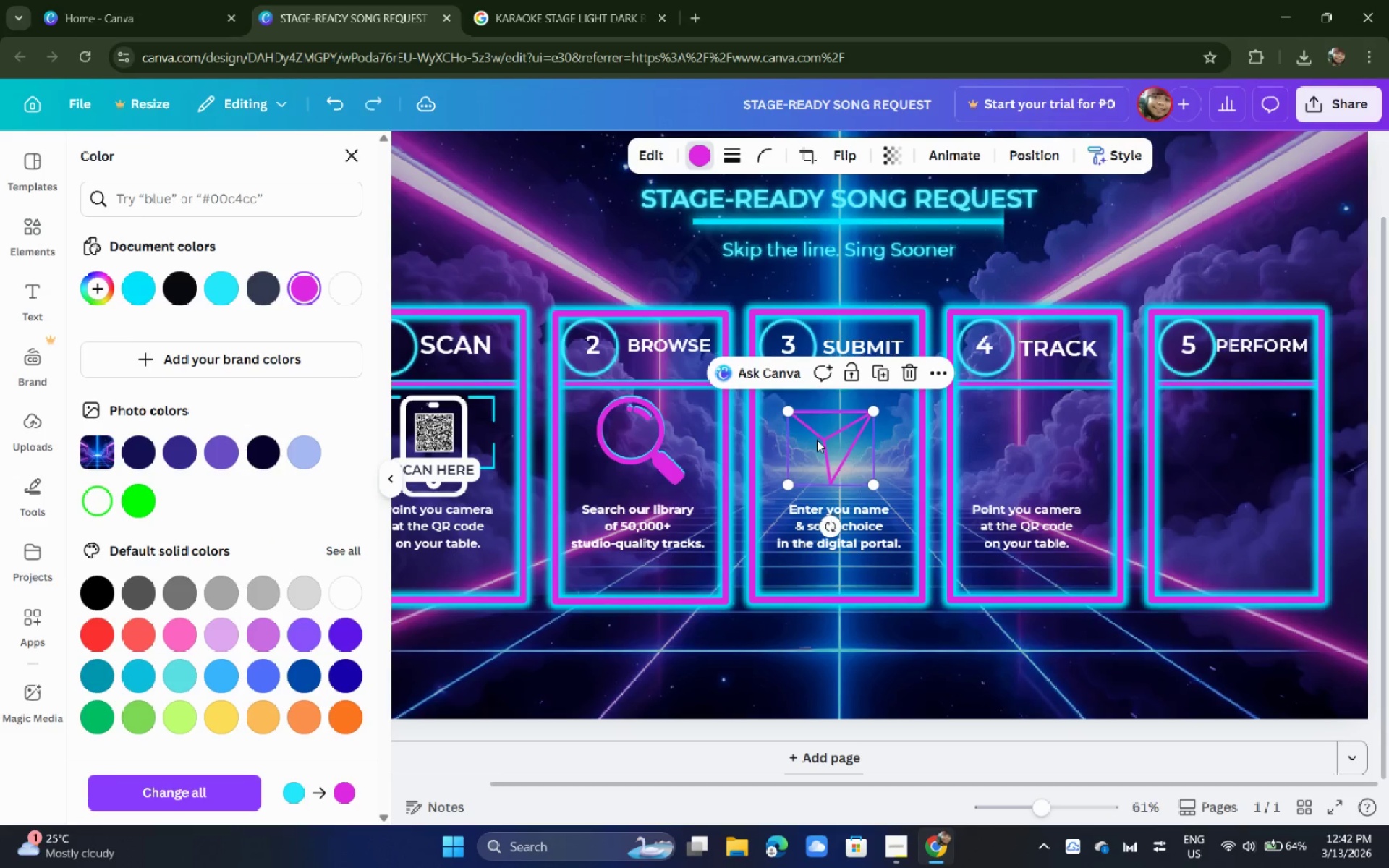 
key(Control+Z)
 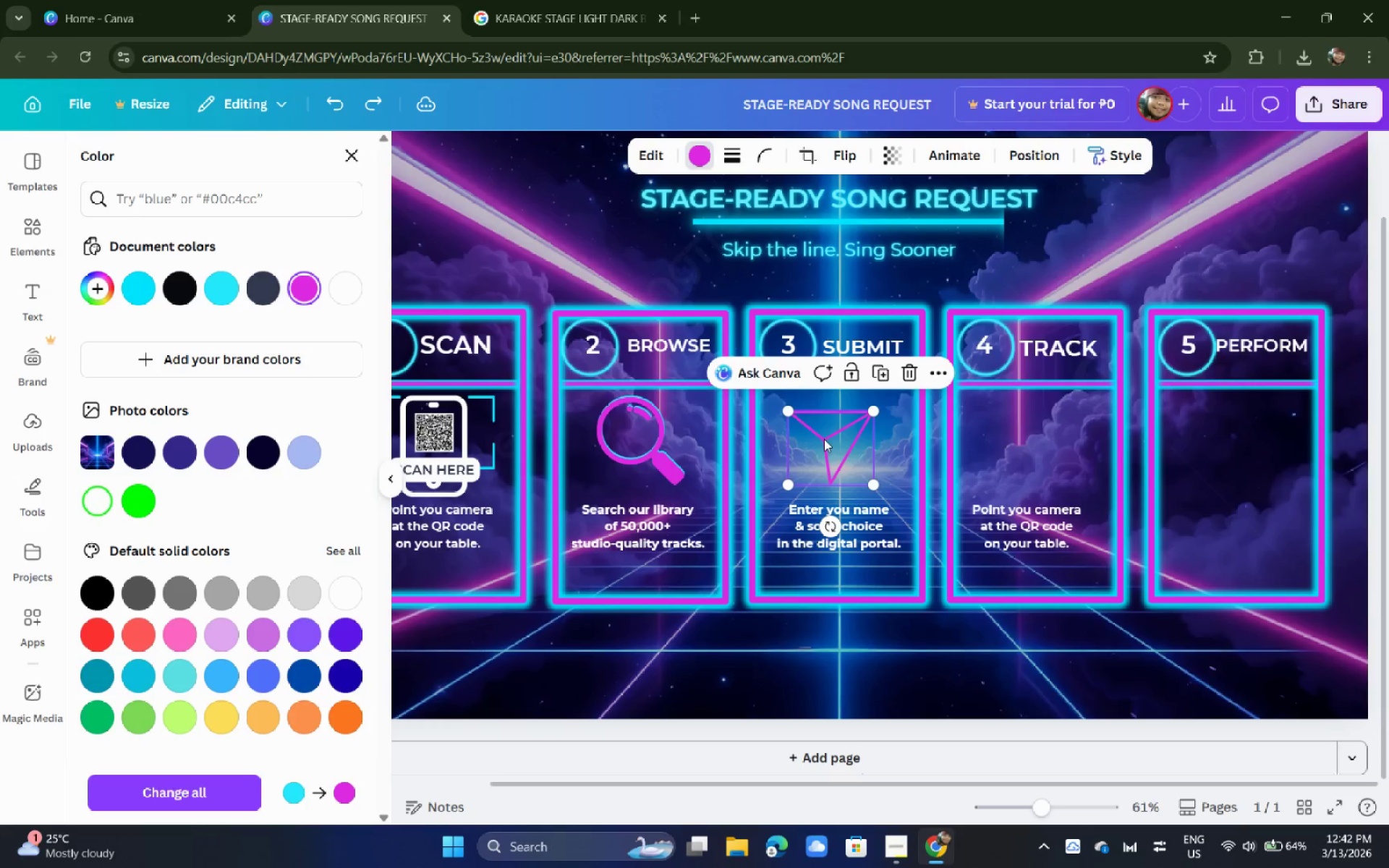 
key(Control+Z)
 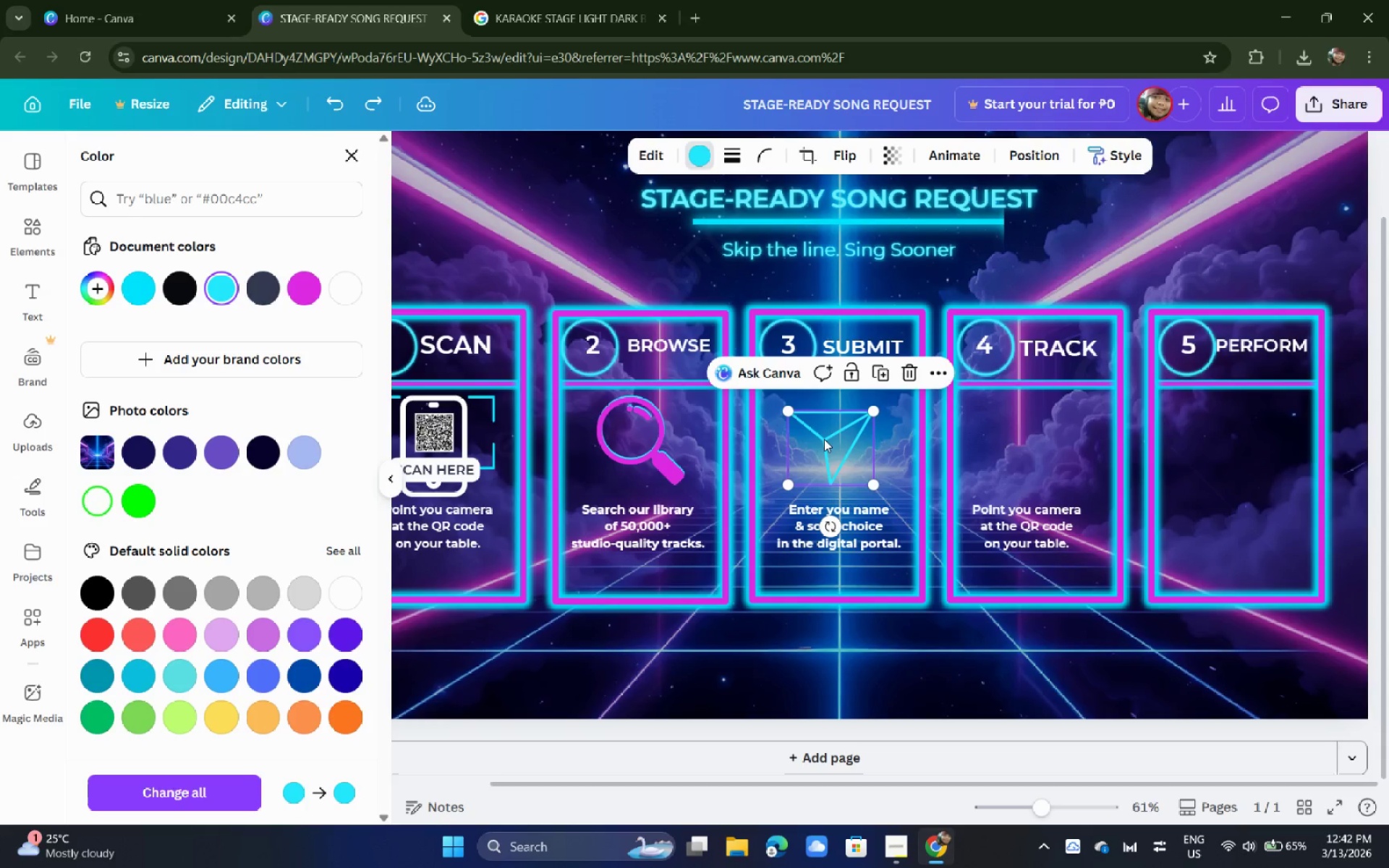 
hold_key(key=AltLeft, duration=1.5)
 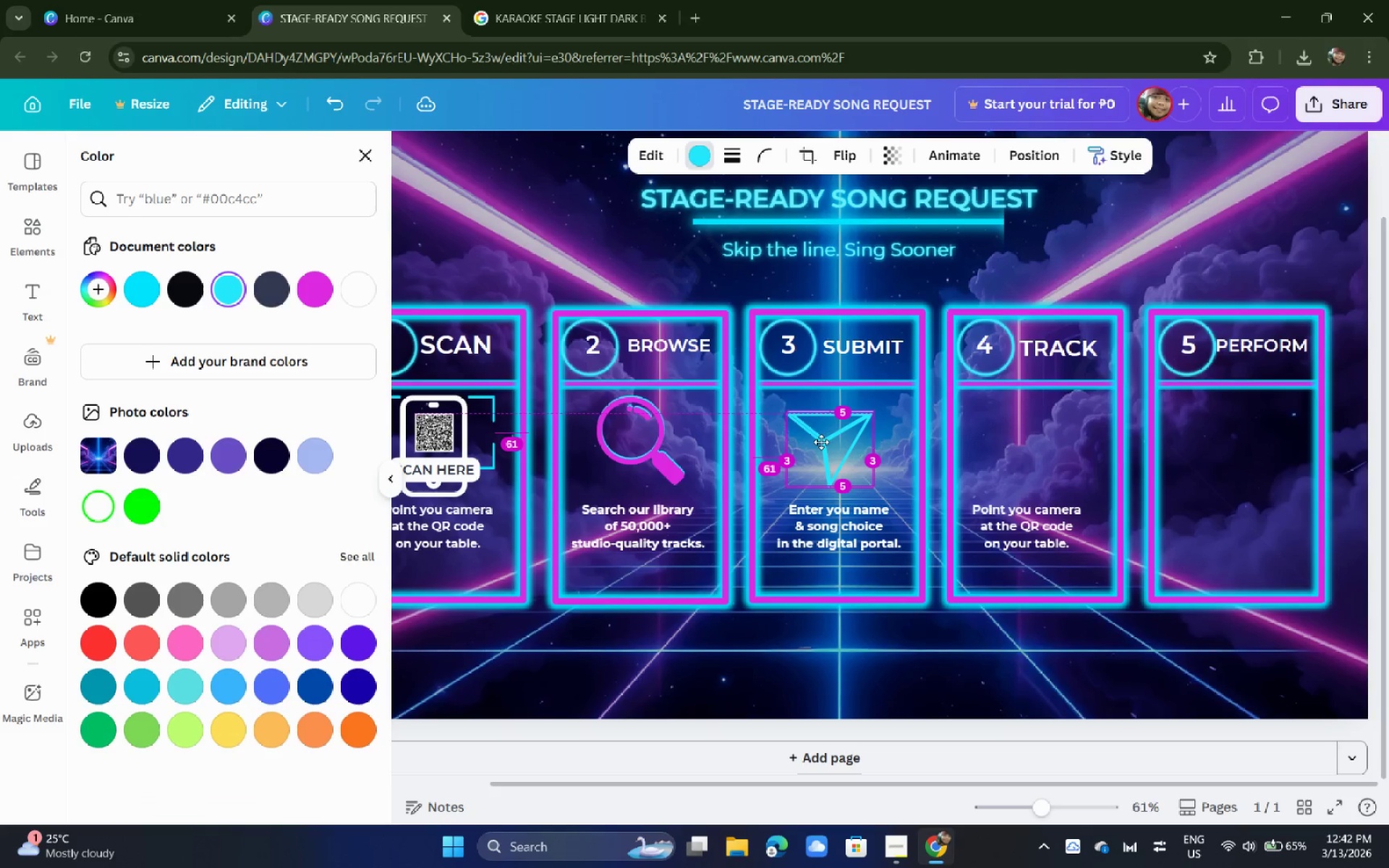 
key(Alt+AltLeft)
 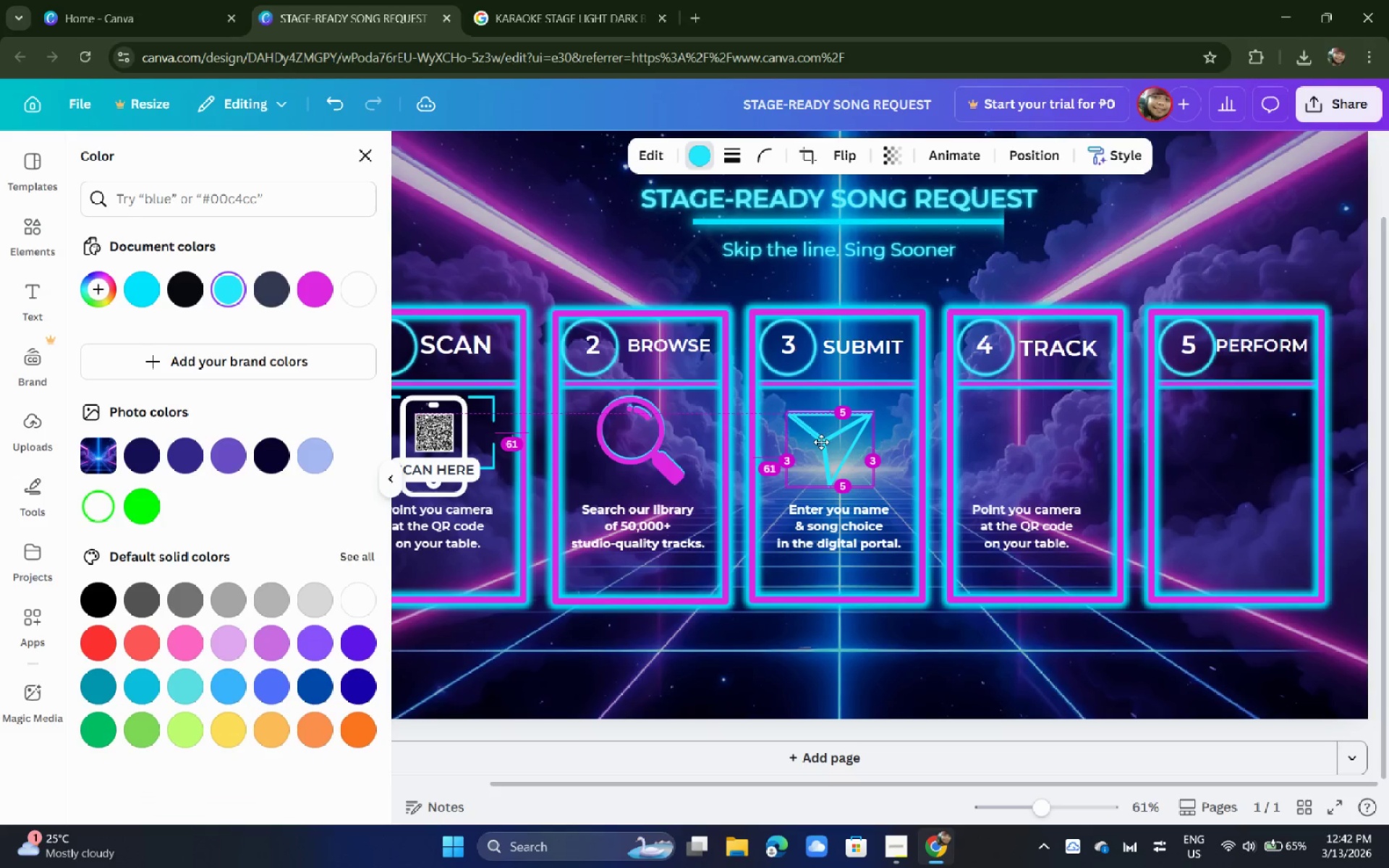 
key(Alt+AltLeft)
 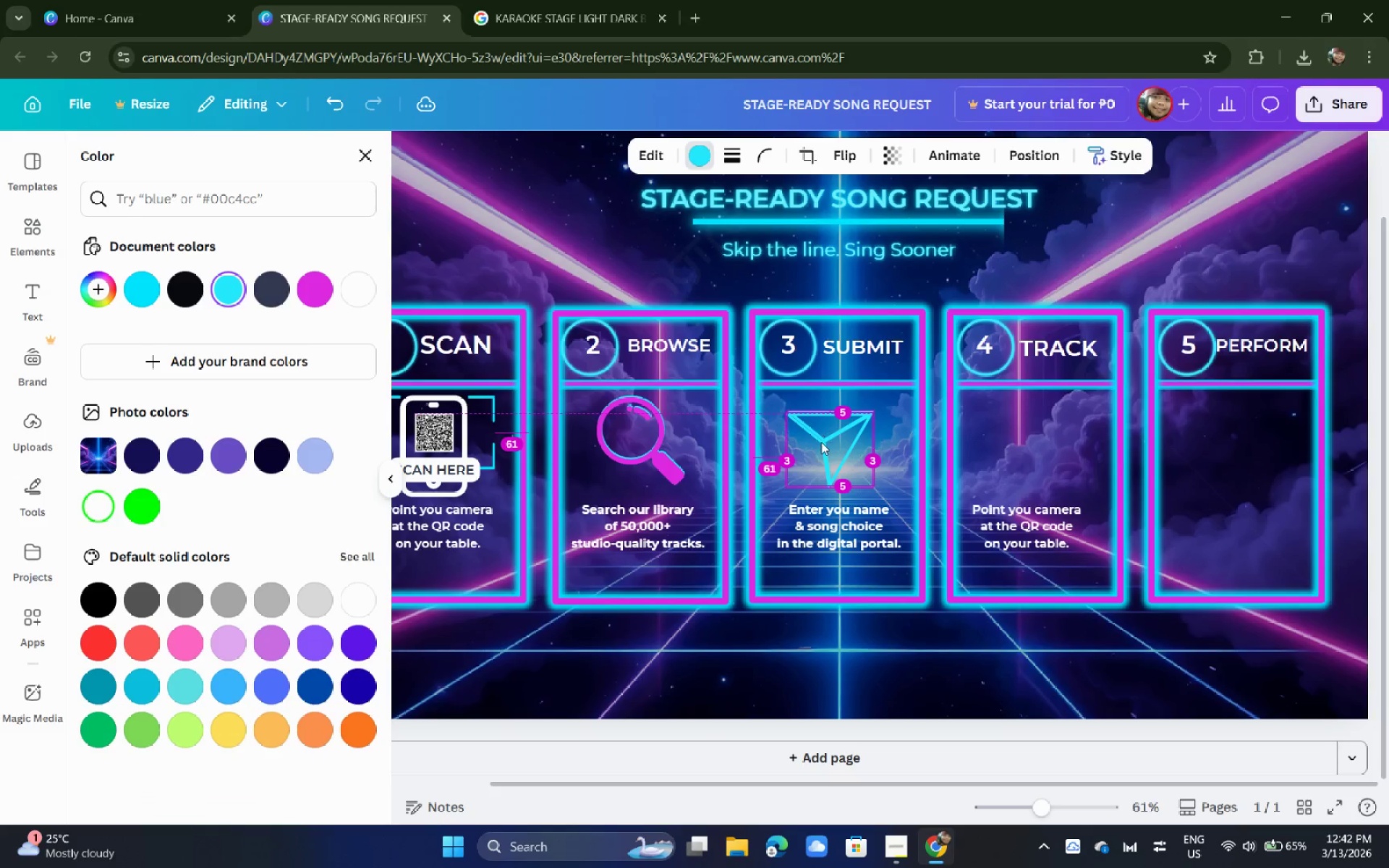 
key(Alt+AltLeft)
 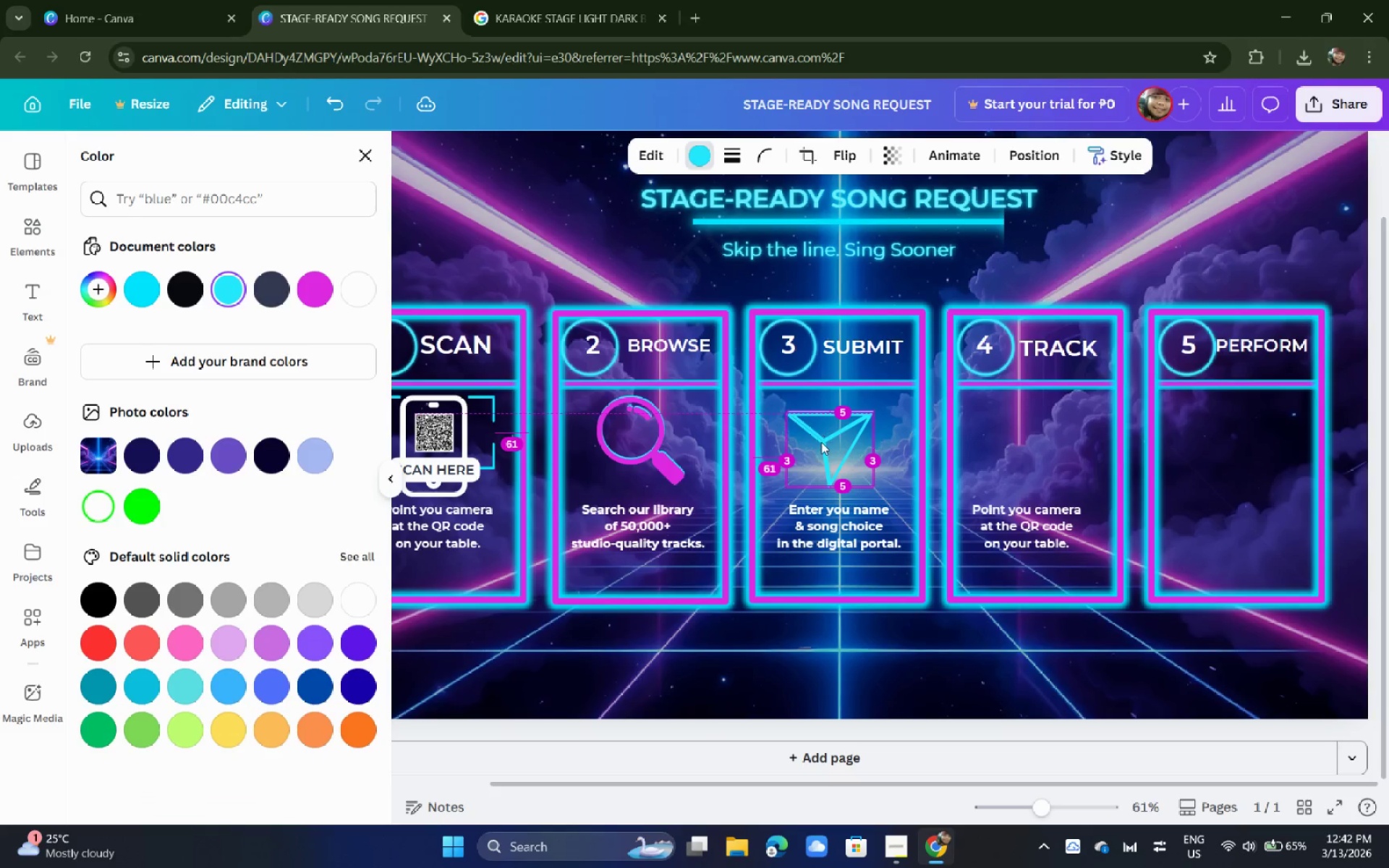 
key(Alt+AltLeft)
 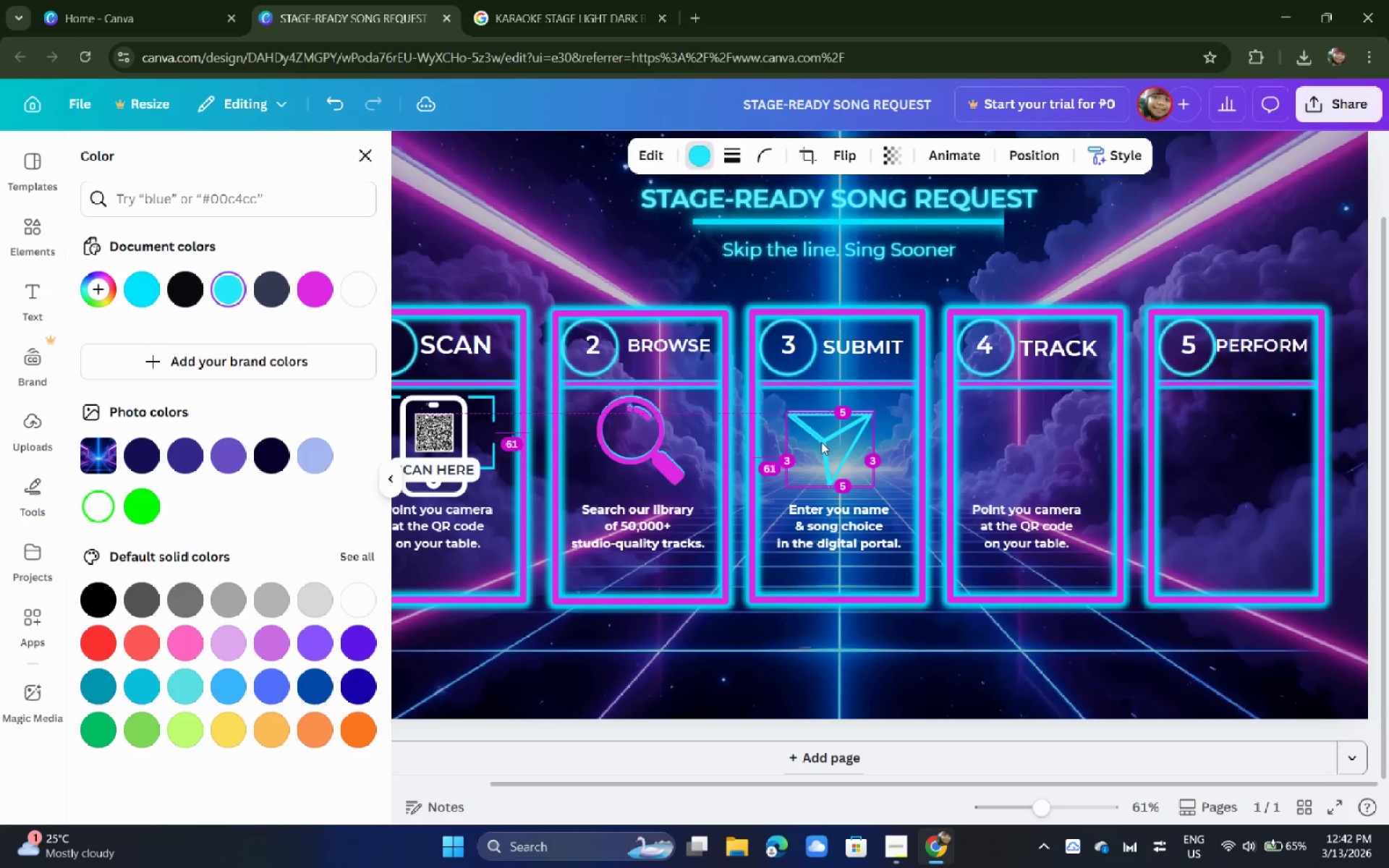 
key(Alt+AltLeft)
 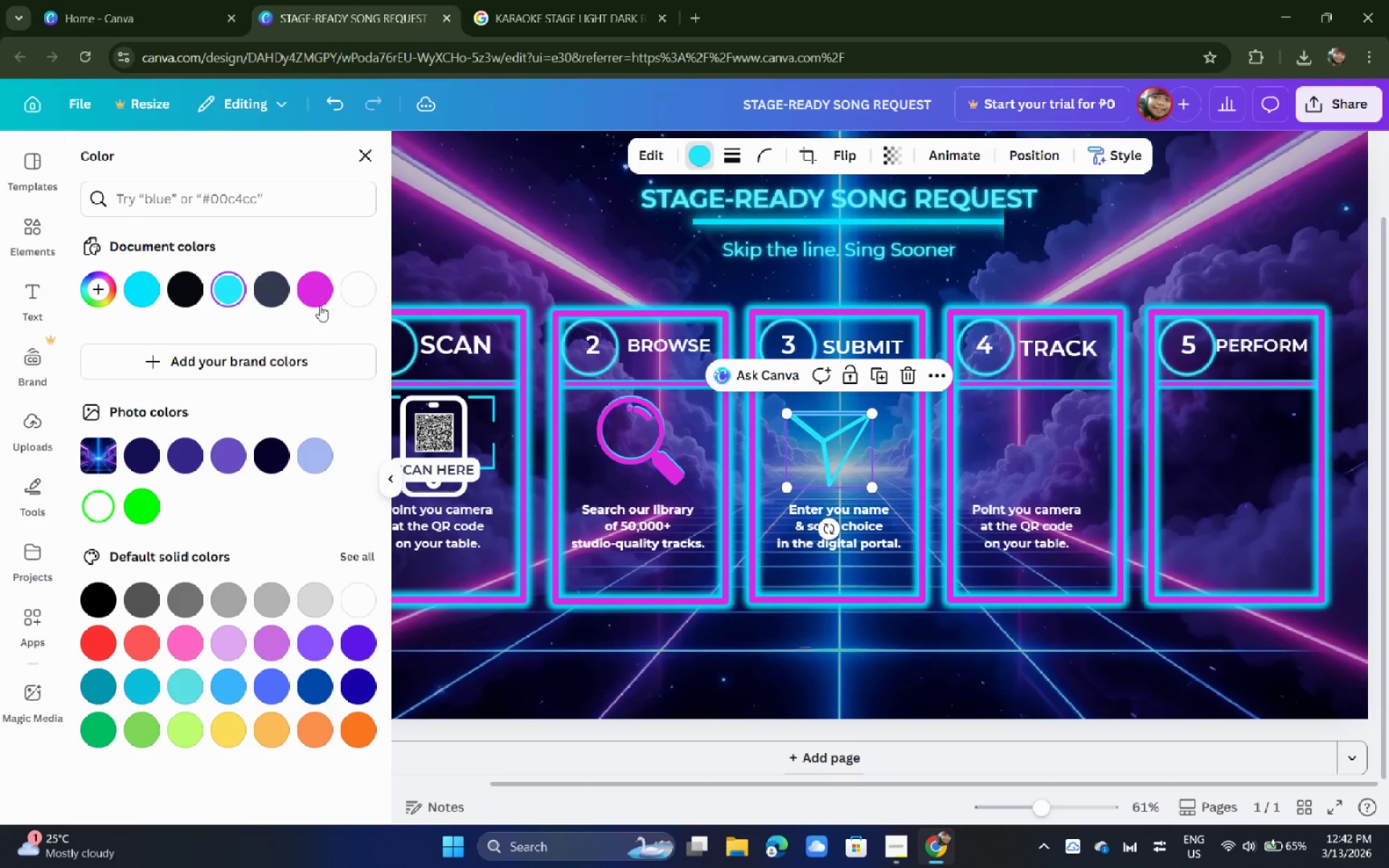 
left_click([318, 293])
 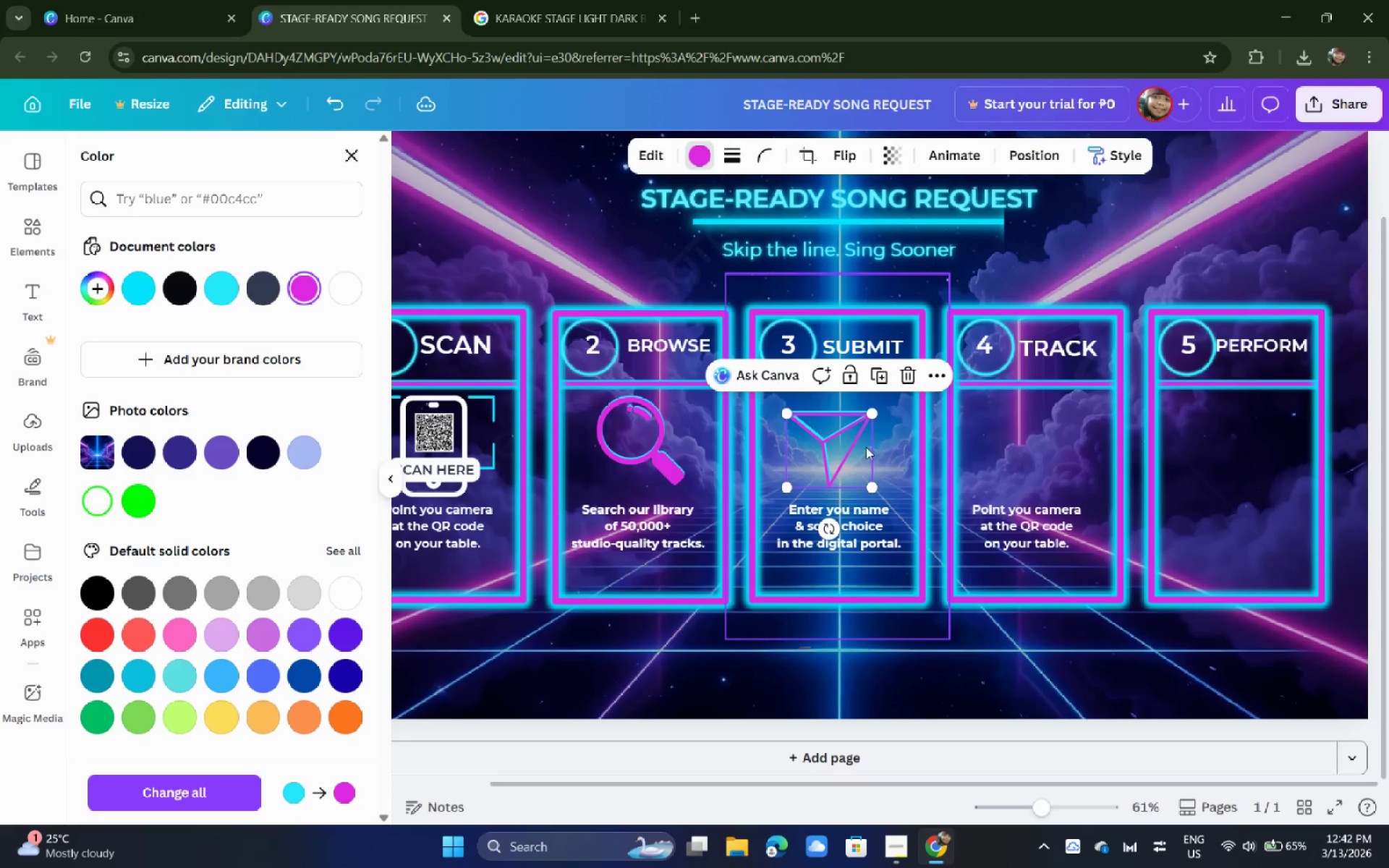 
left_click_drag(start_coordinate=[825, 445], to_coordinate=[827, 440])
 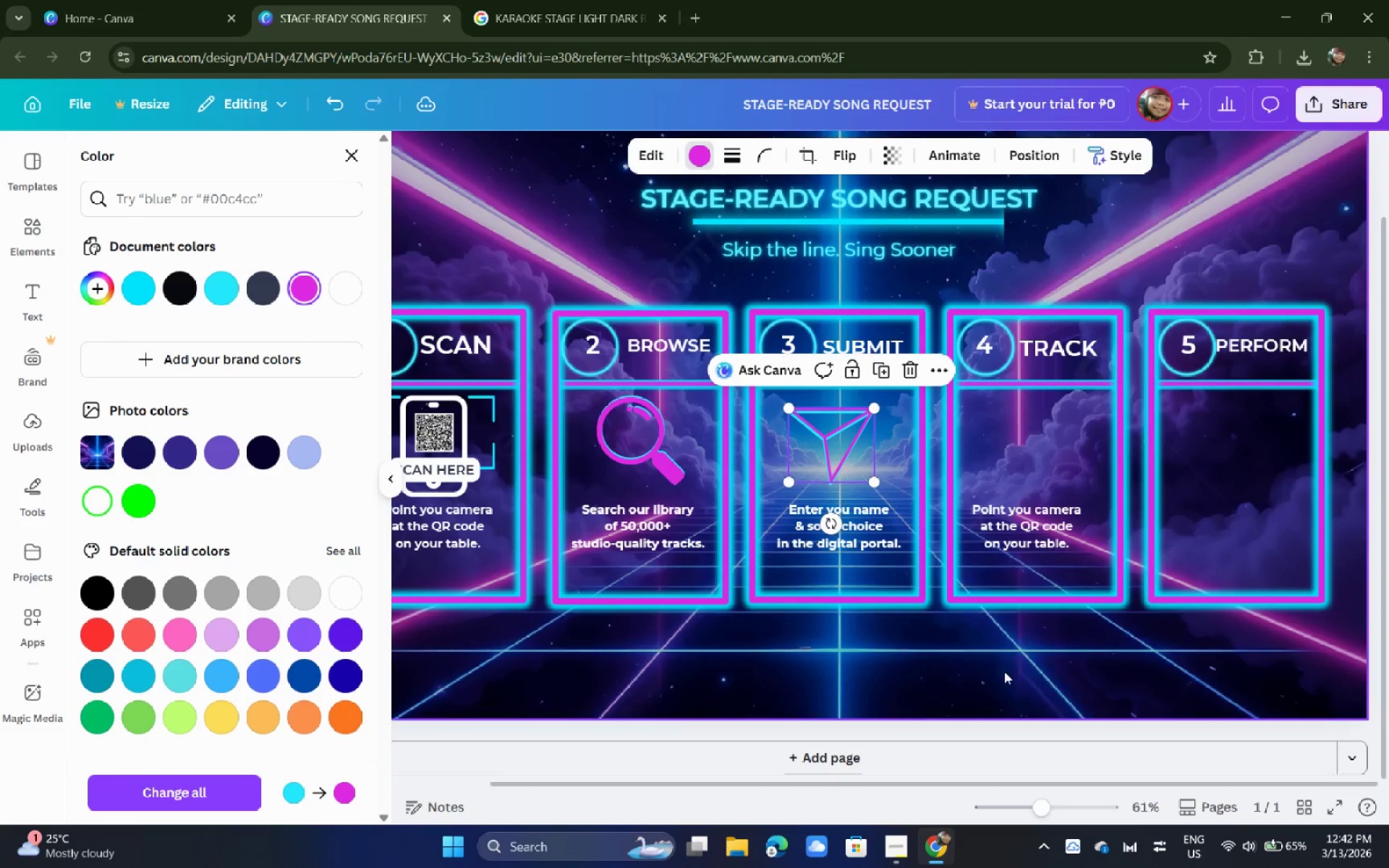 
left_click([1004, 671])
 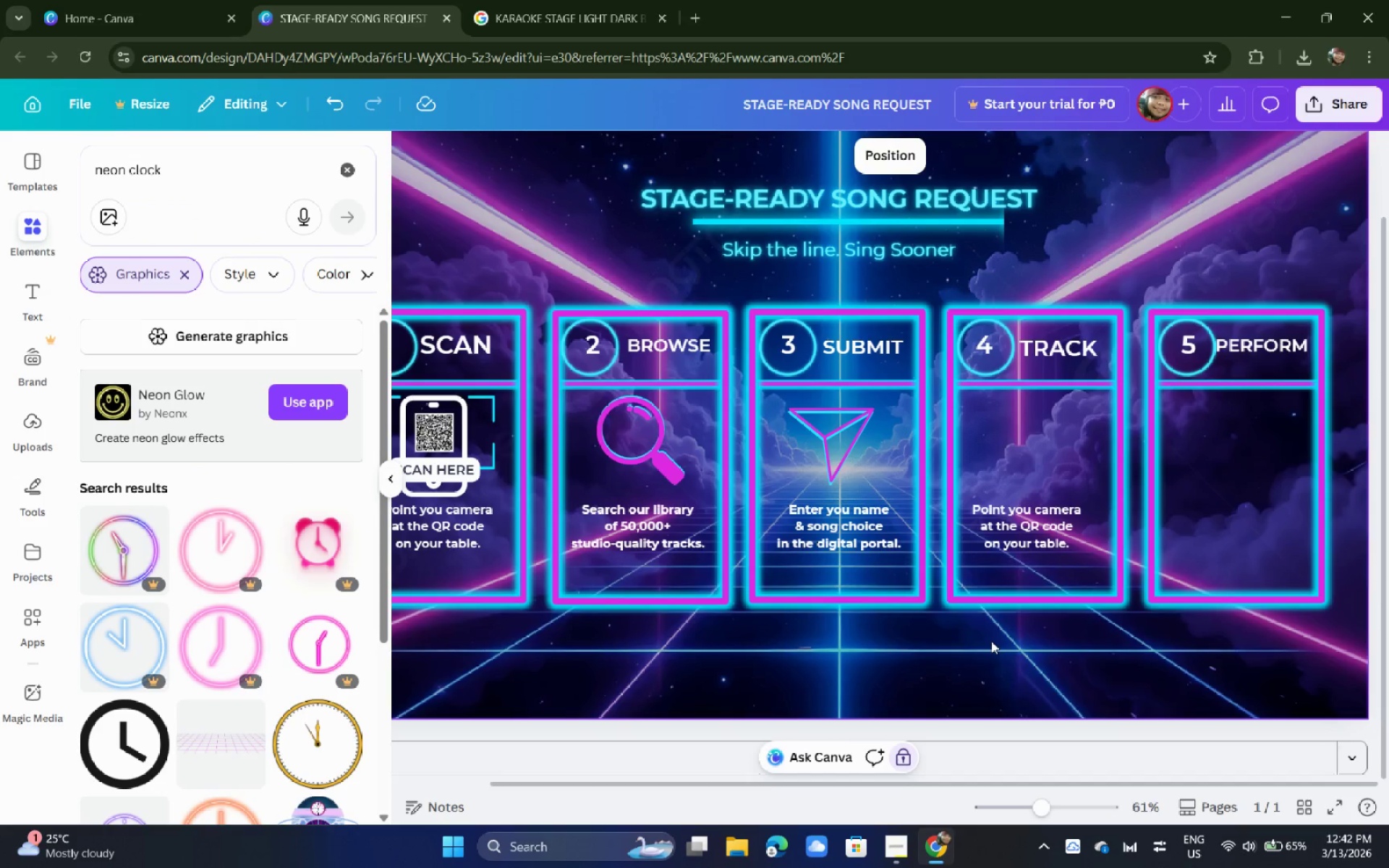 
wait(5.38)
 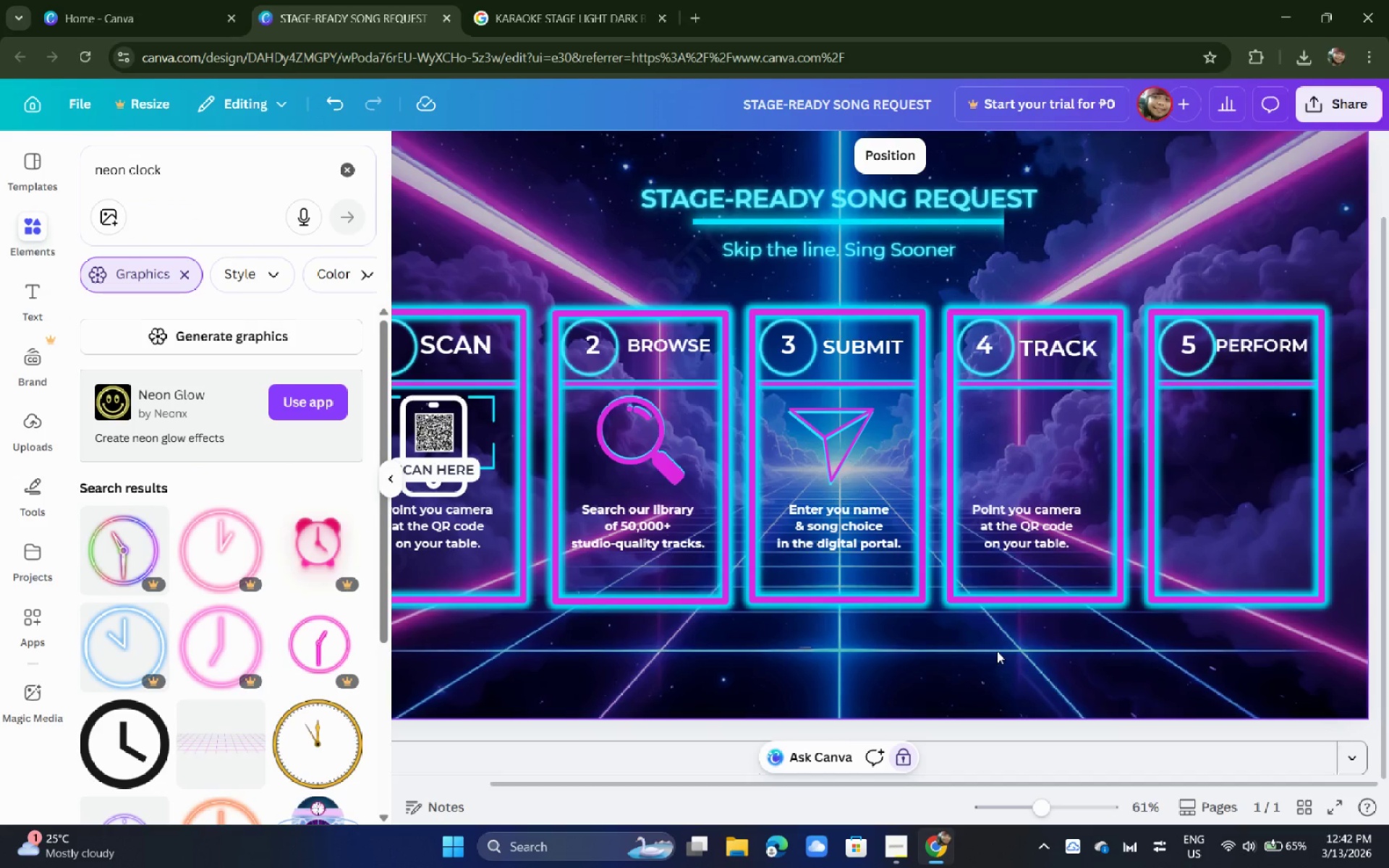 
scroll: coordinate [254, 609], scroll_direction: down, amount: 2.0
 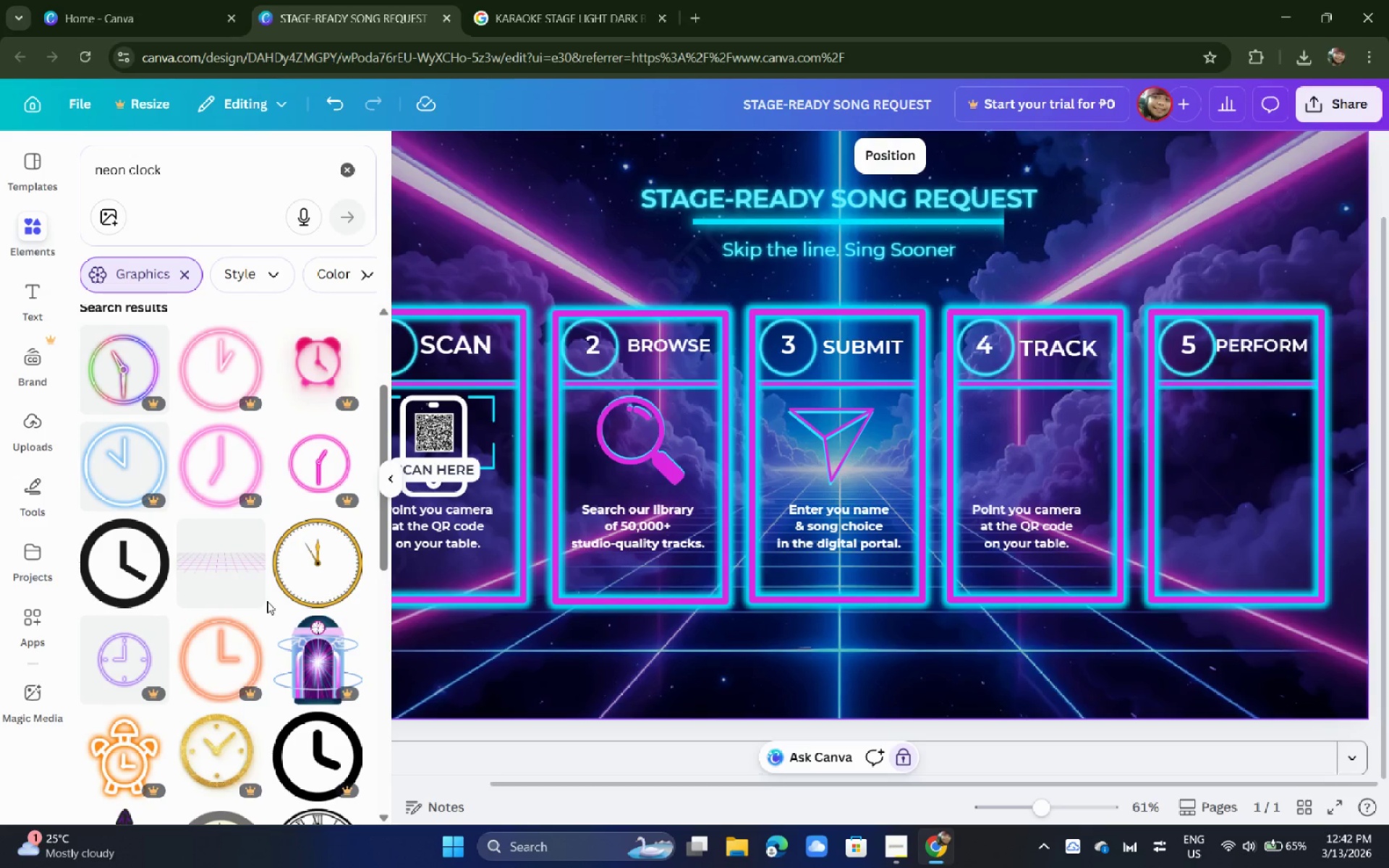 
wait(6.91)
 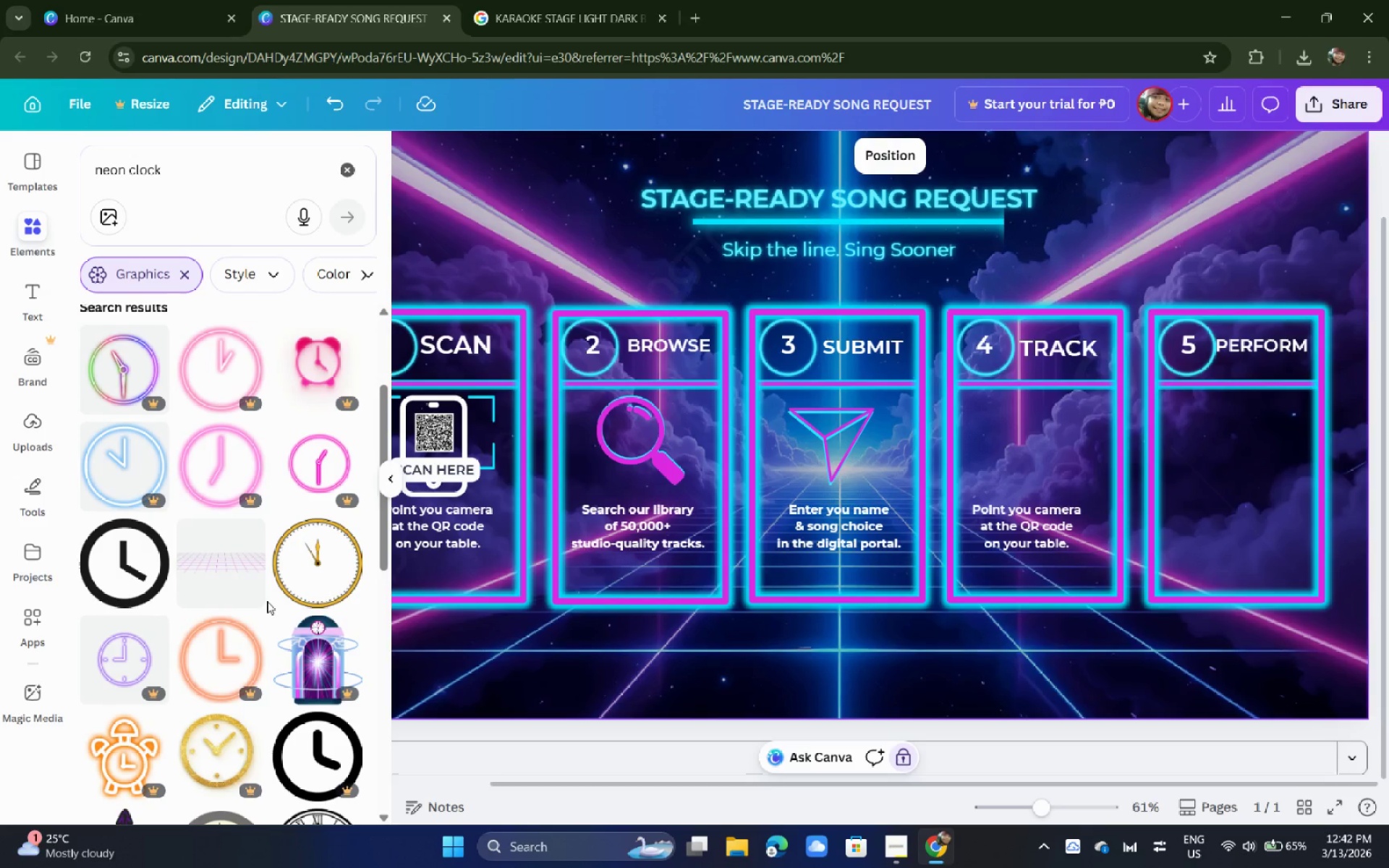 
left_click_drag(start_coordinate=[792, 786], to_coordinate=[861, 786])
 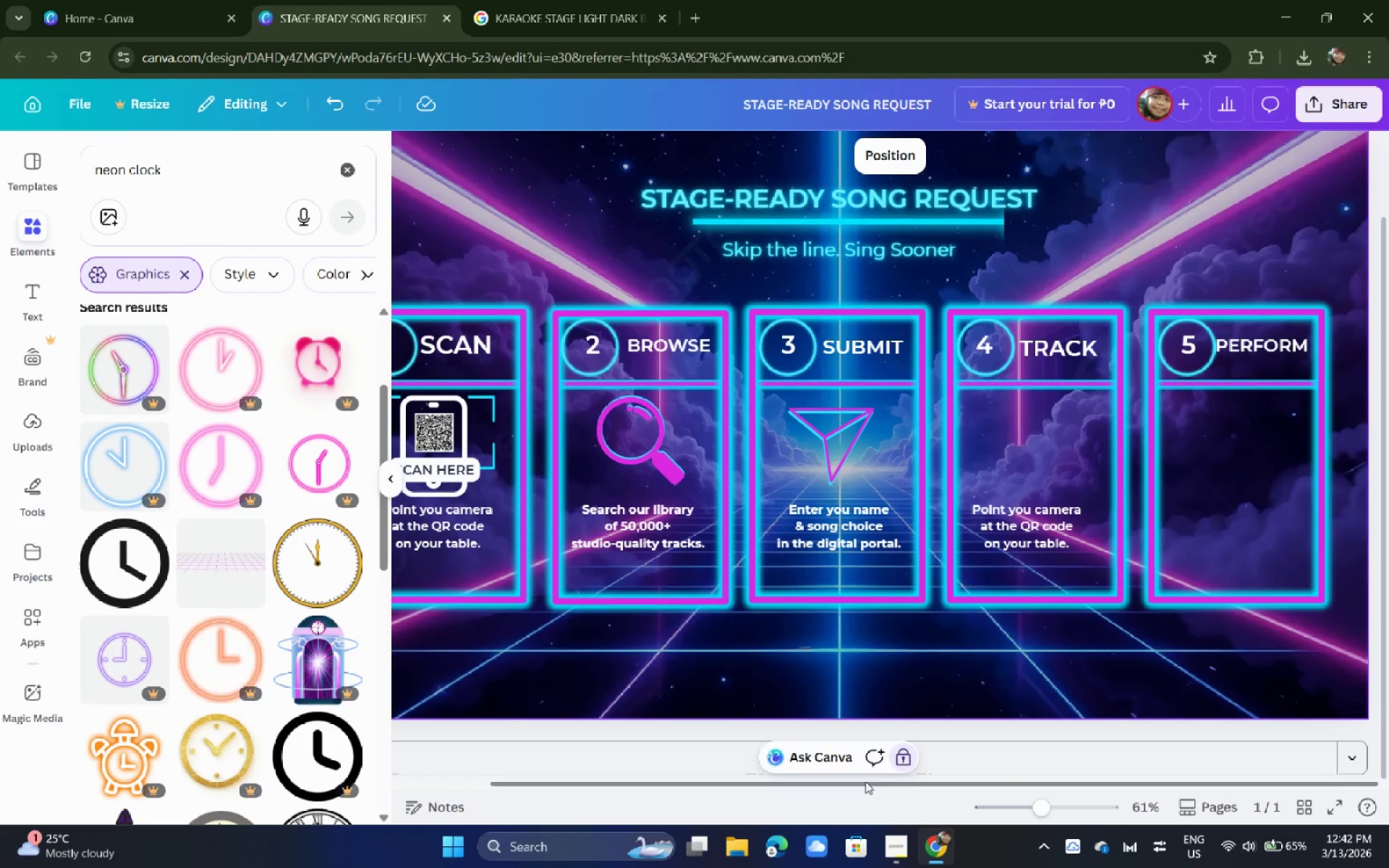 
left_click_drag(start_coordinate=[862, 781], to_coordinate=[913, 782])
 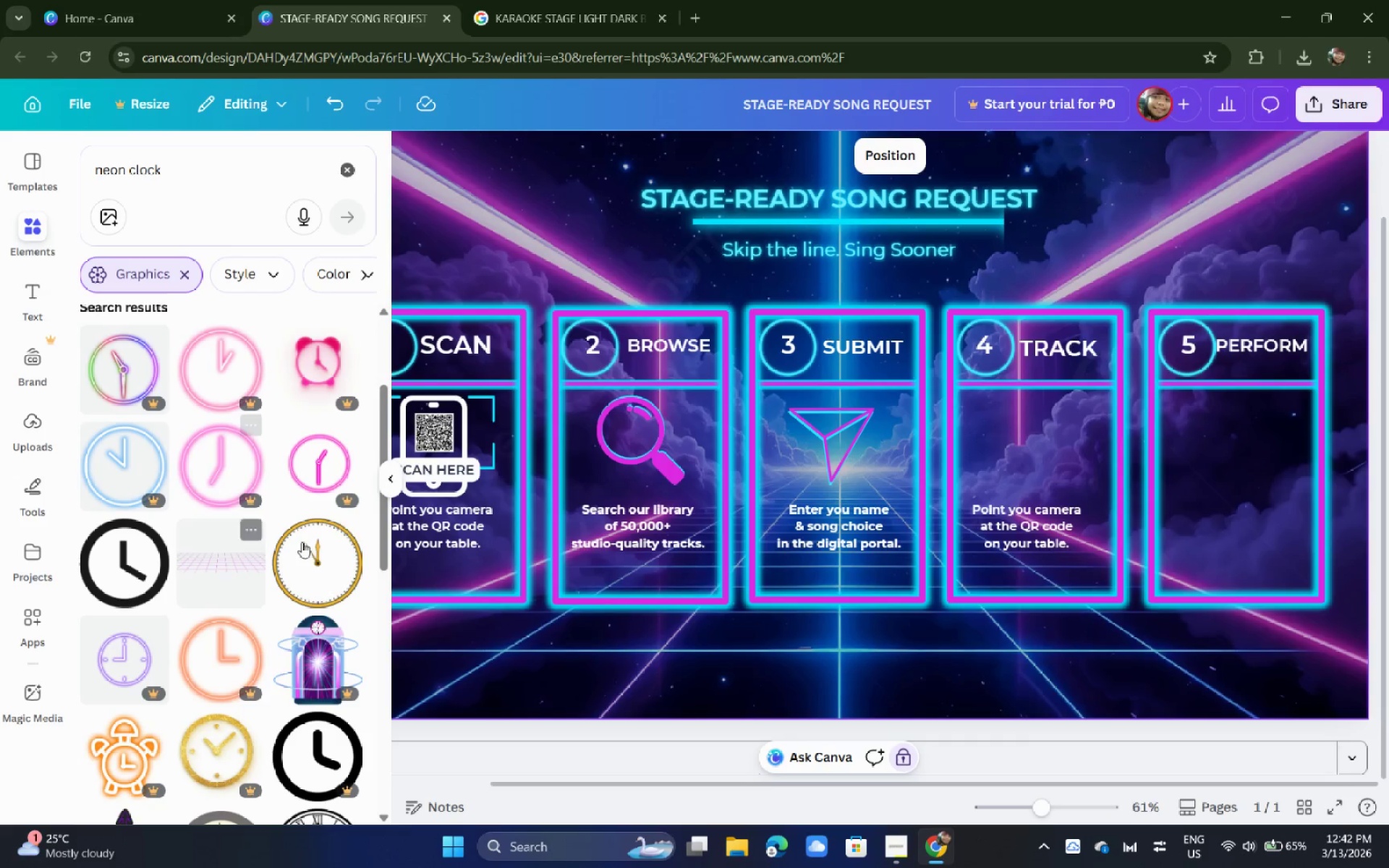 
scroll: coordinate [155, 524], scroll_direction: down, amount: 3.0
 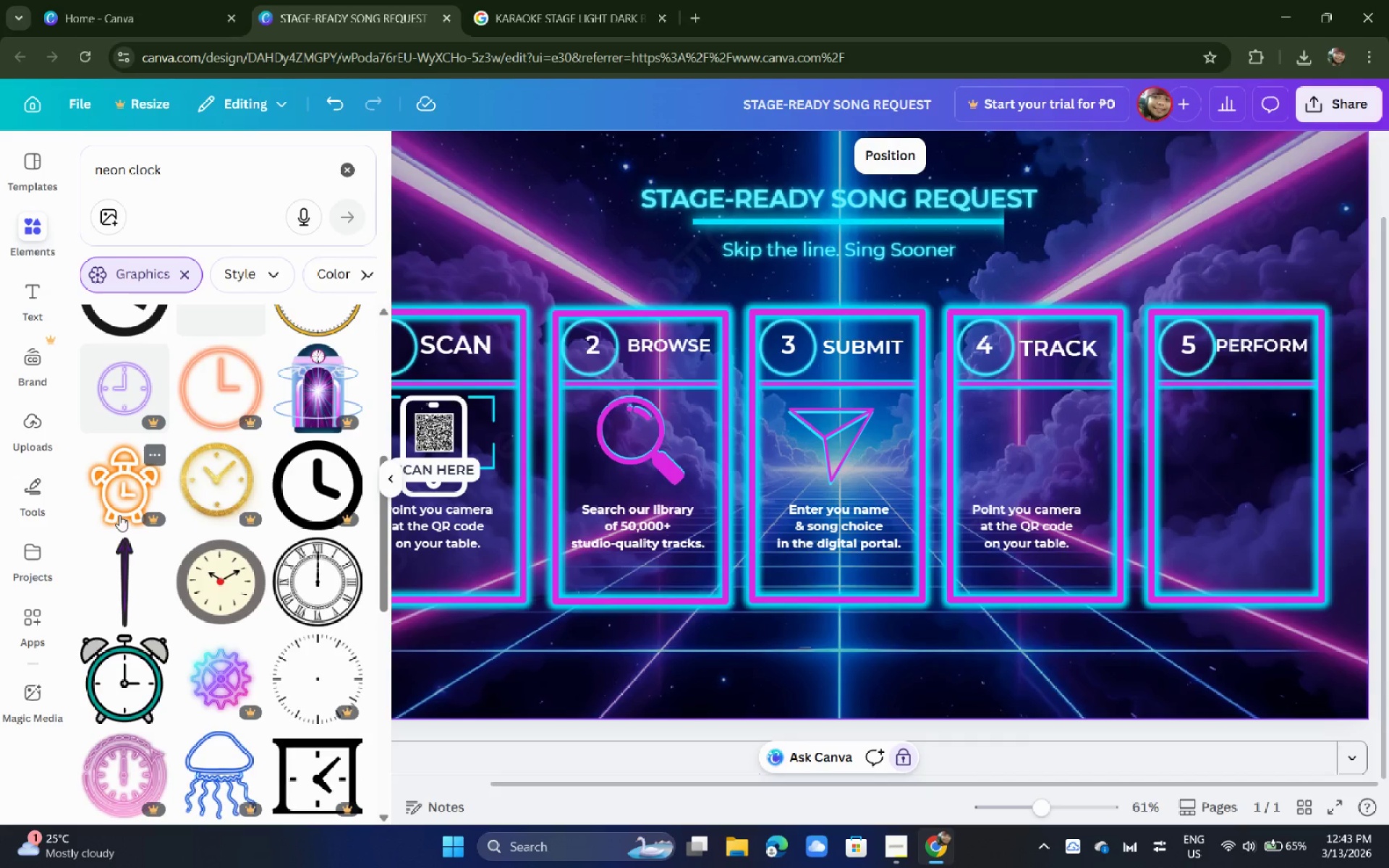 
wait(9.81)
 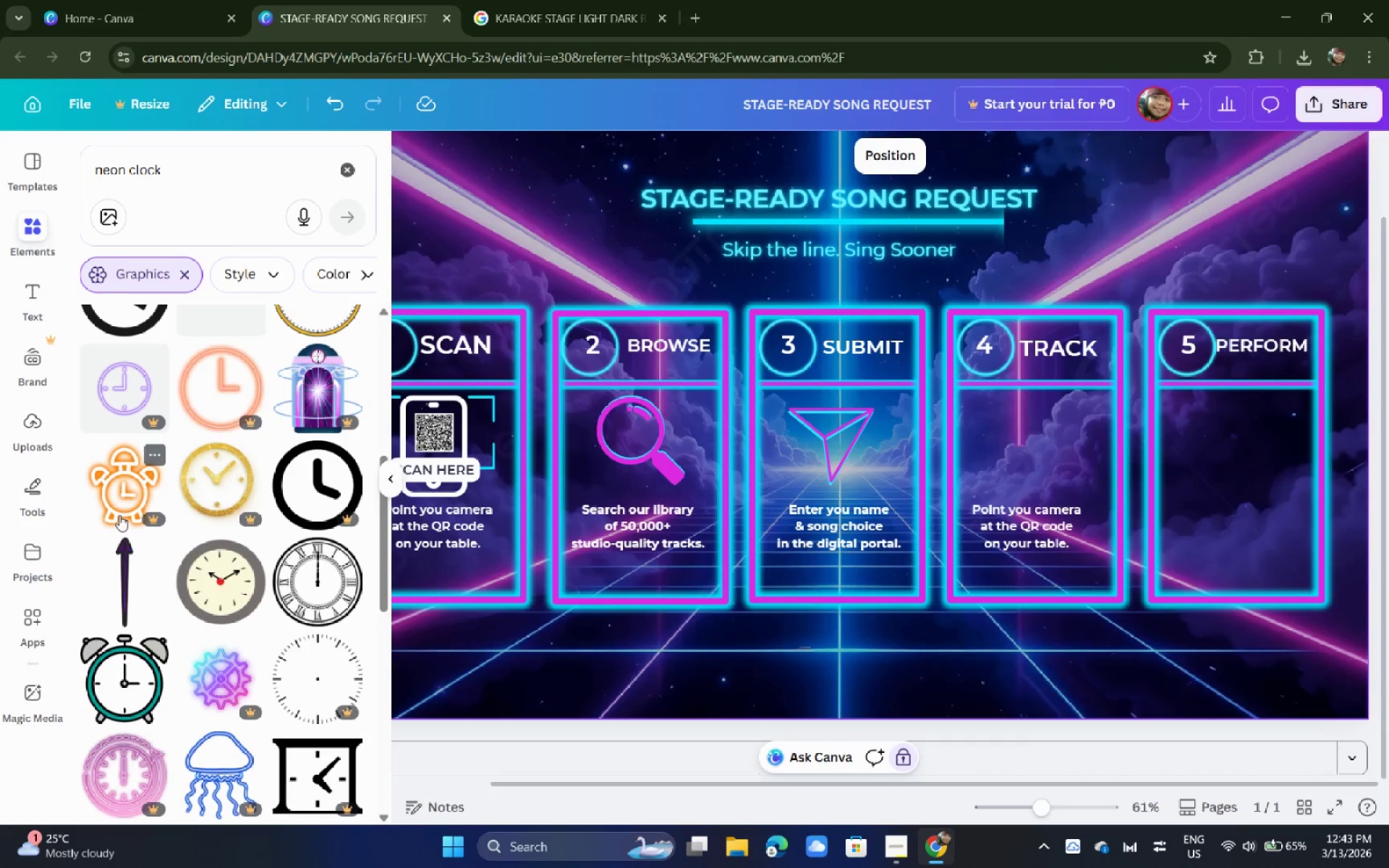 
scroll: coordinate [177, 569], scroll_direction: down, amount: 7.0
 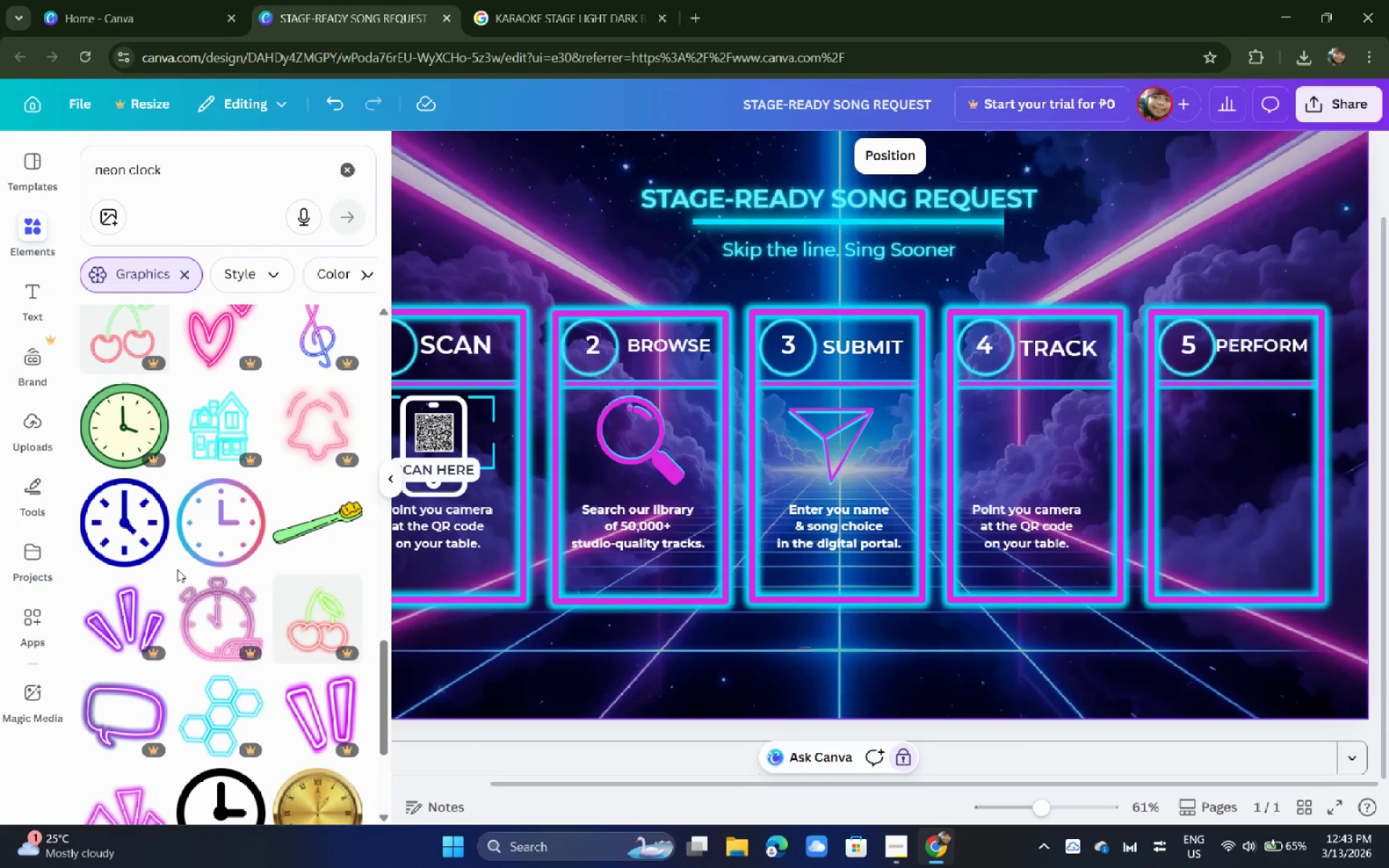 
left_click([232, 537])
 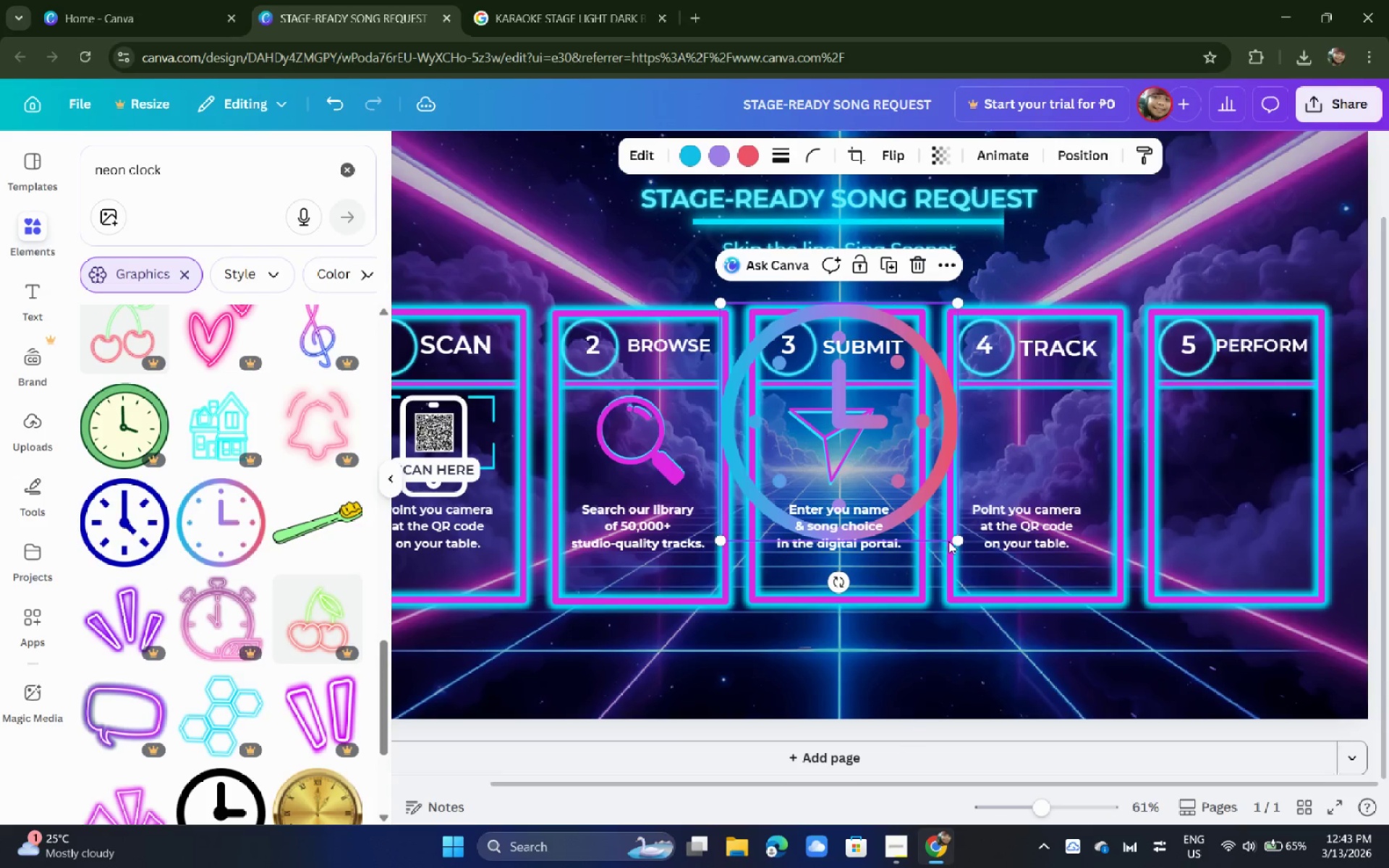 
left_click_drag(start_coordinate=[957, 542], to_coordinate=[817, 420])
 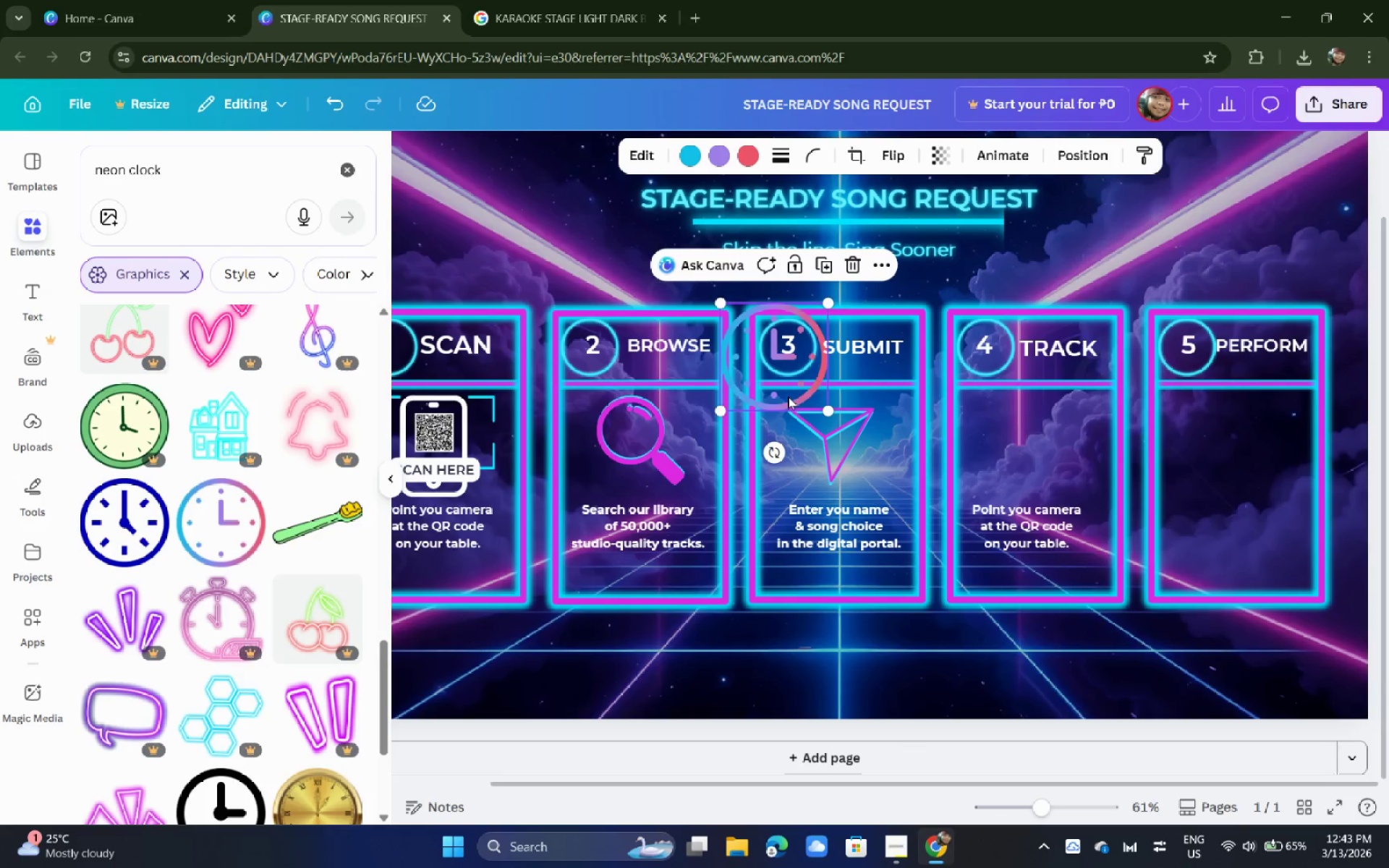 
left_click_drag(start_coordinate=[788, 396], to_coordinate=[1040, 483])
 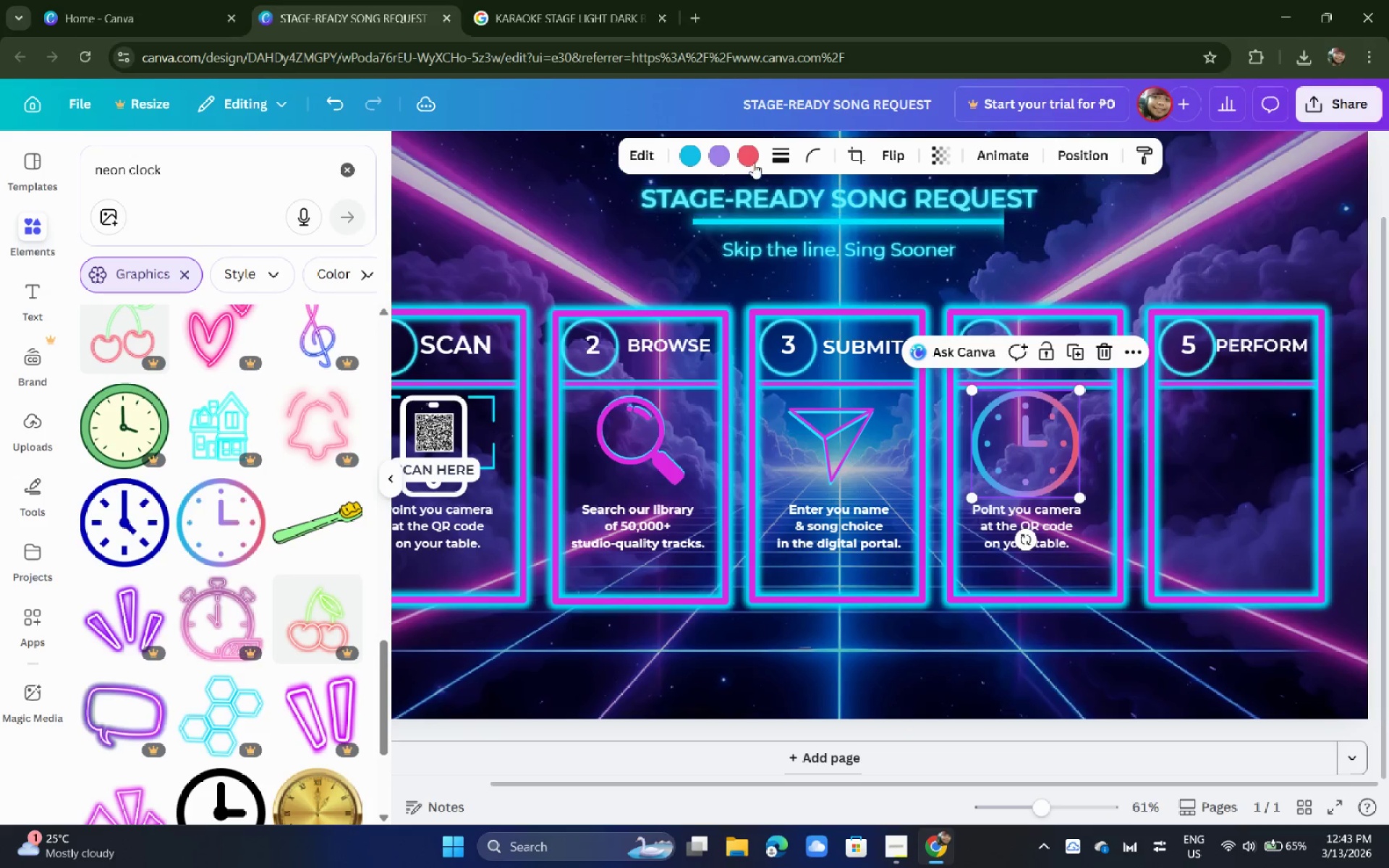 
left_click([750, 155])
 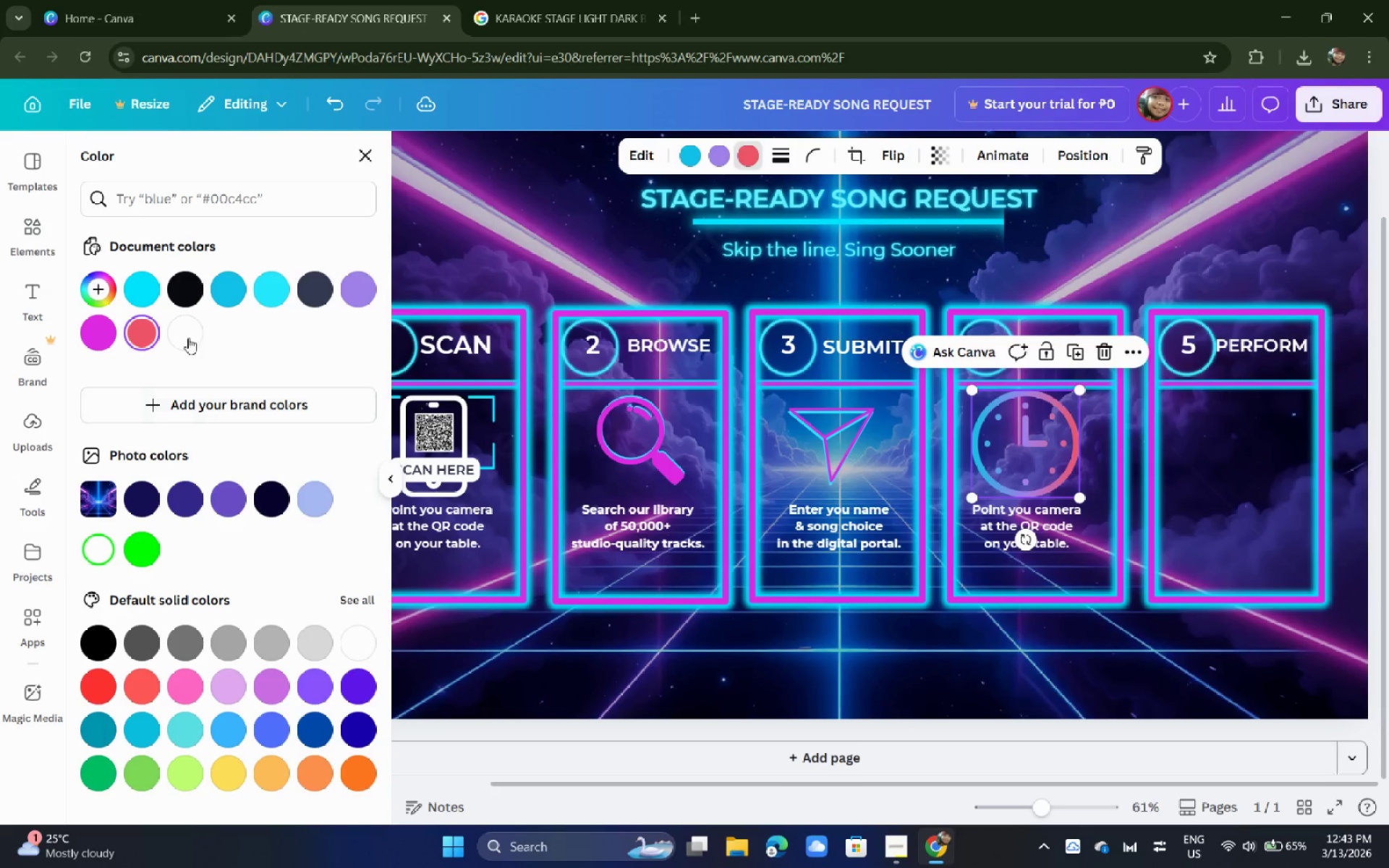 
left_click([141, 288])
 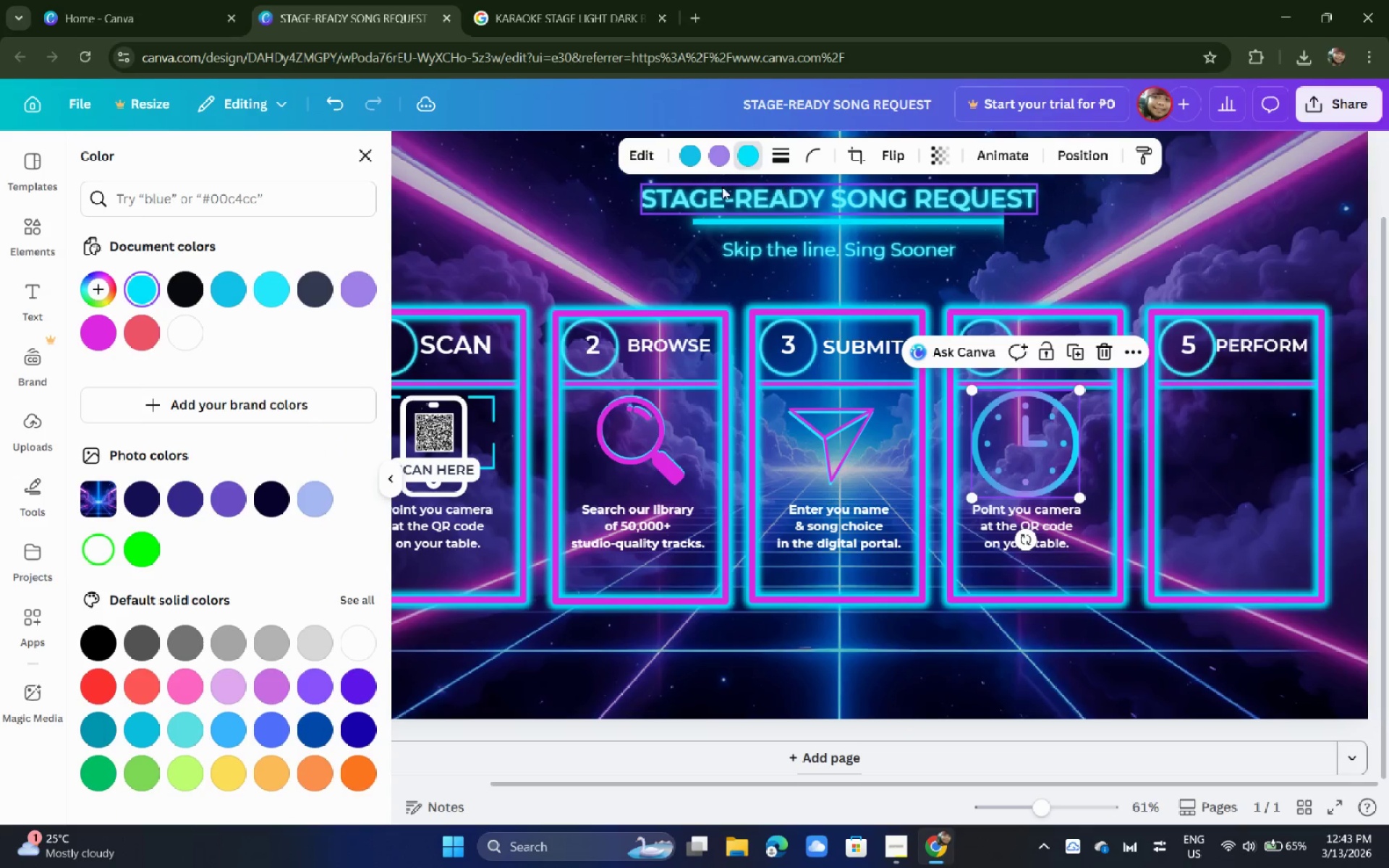 
left_click([710, 165])
 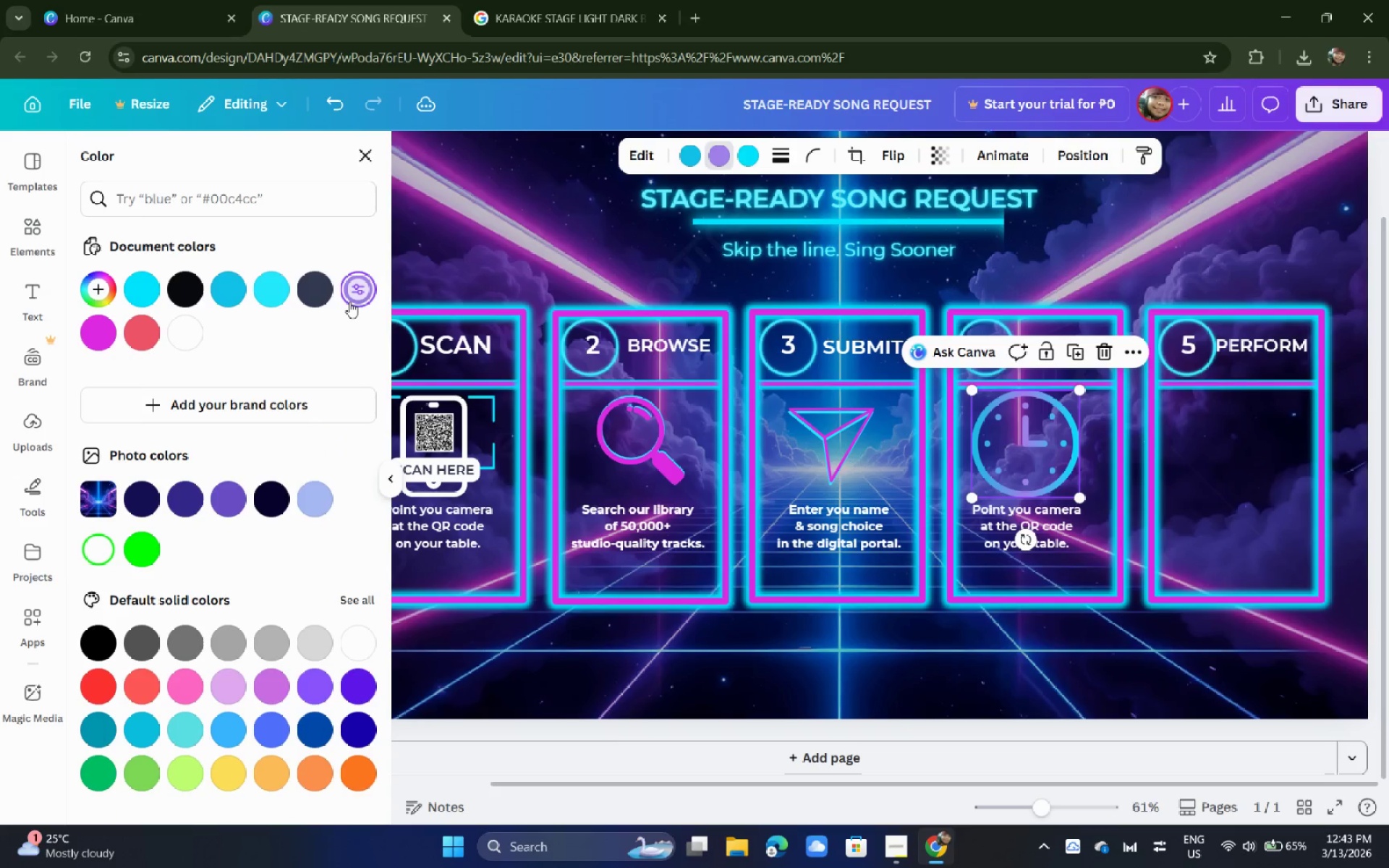 
left_click([356, 299])
 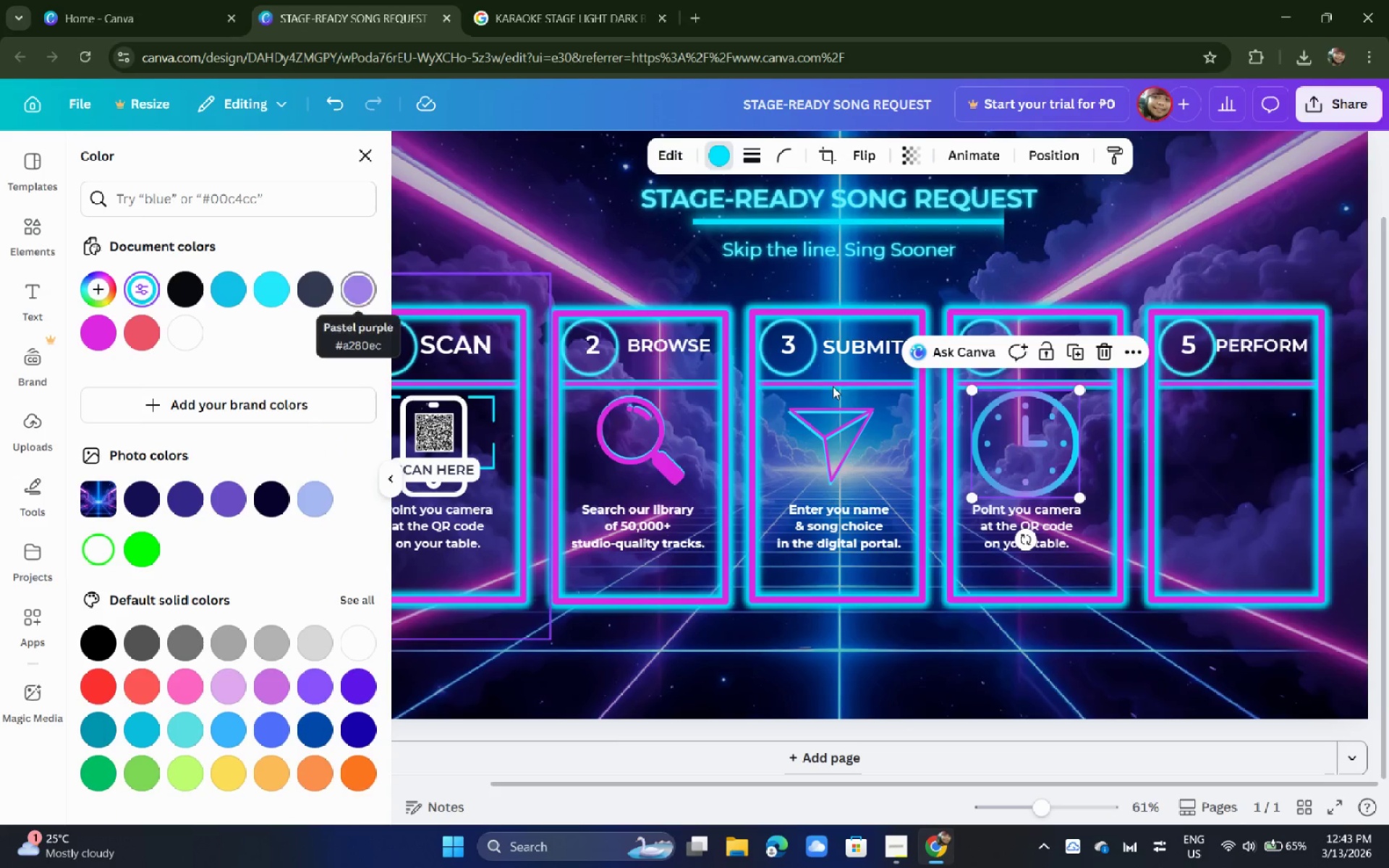 
left_click([1032, 466])
 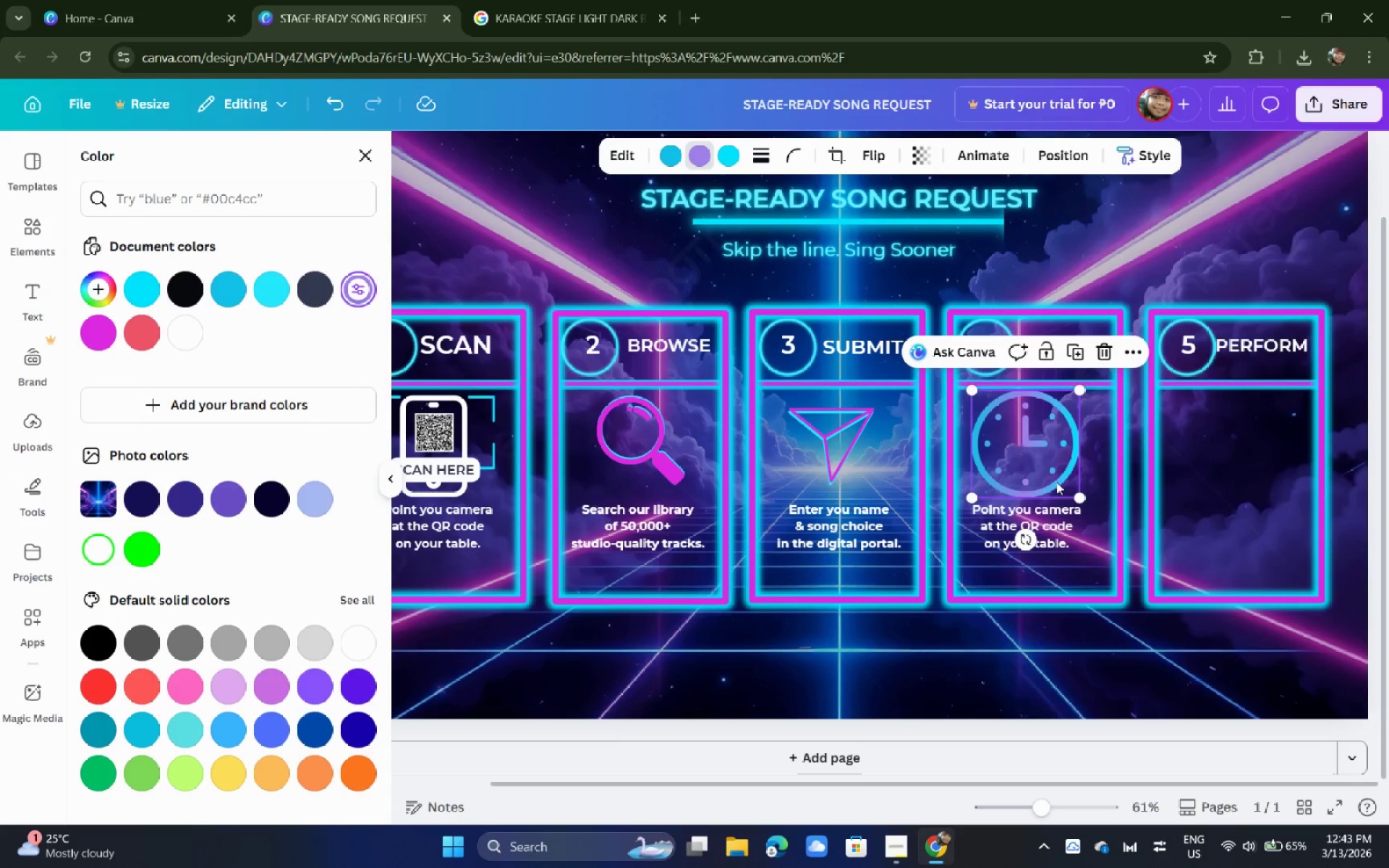 
left_click_drag(start_coordinate=[1084, 498], to_coordinate=[1045, 459])
 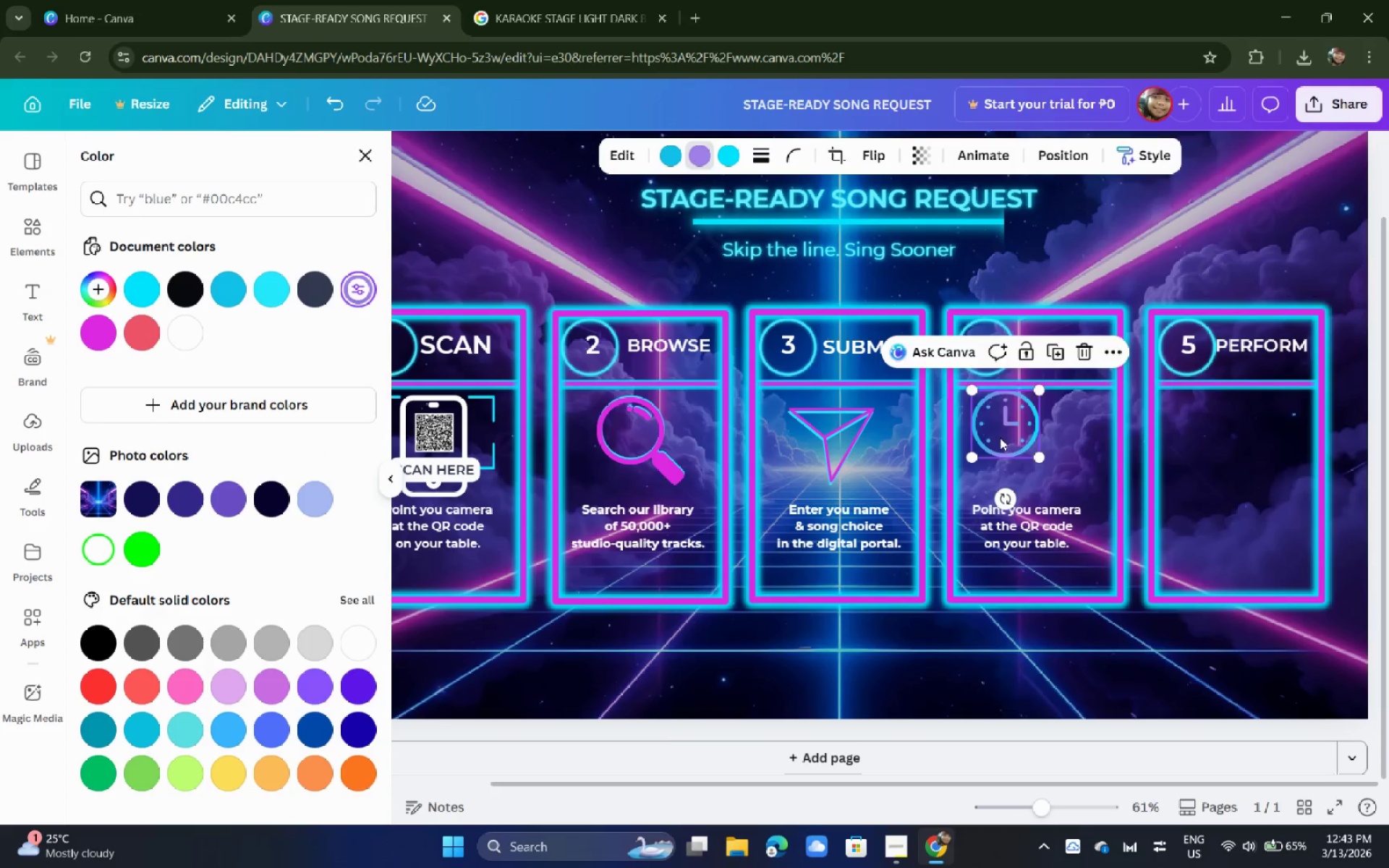 
left_click_drag(start_coordinate=[998, 438], to_coordinate=[1050, 459])
 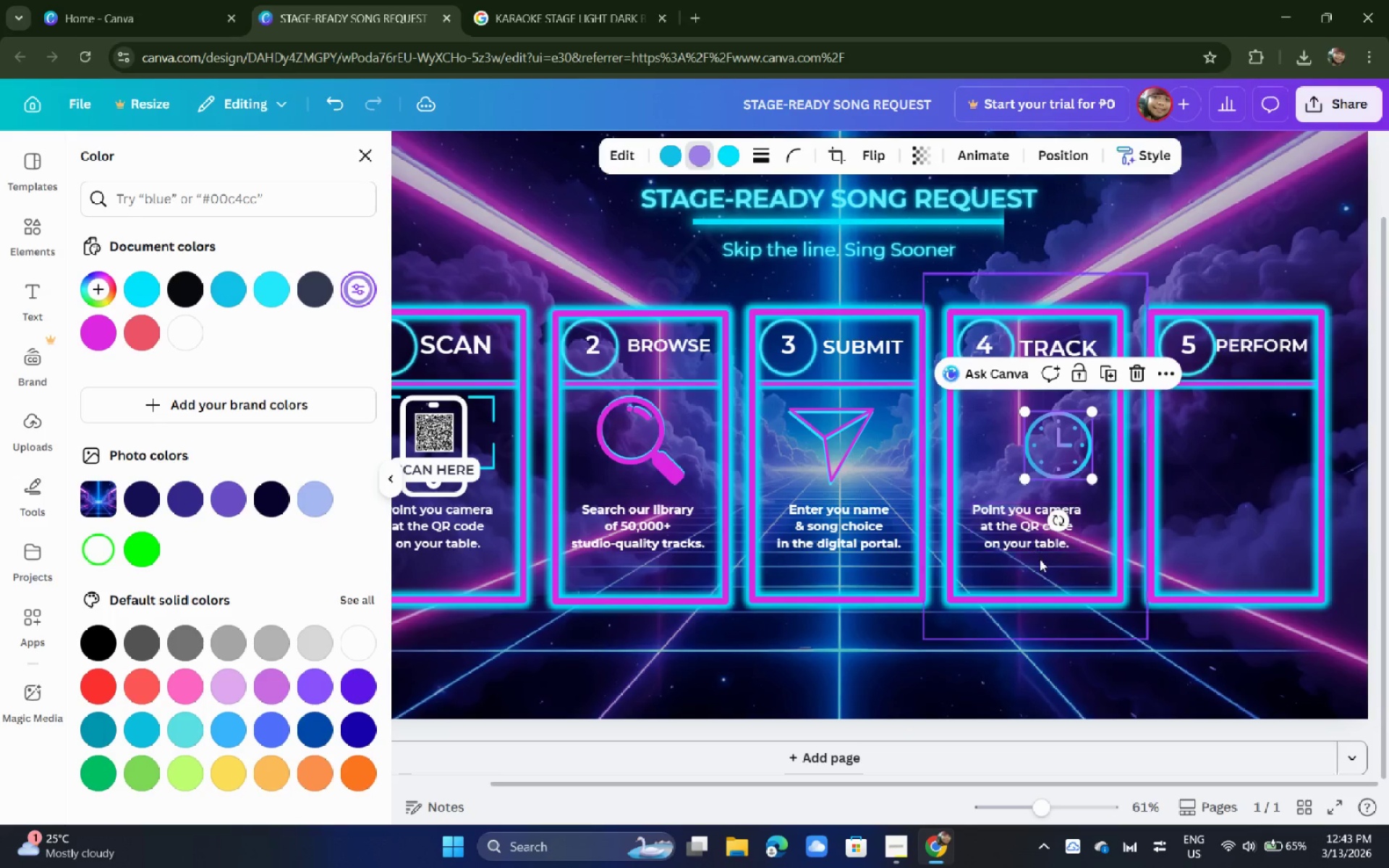 
double_click([1032, 527])
 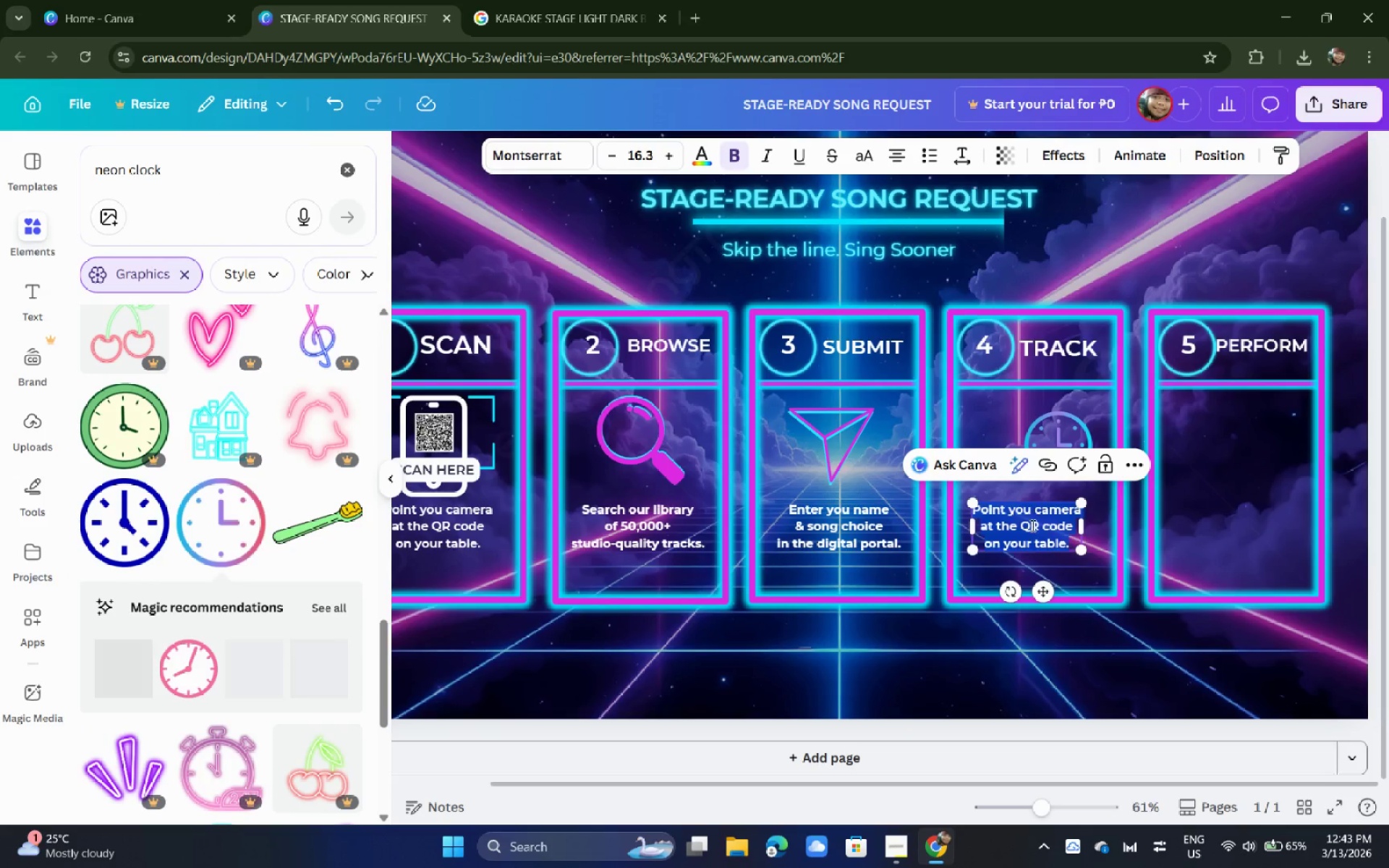 
type(Watch the "' )
key(Backspace)
type(On de)
key(Backspace)
key(Backspace)
type(Deck')
 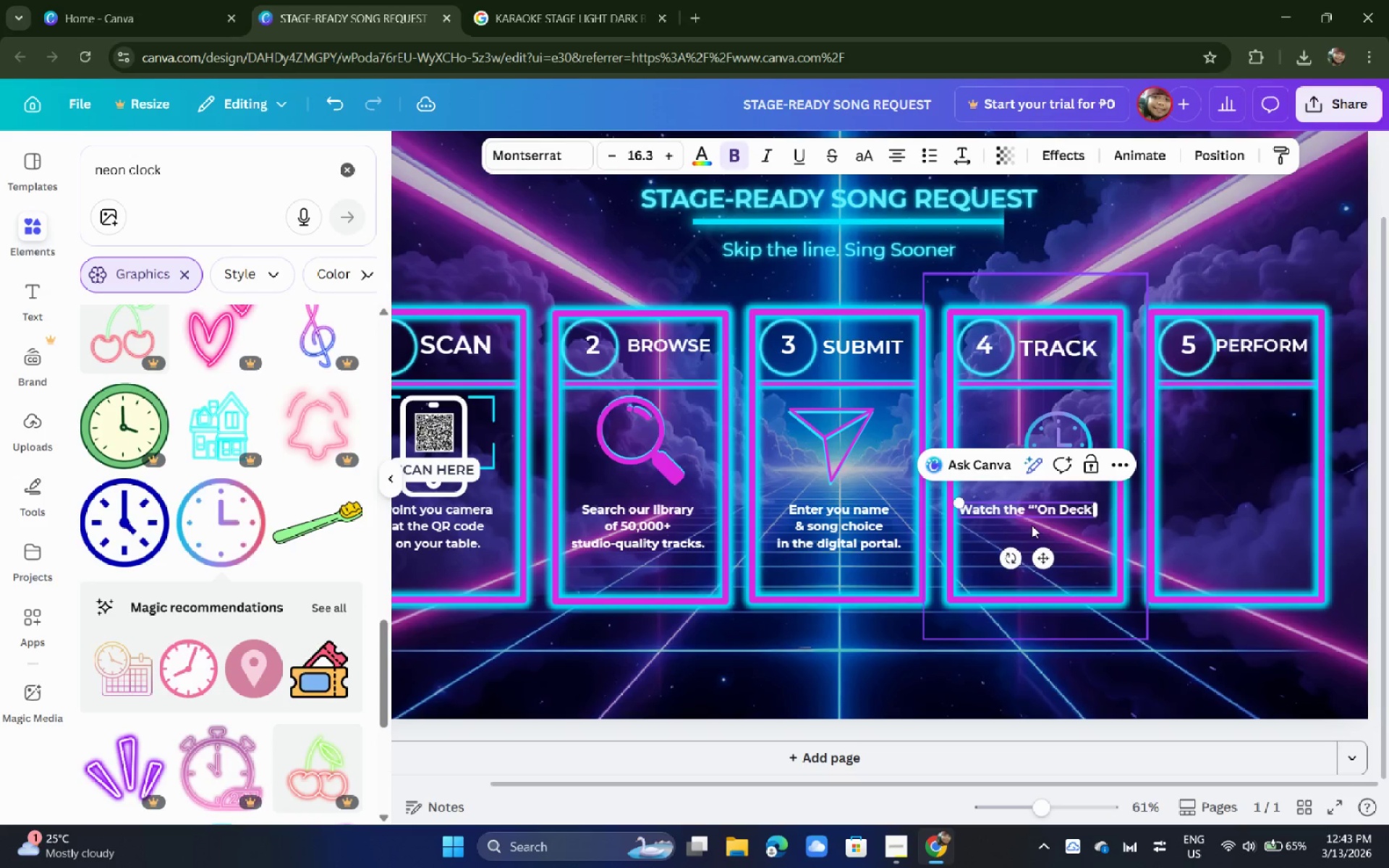 
key(Enter)
 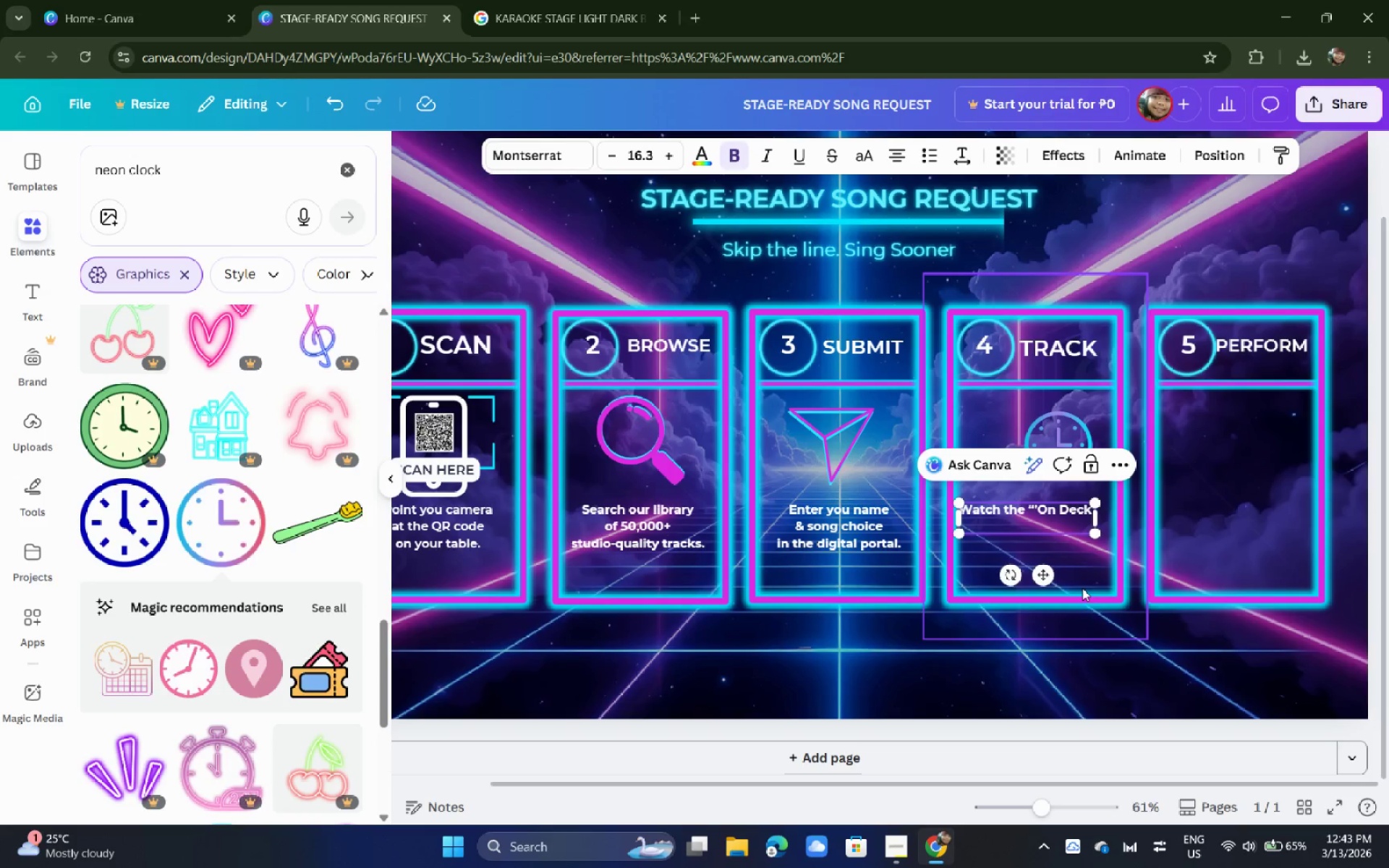 
hold_key(key=ControlLeft, duration=0.91)
scroll: coordinate [1090, 576], scroll_direction: up, amount: 4.0
 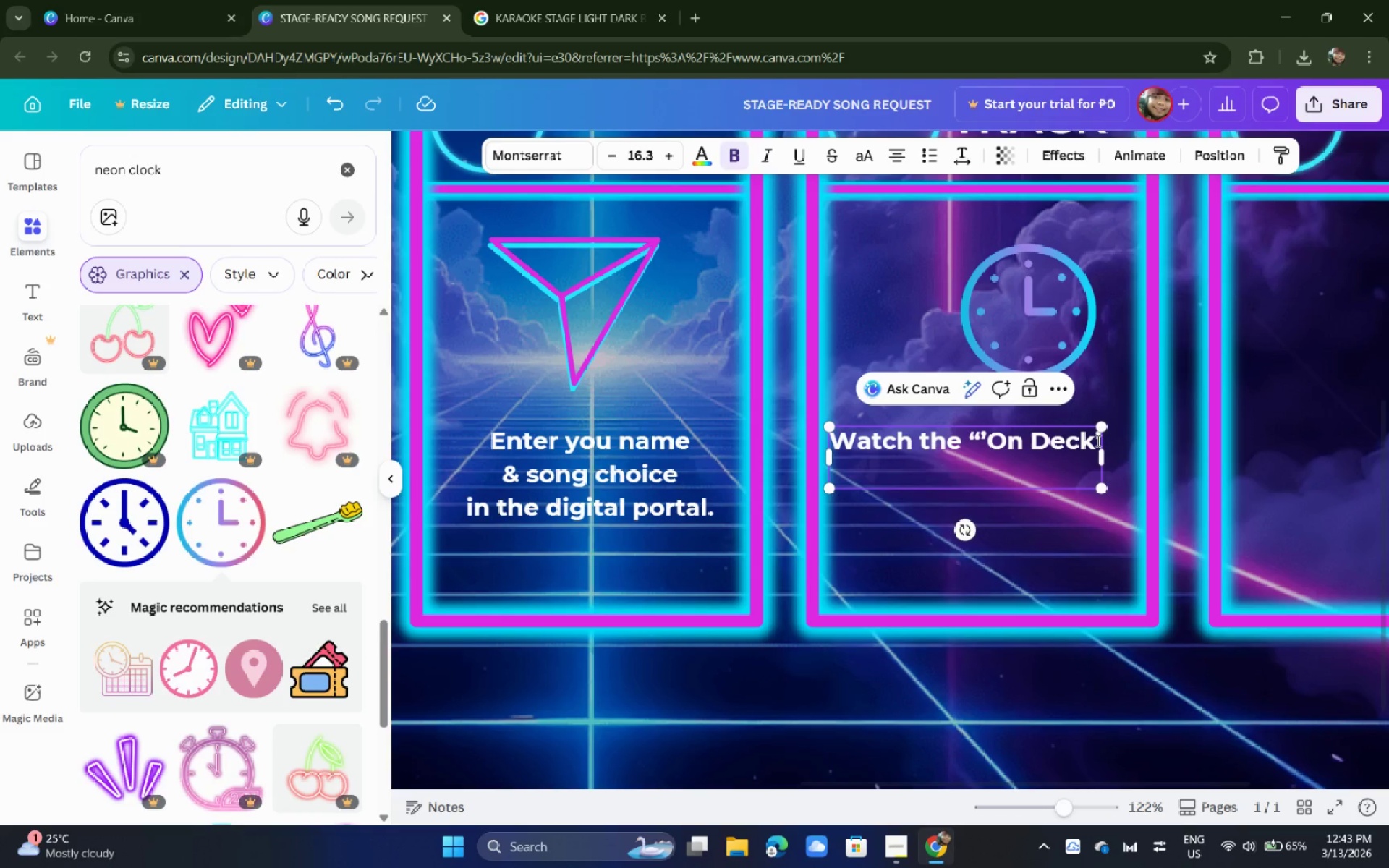 
left_click([1097, 441])
 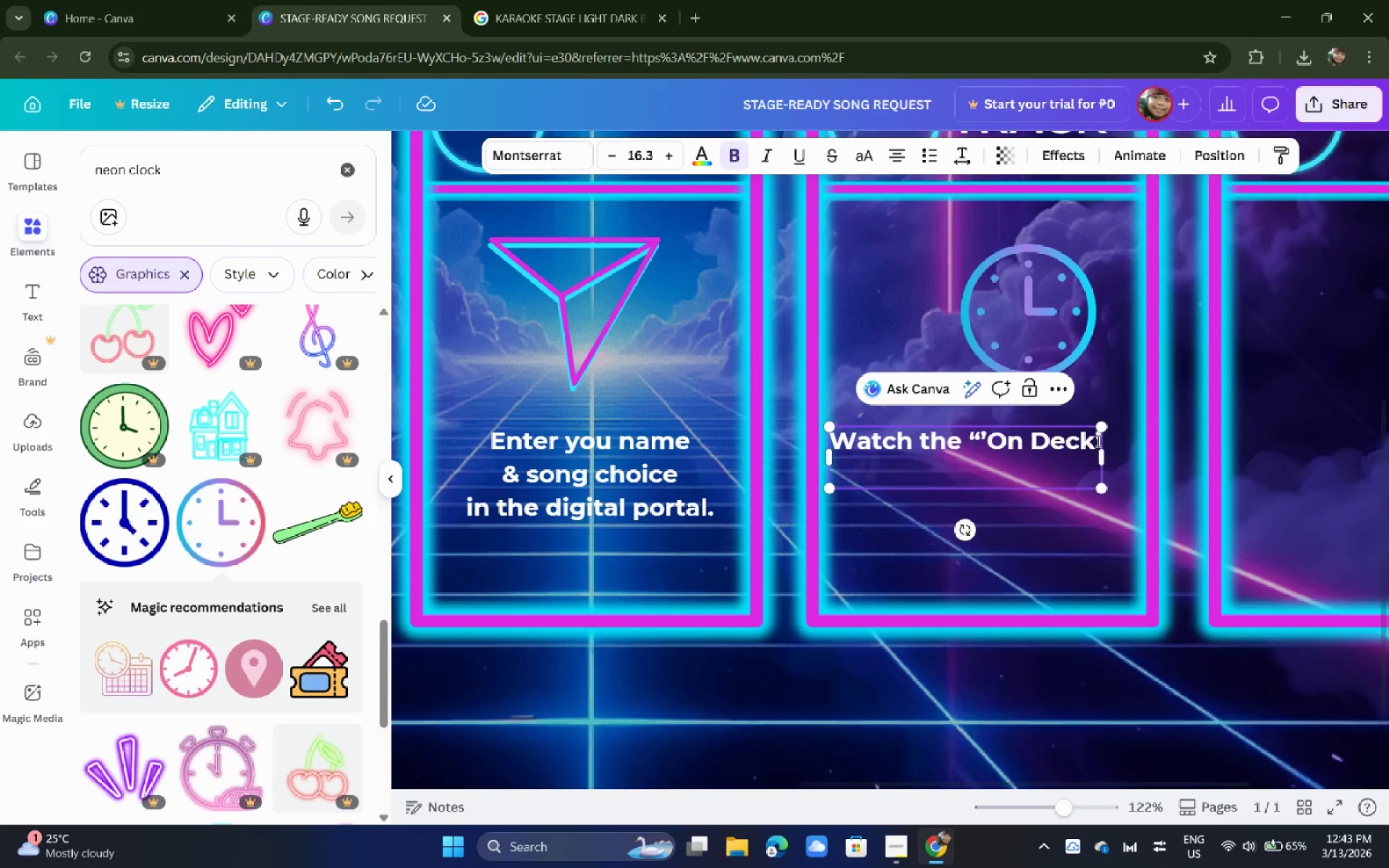 
key(Quote)
 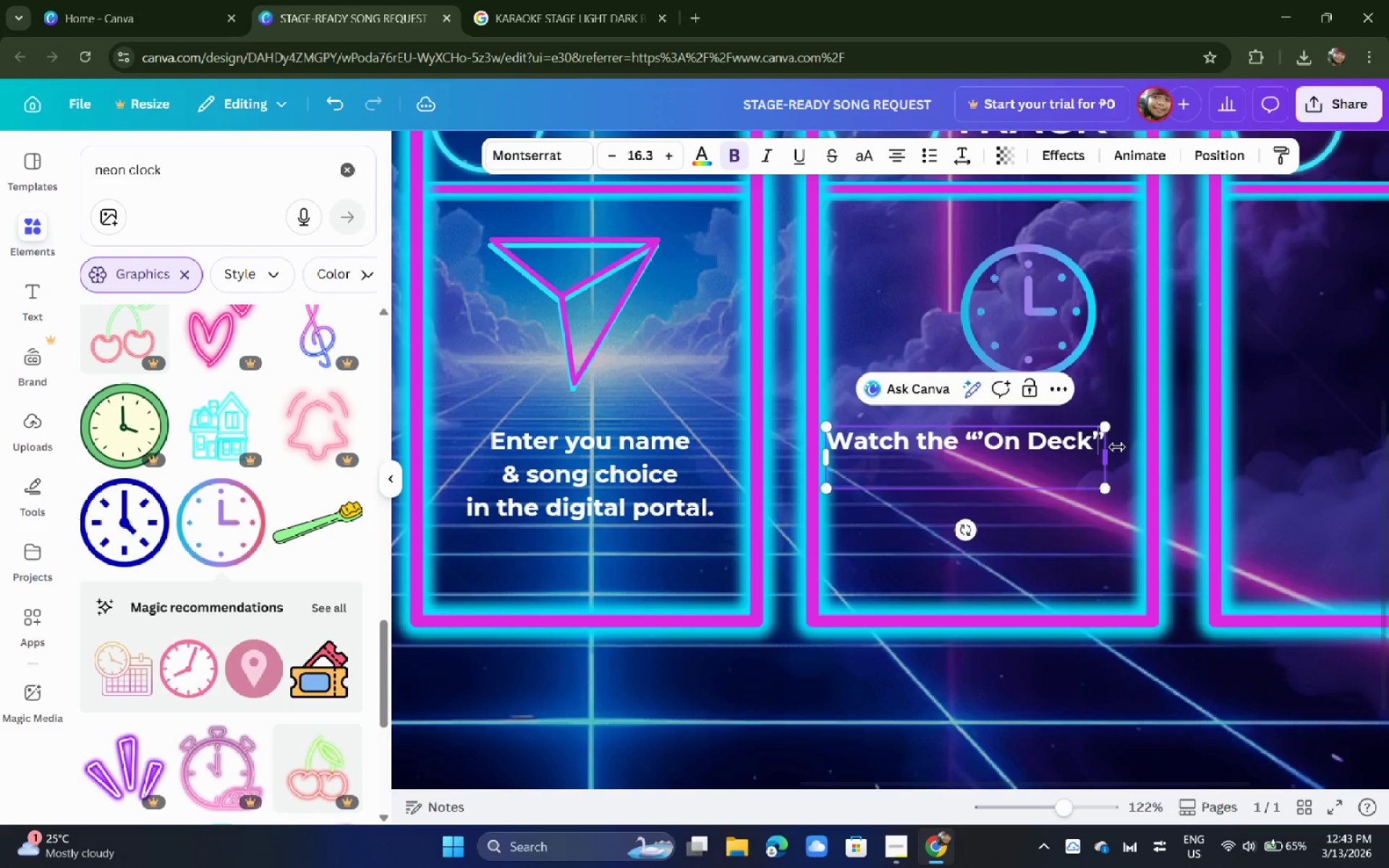 
left_click([1101, 446])
 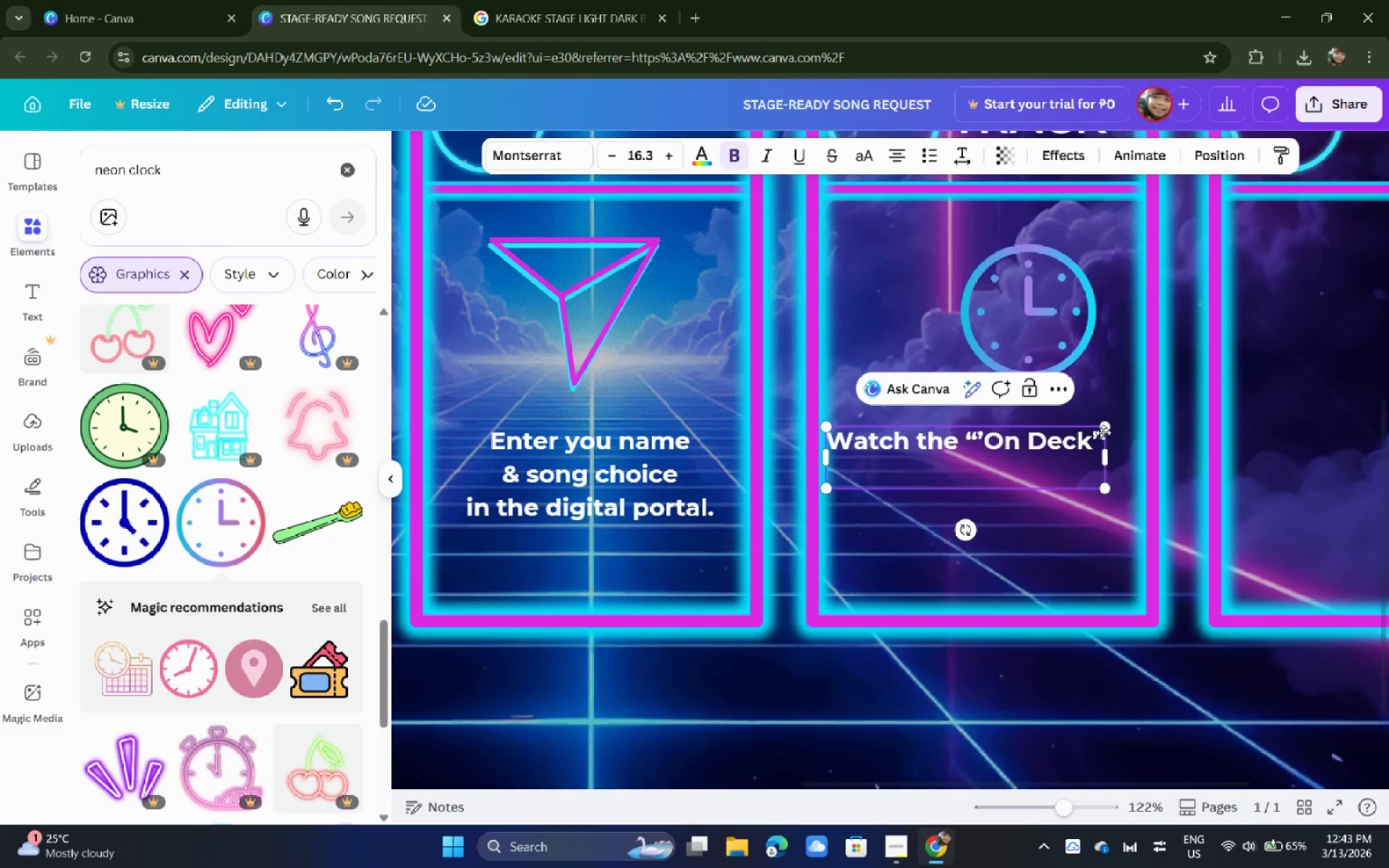 
key(ArrowRight)
 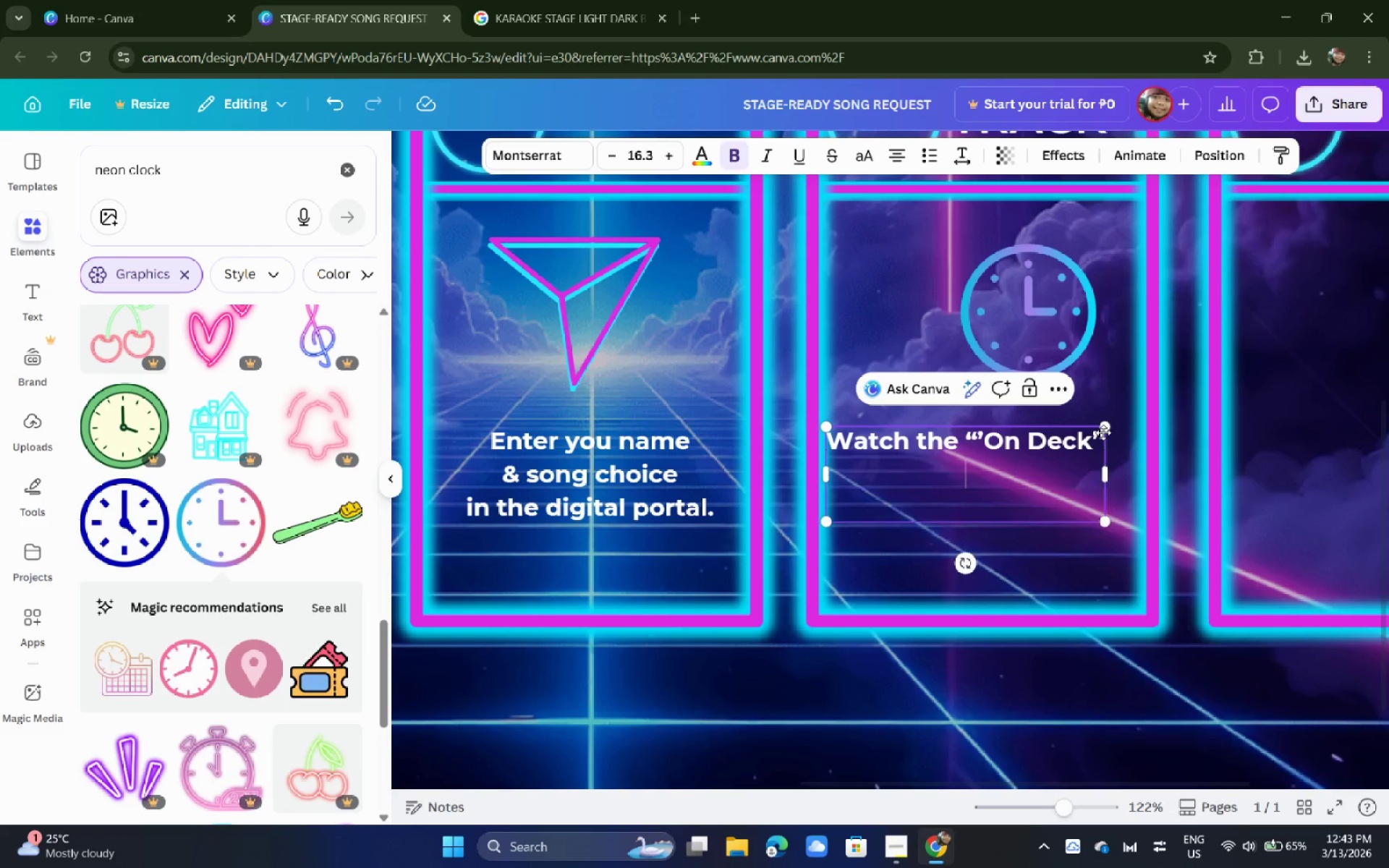 
key(Enter)
 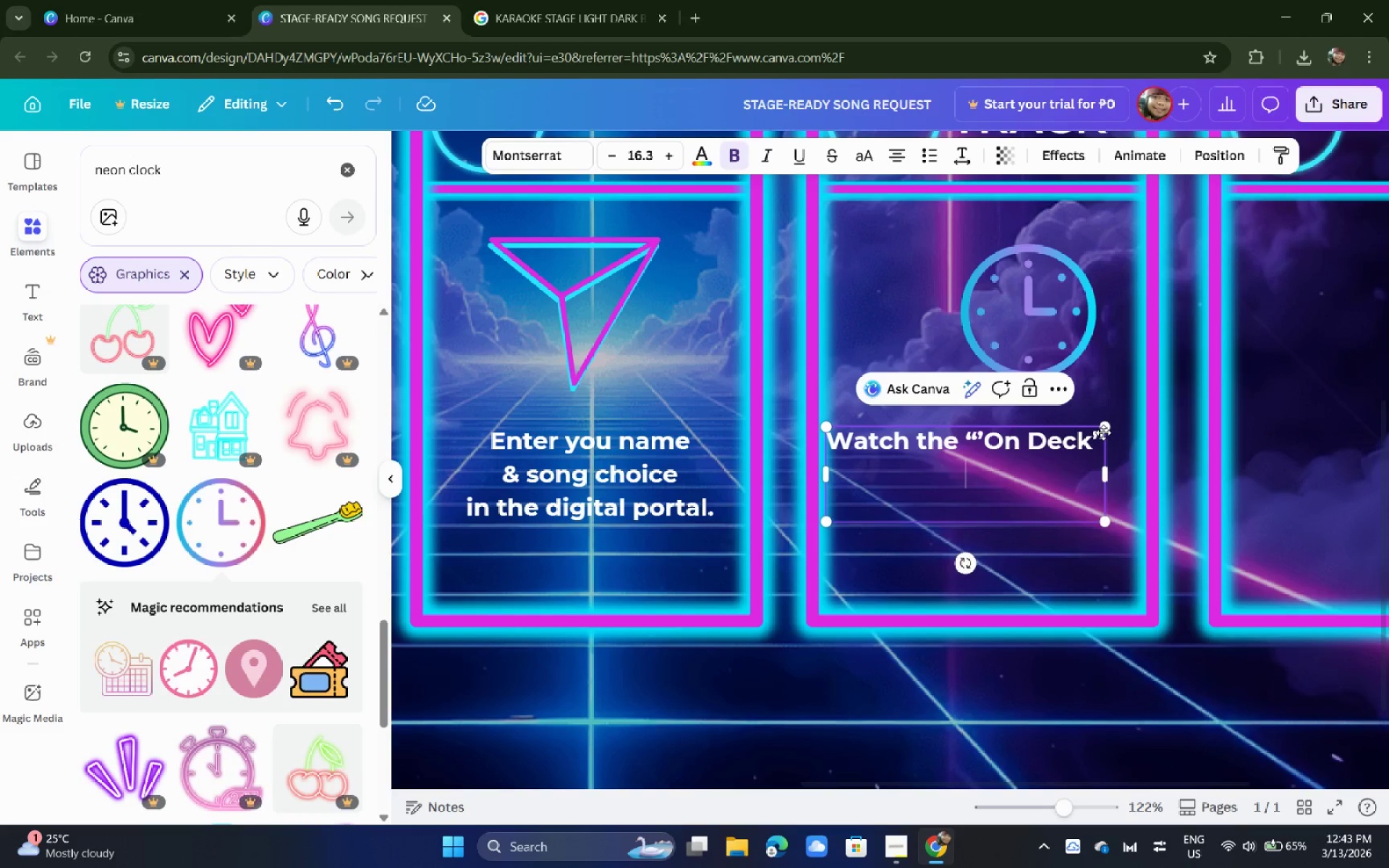 
type(sidea)
key(Backspace)
type(bar to)
 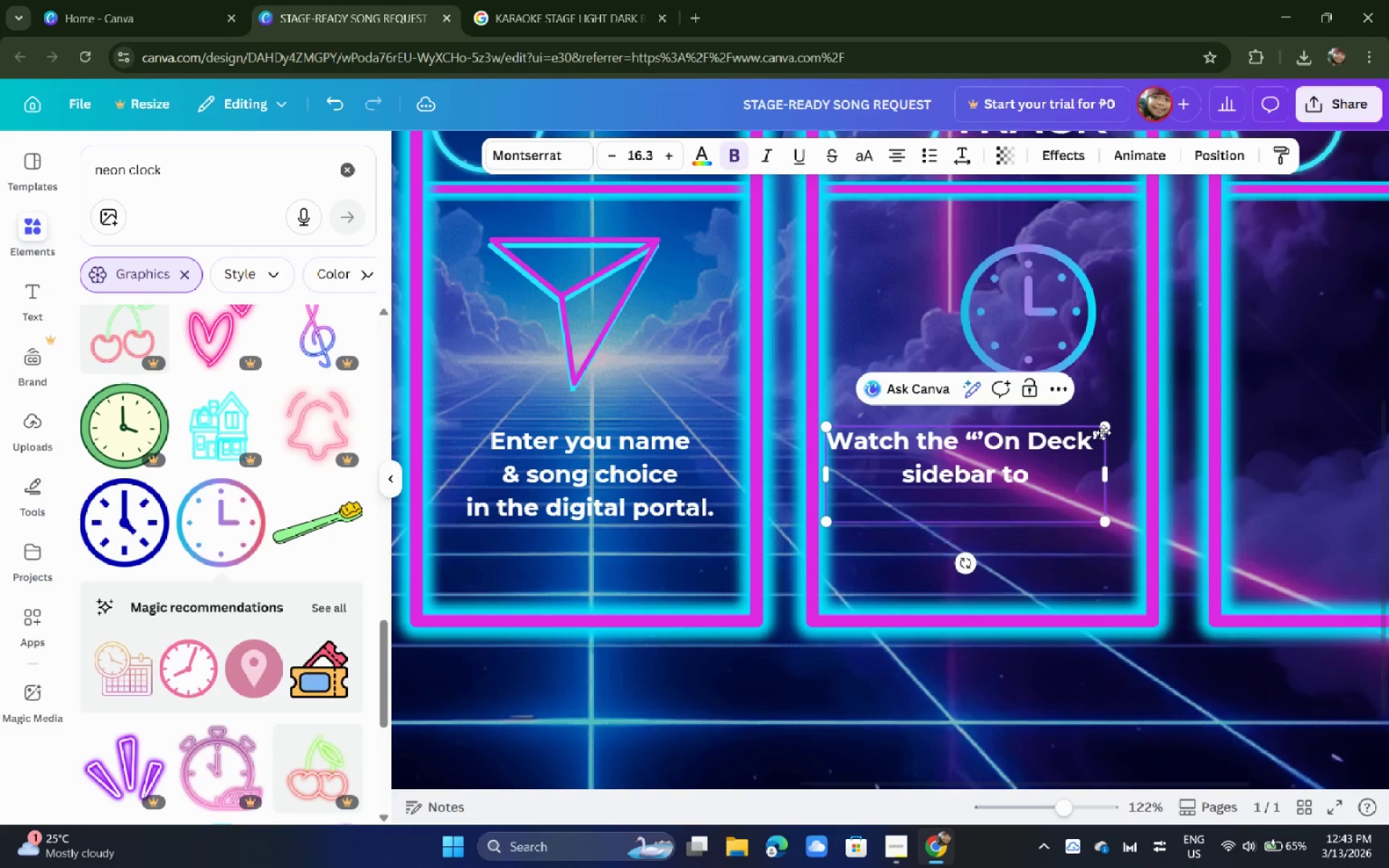 
key(Enter)
 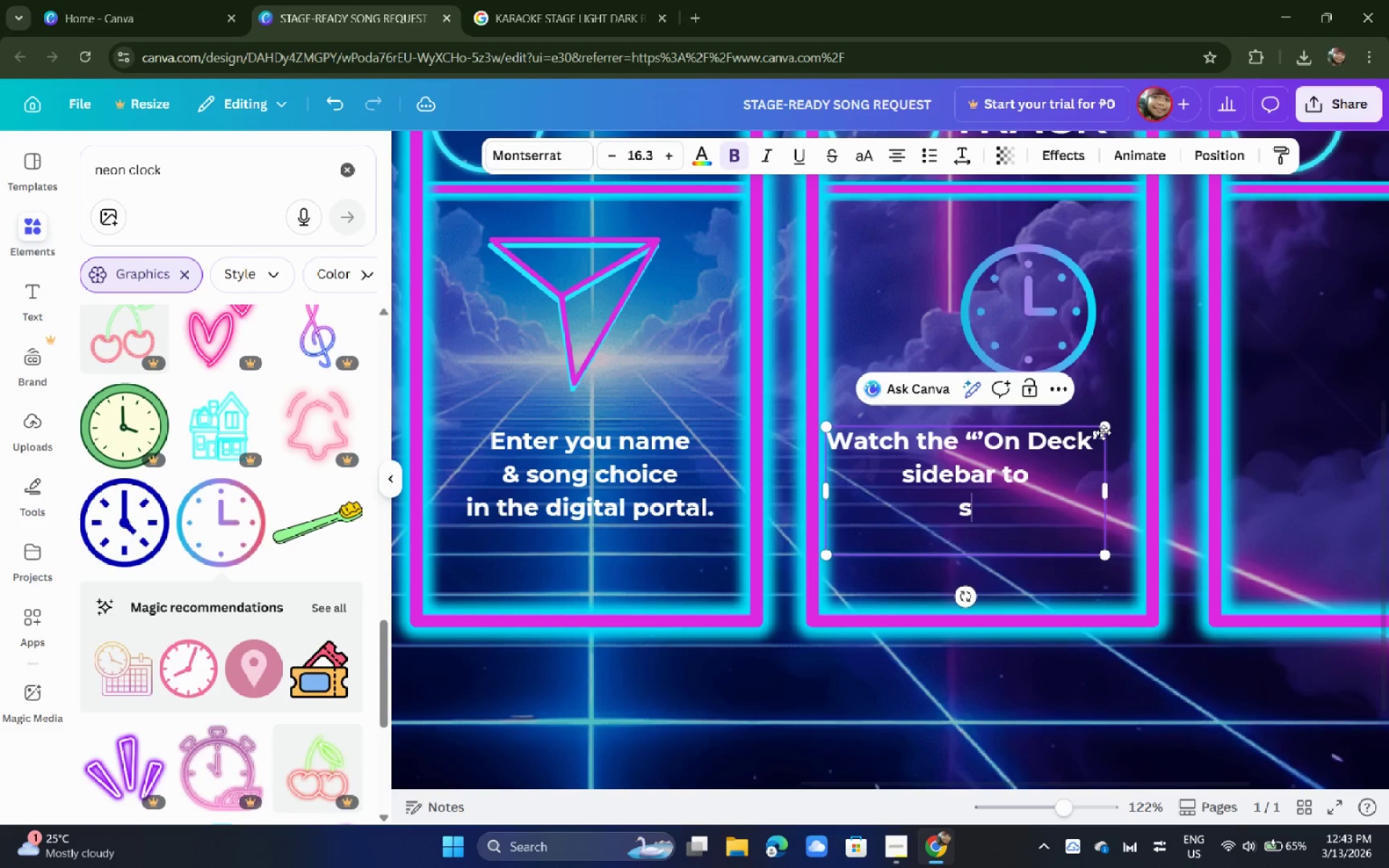 
type(see your place in line.)
 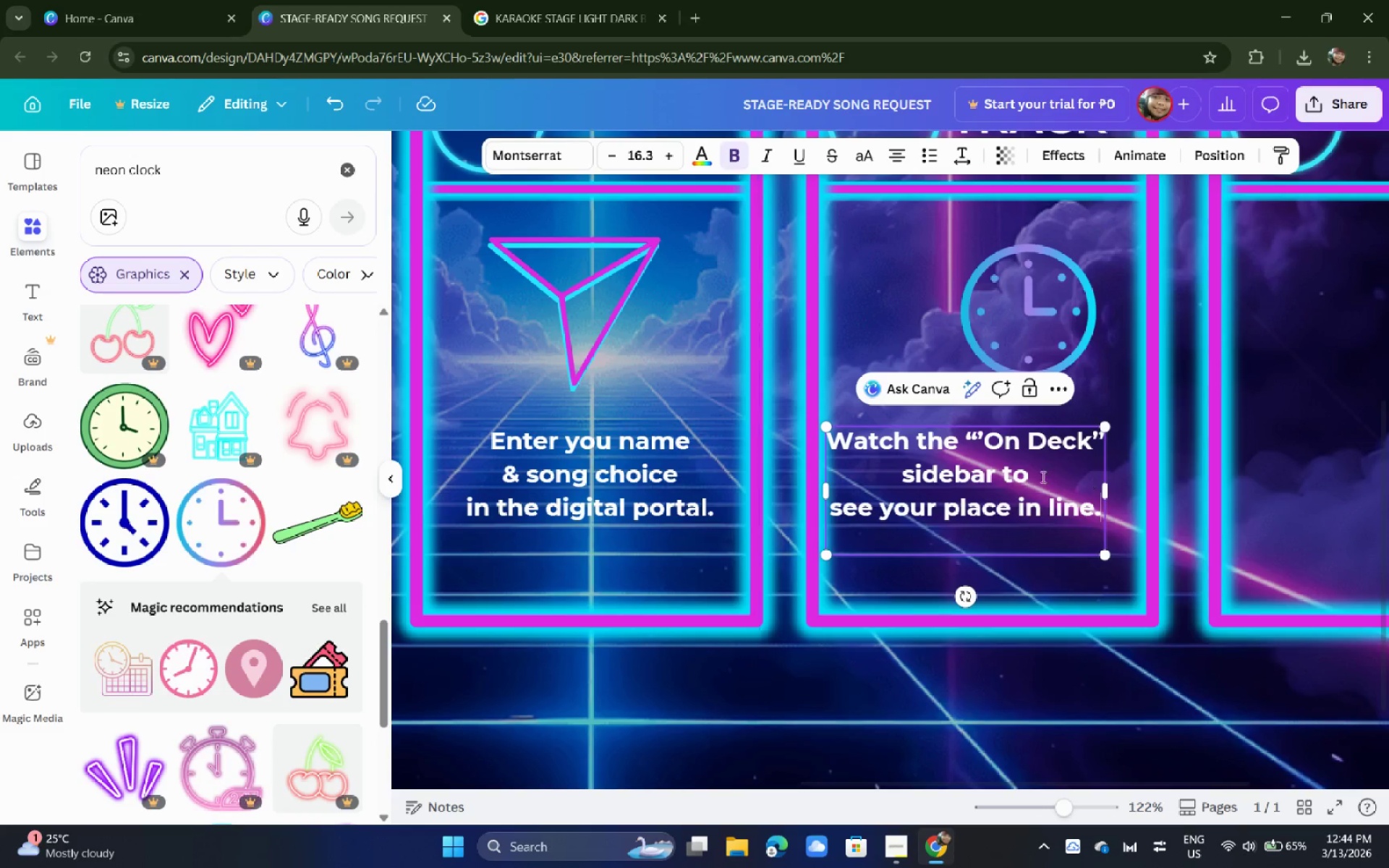 
wait(7.41)
 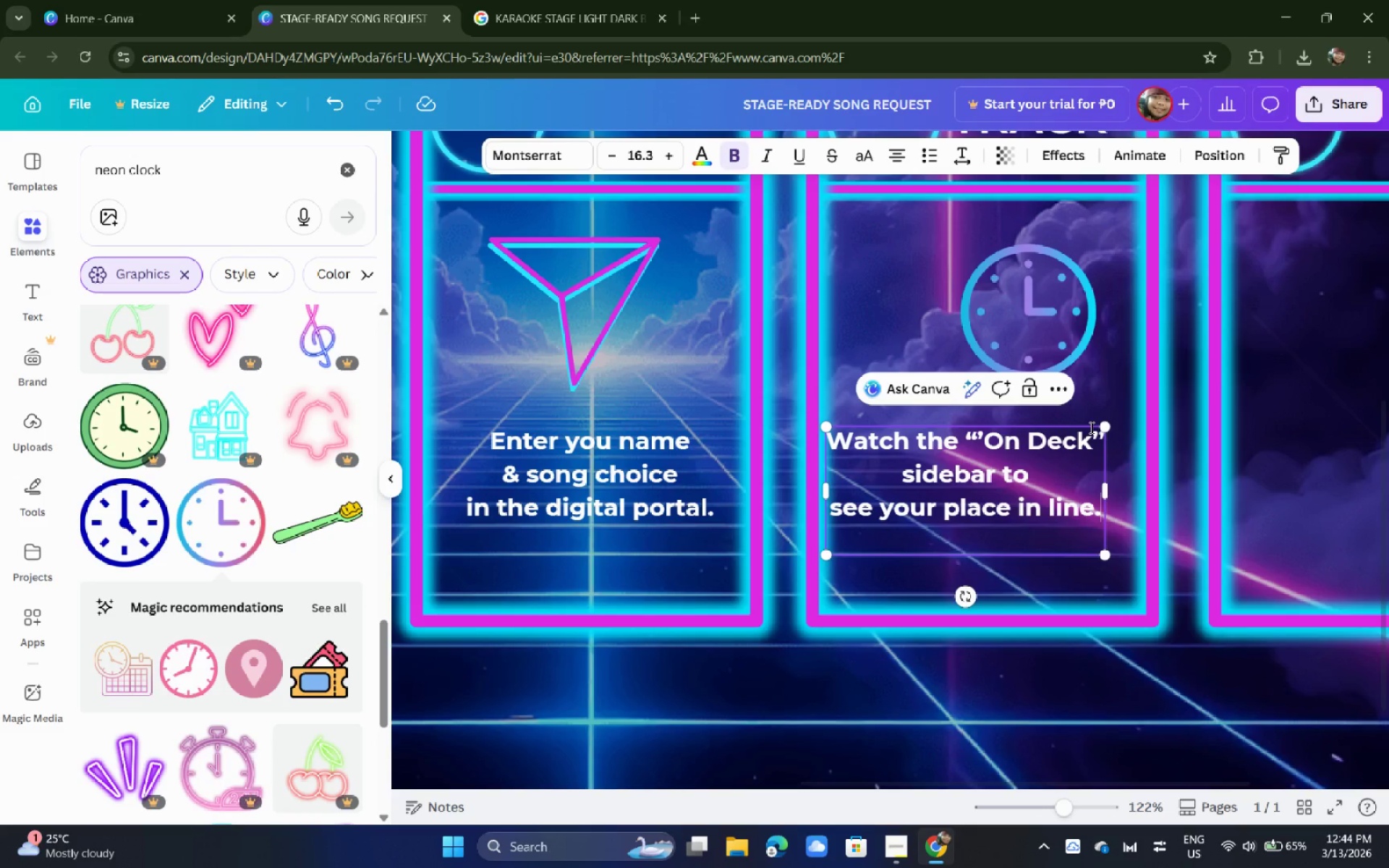 
left_click([1113, 399])
 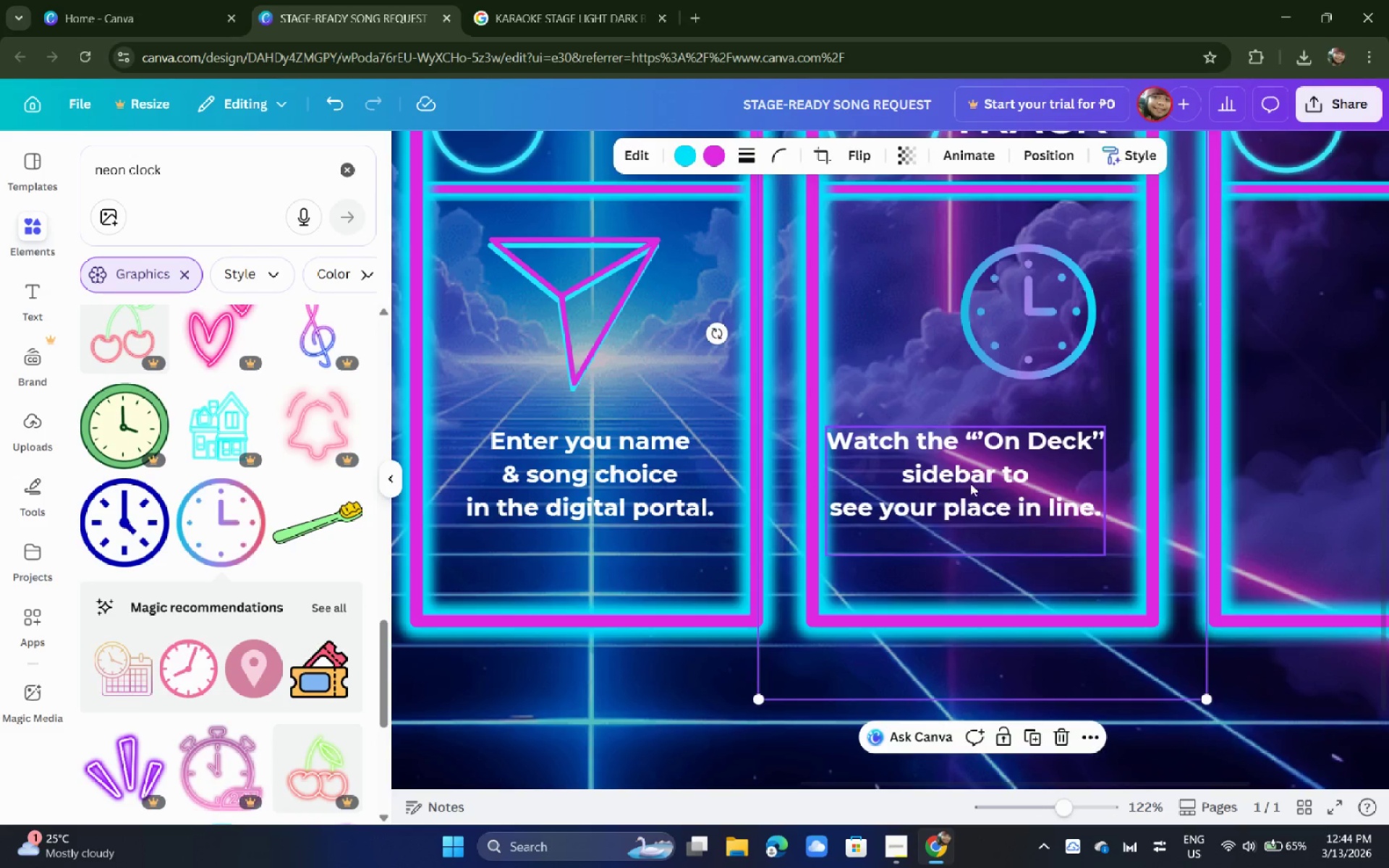 
left_click_drag(start_coordinate=[970, 483], to_coordinate=[984, 490])
 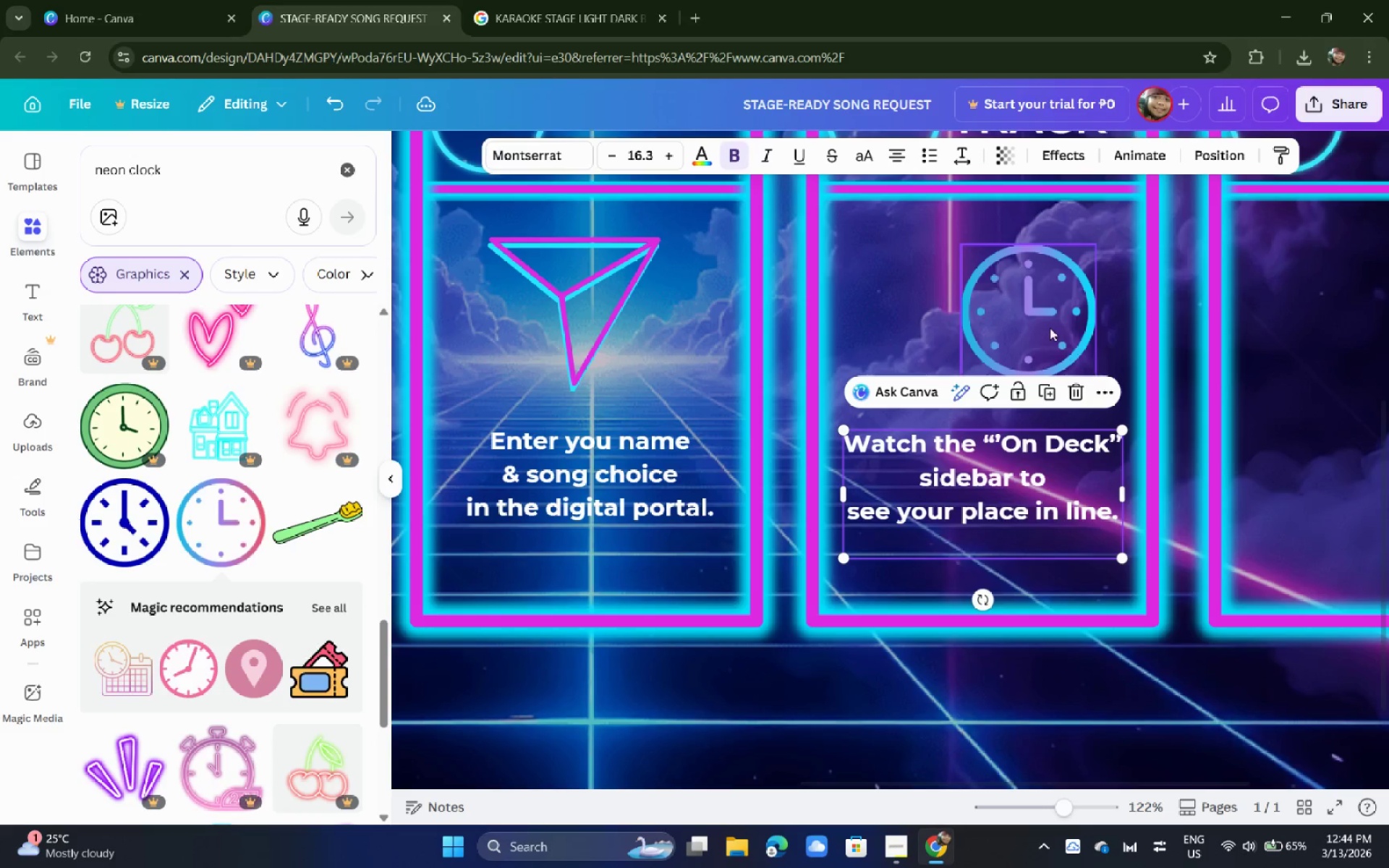 
left_click_drag(start_coordinate=[1050, 327], to_coordinate=[1053, 338])
 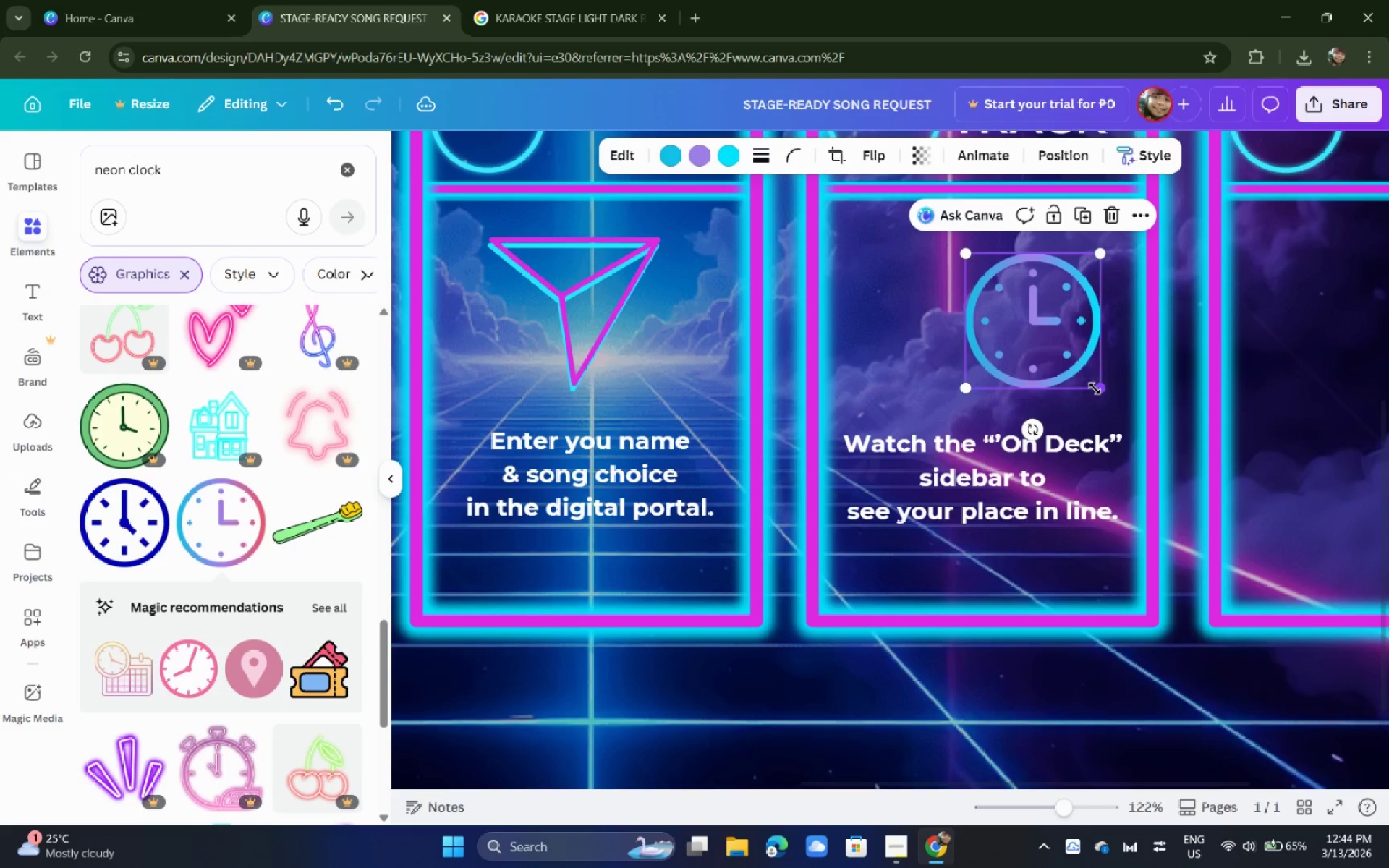 
left_click_drag(start_coordinate=[1096, 388], to_coordinate=[1076, 373])
 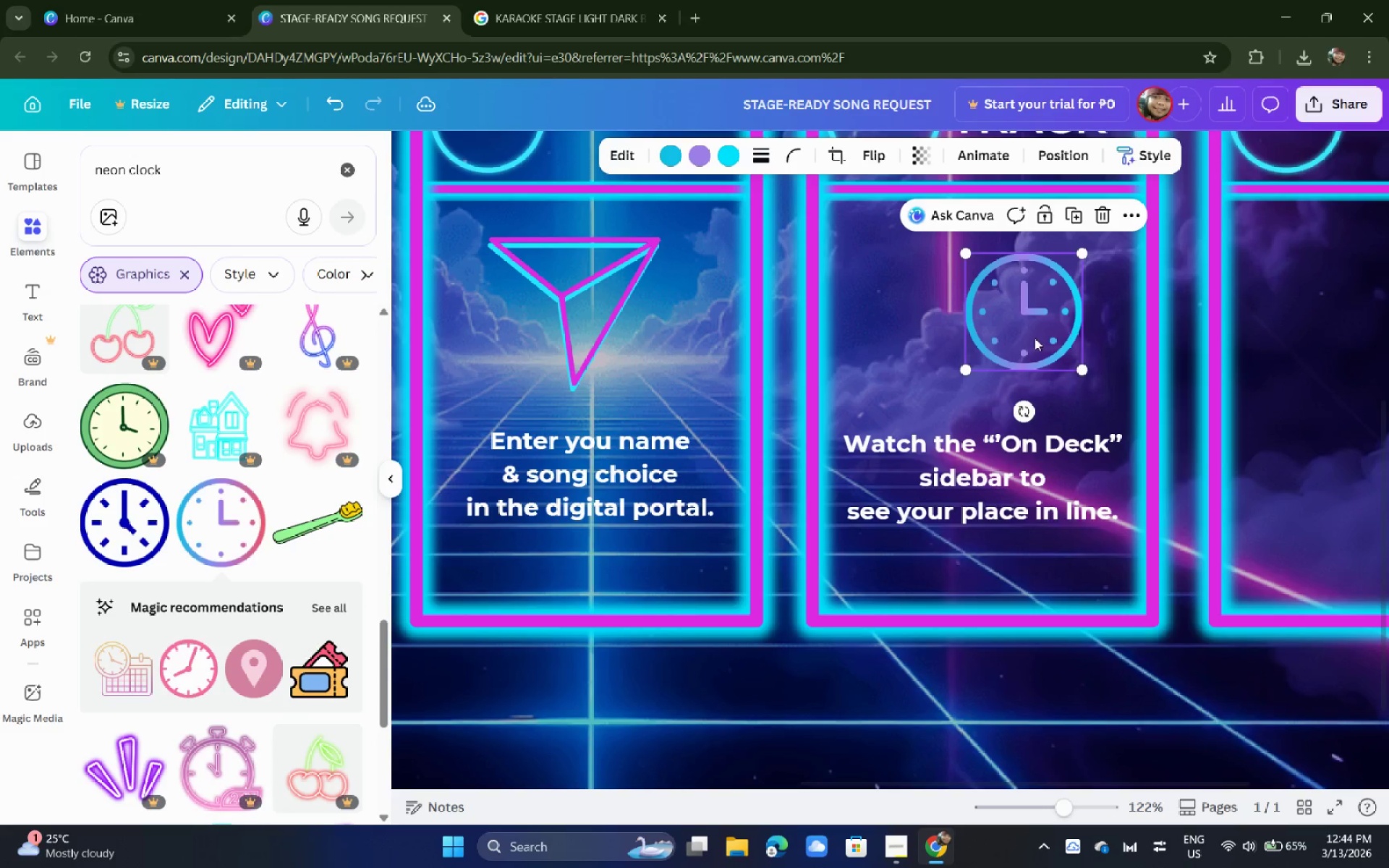 
left_click_drag(start_coordinate=[1035, 338], to_coordinate=[1048, 350])
 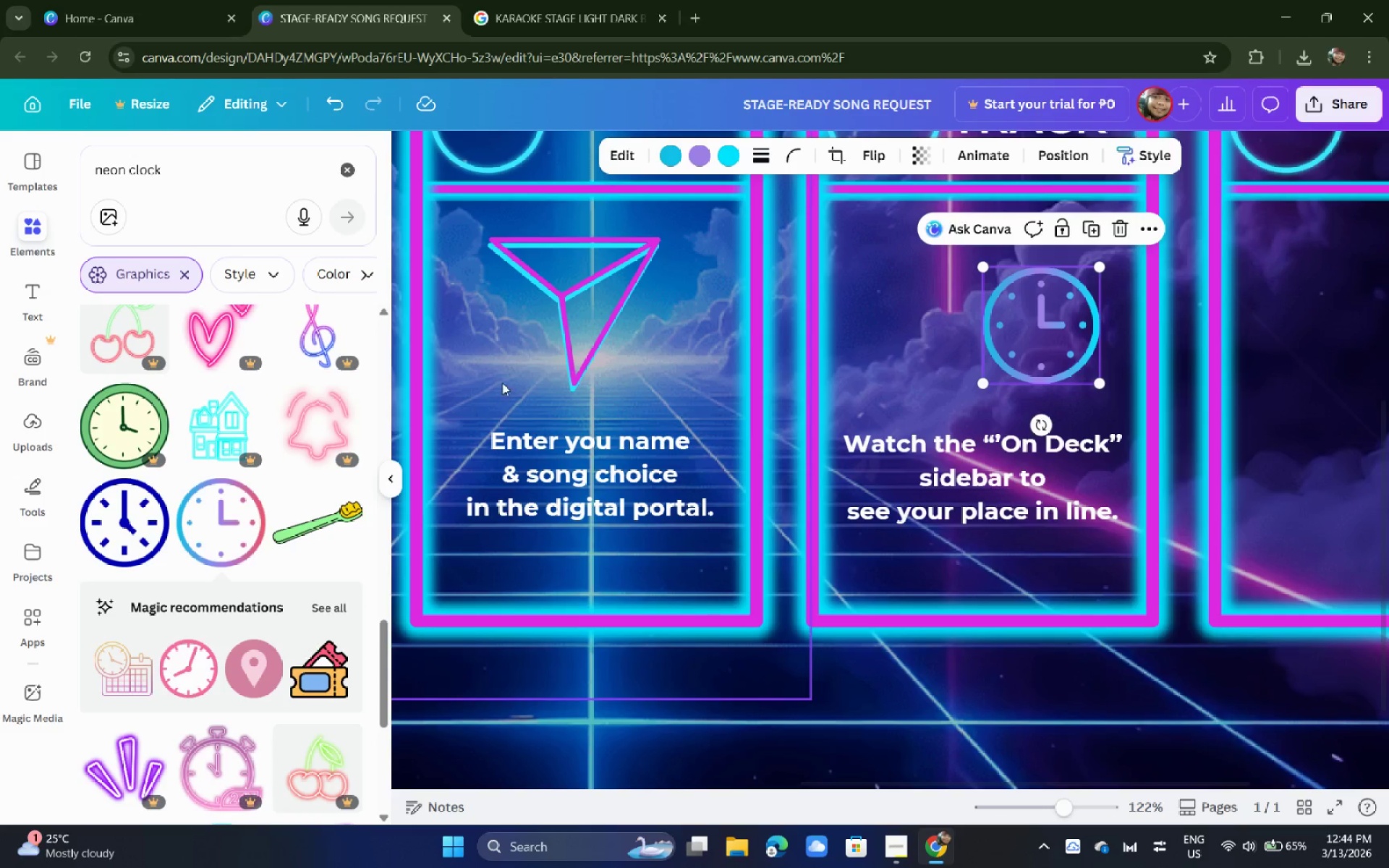 
left_click_drag(start_coordinate=[217, 197], to_coordinate=[0, 190])
 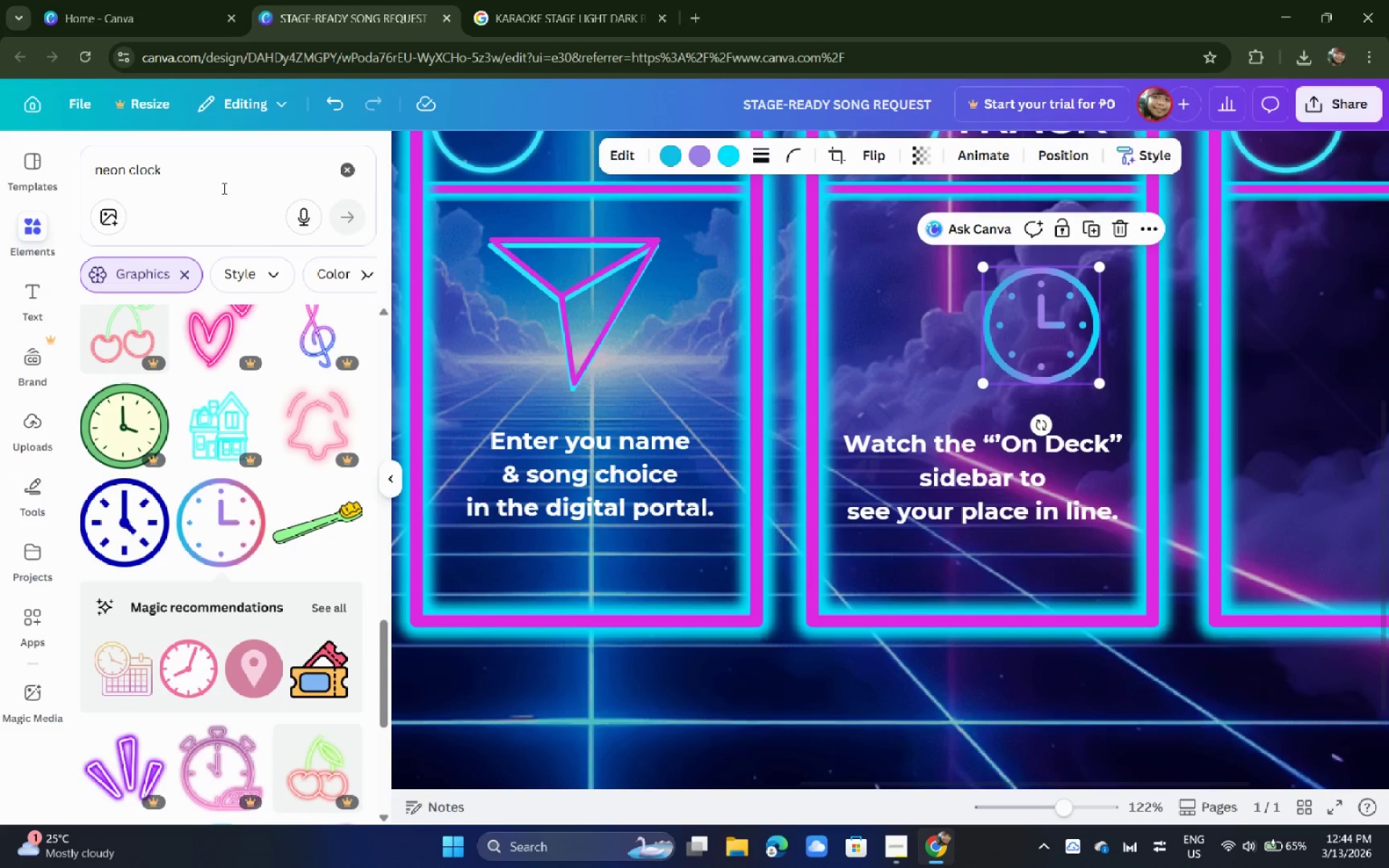 
double_click([219, 188])
 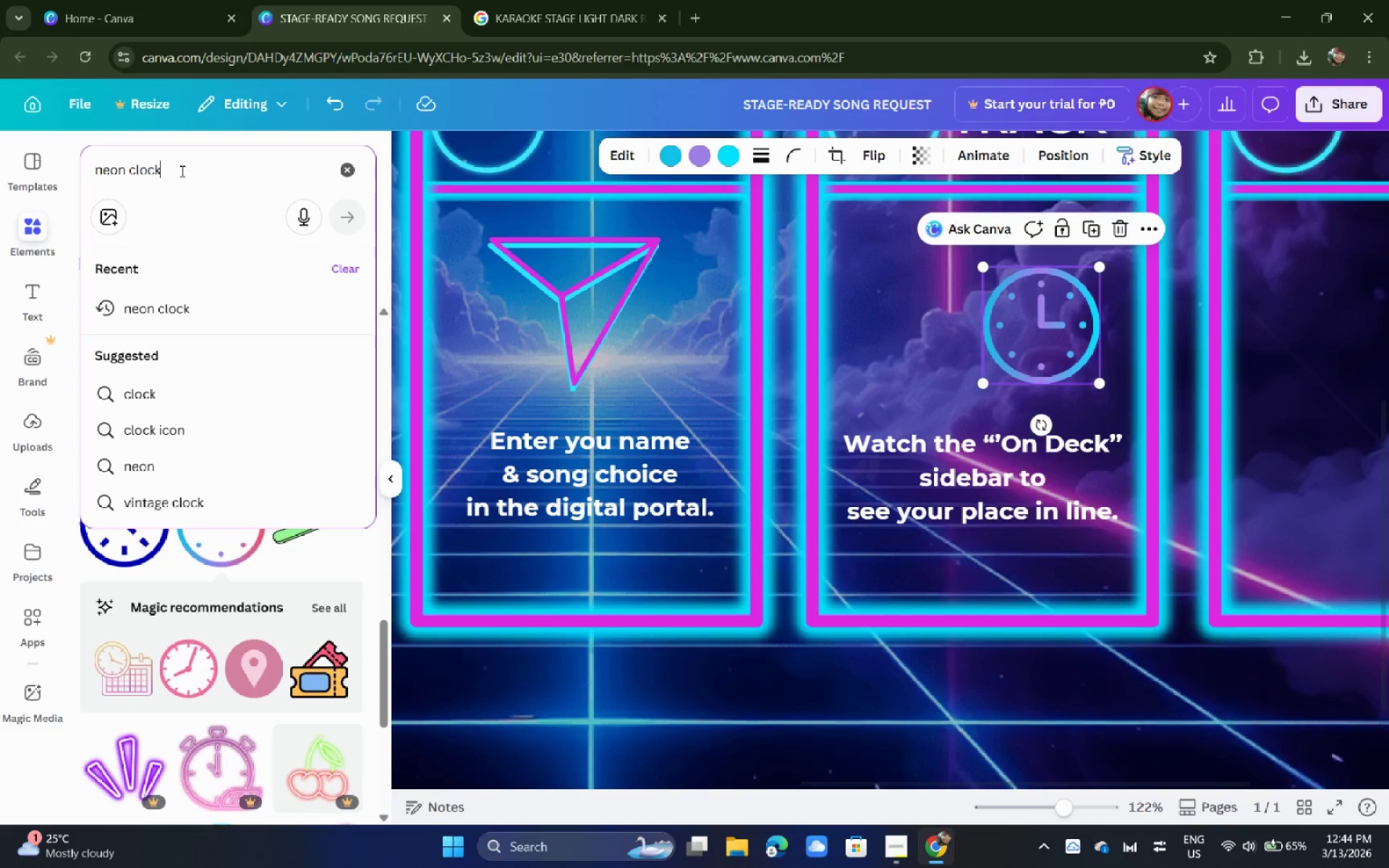 
left_click_drag(start_coordinate=[181, 171], to_coordinate=[123, 176])
 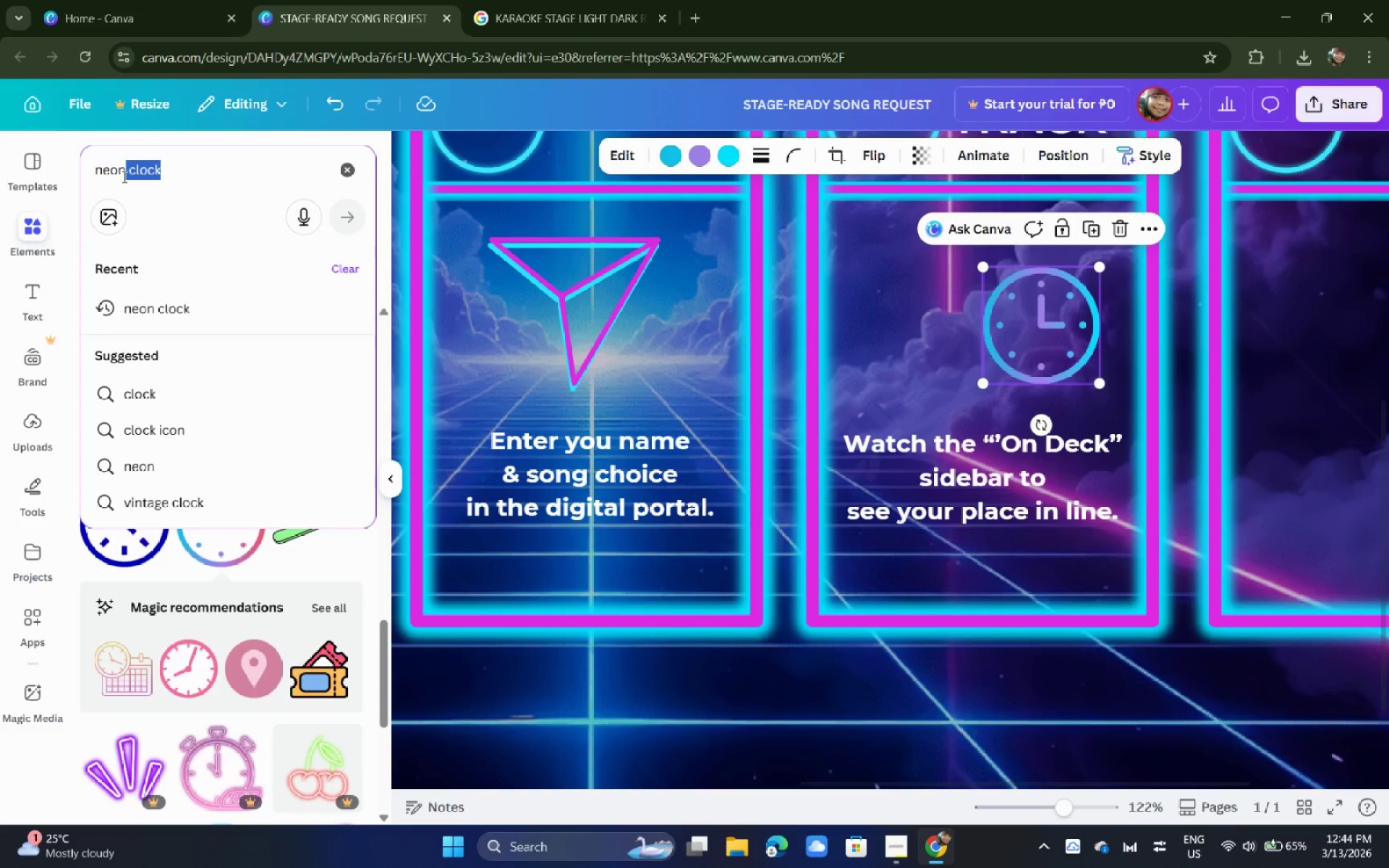 
type(o)
key(Backspace)
type( box with check)
 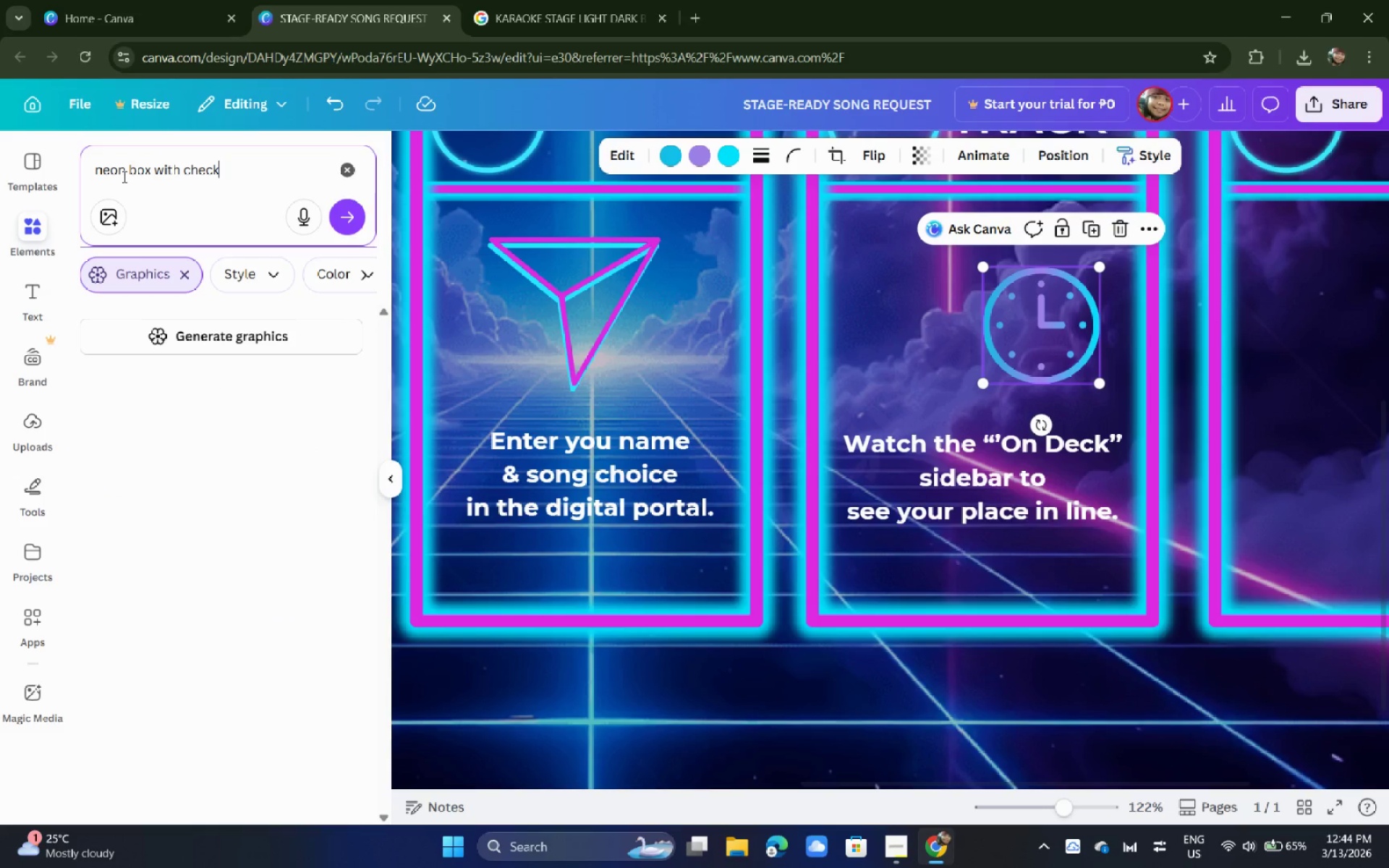 
key(Enter)
 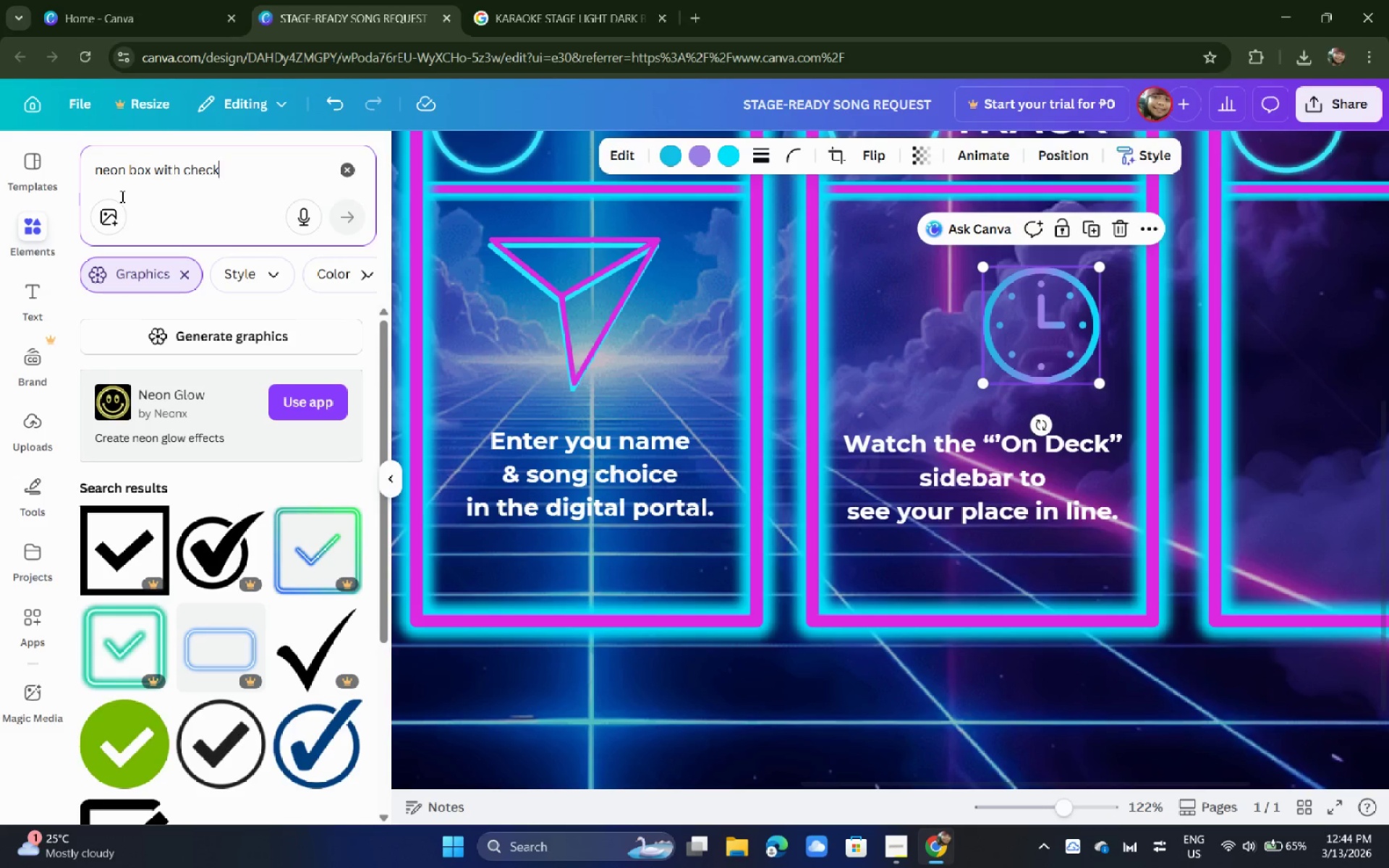 
scroll: coordinate [88, 339], scroll_direction: down, amount: 6.0
 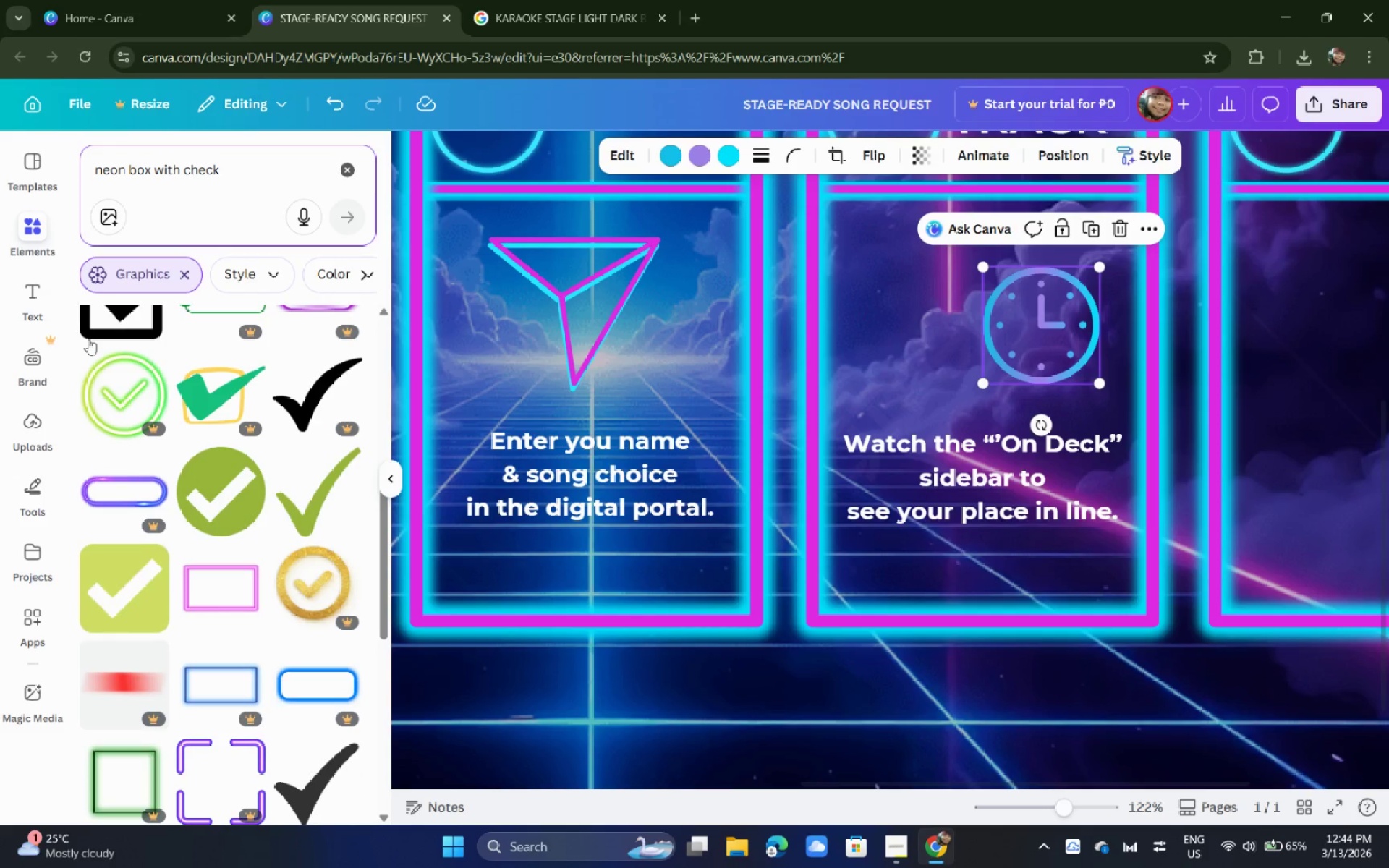 
scroll: coordinate [88, 339], scroll_direction: down, amount: 1.0
 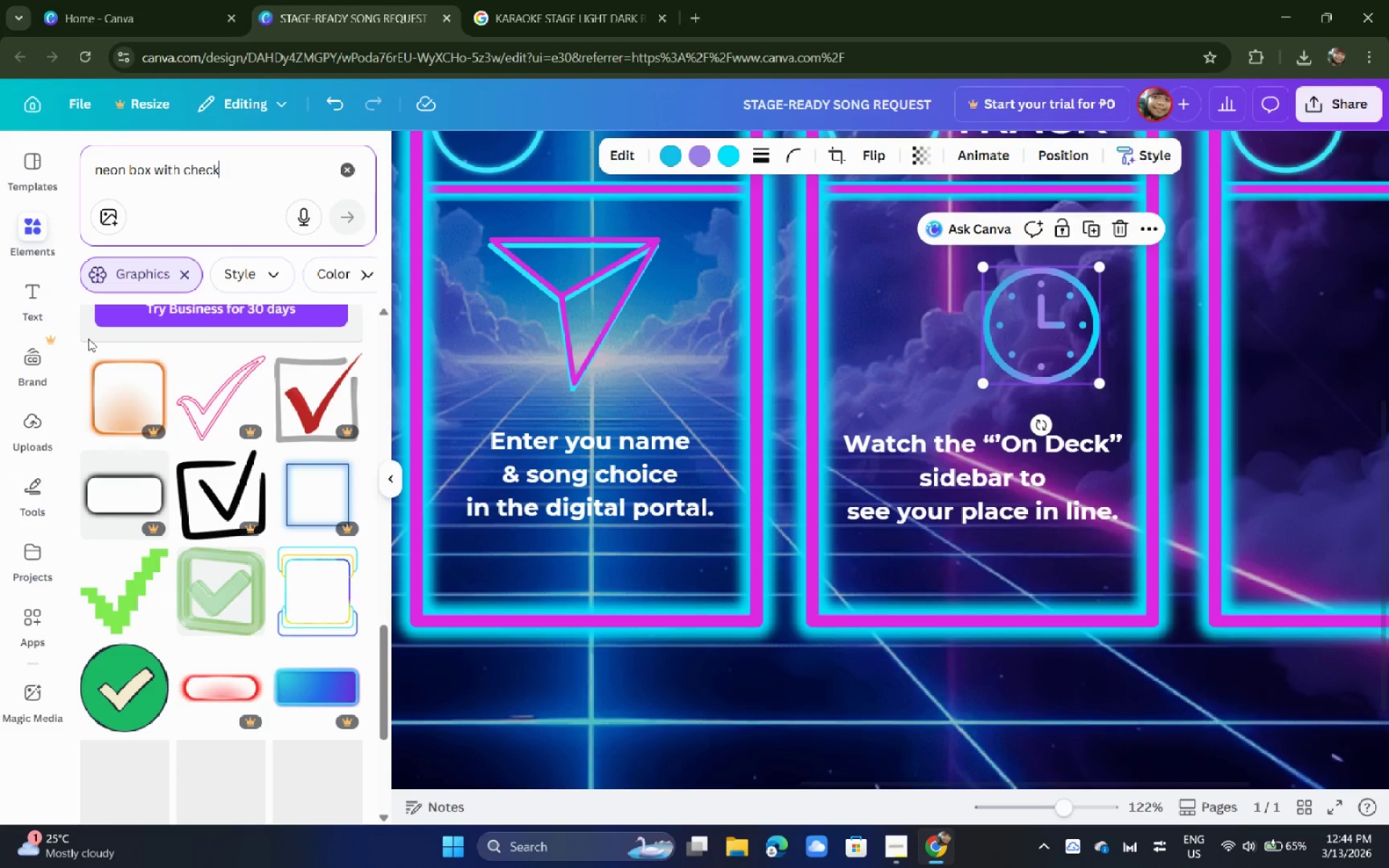 
left_click([32, 279])
 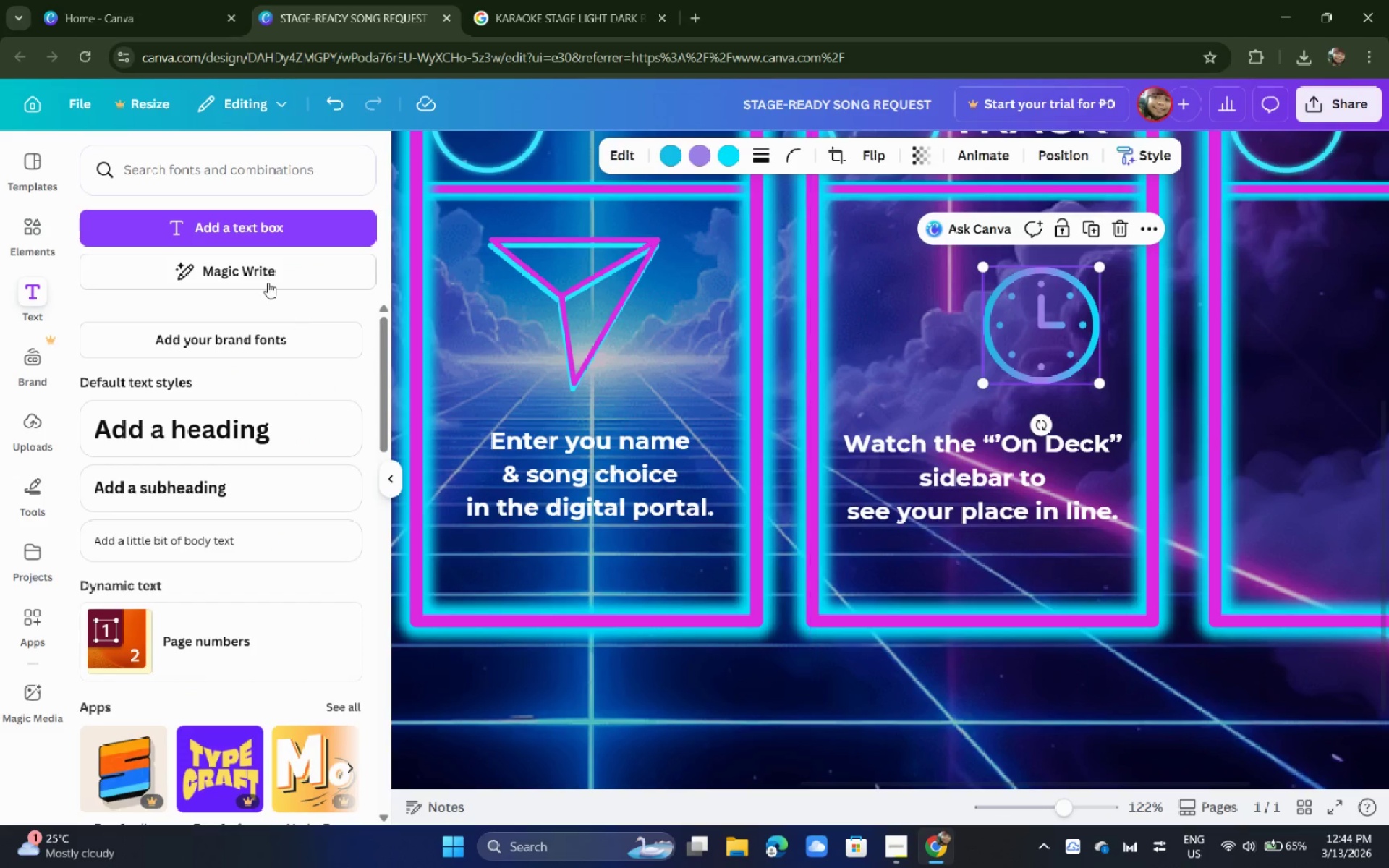 
left_click([262, 239])
 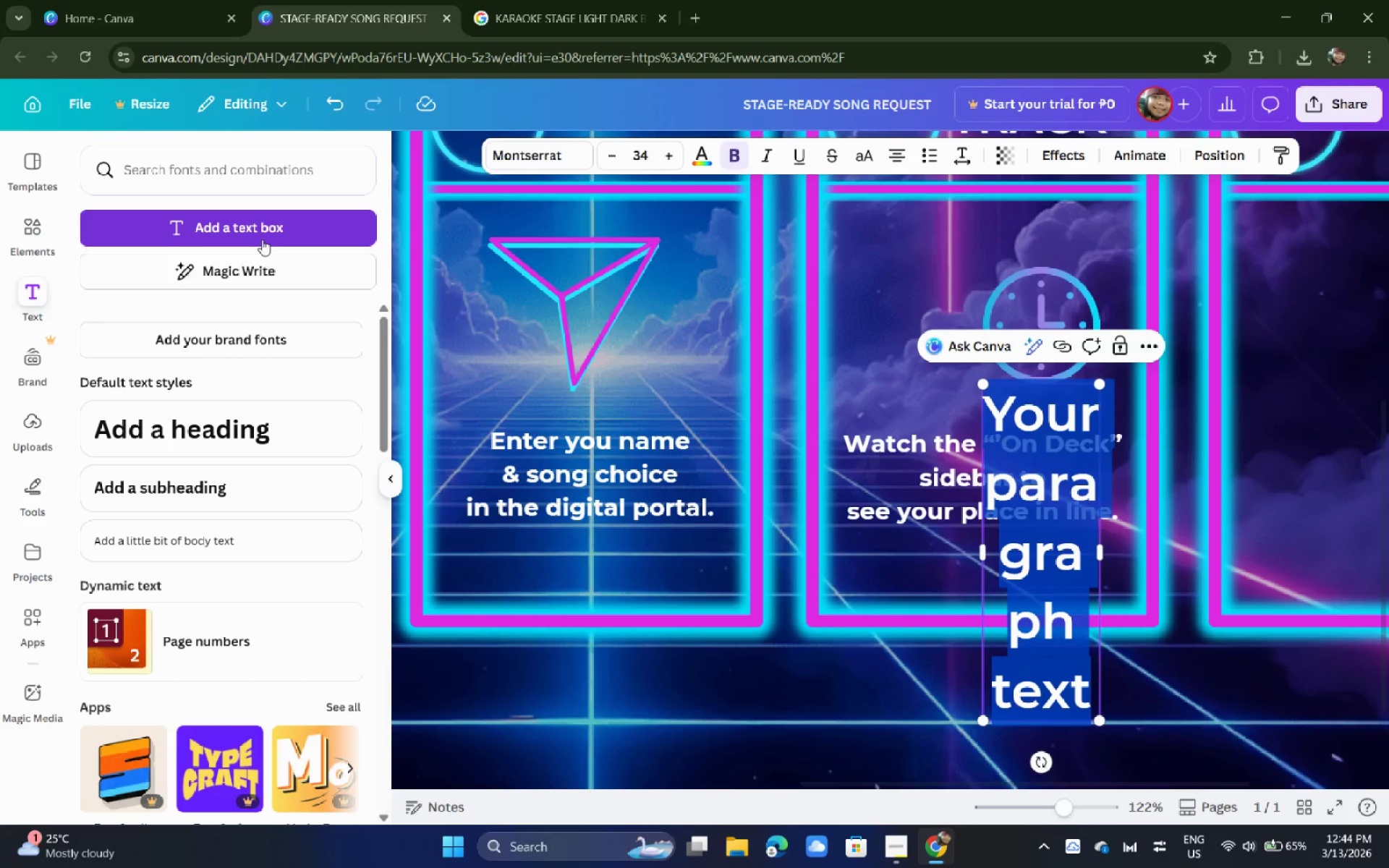 
key(Shift+Equal)
 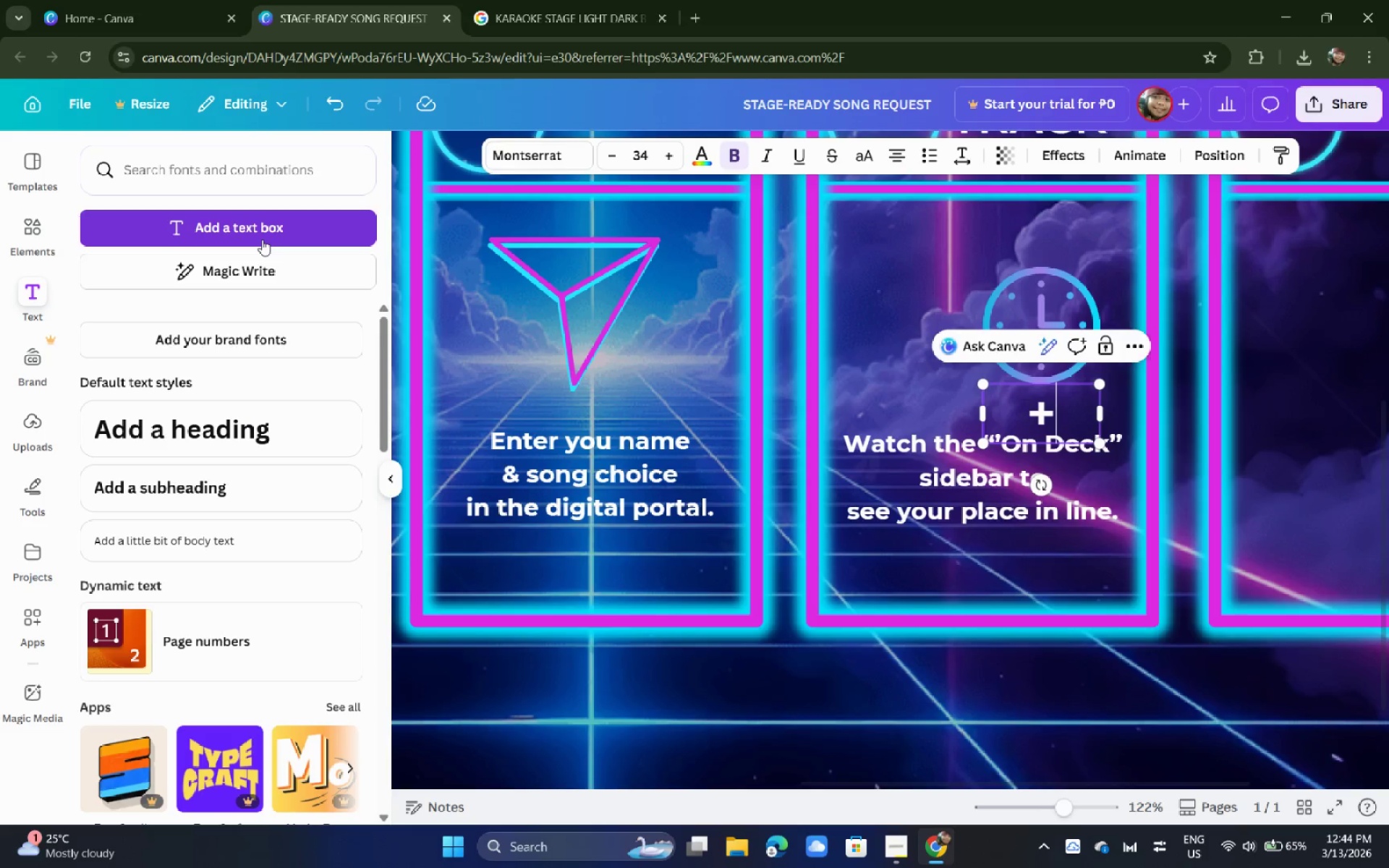 
key(Shift+Equal)
 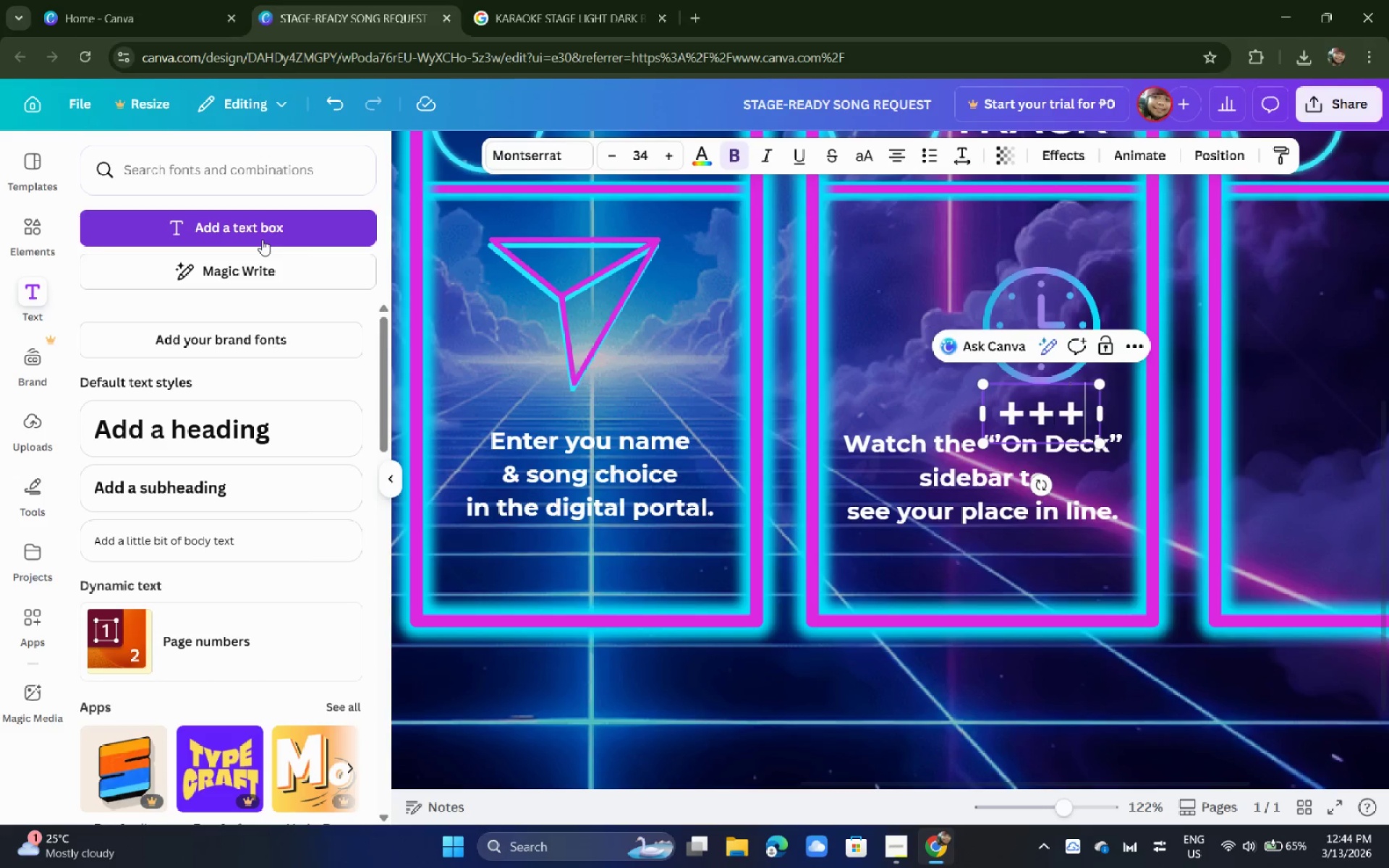 
key(Shift+Equal)
 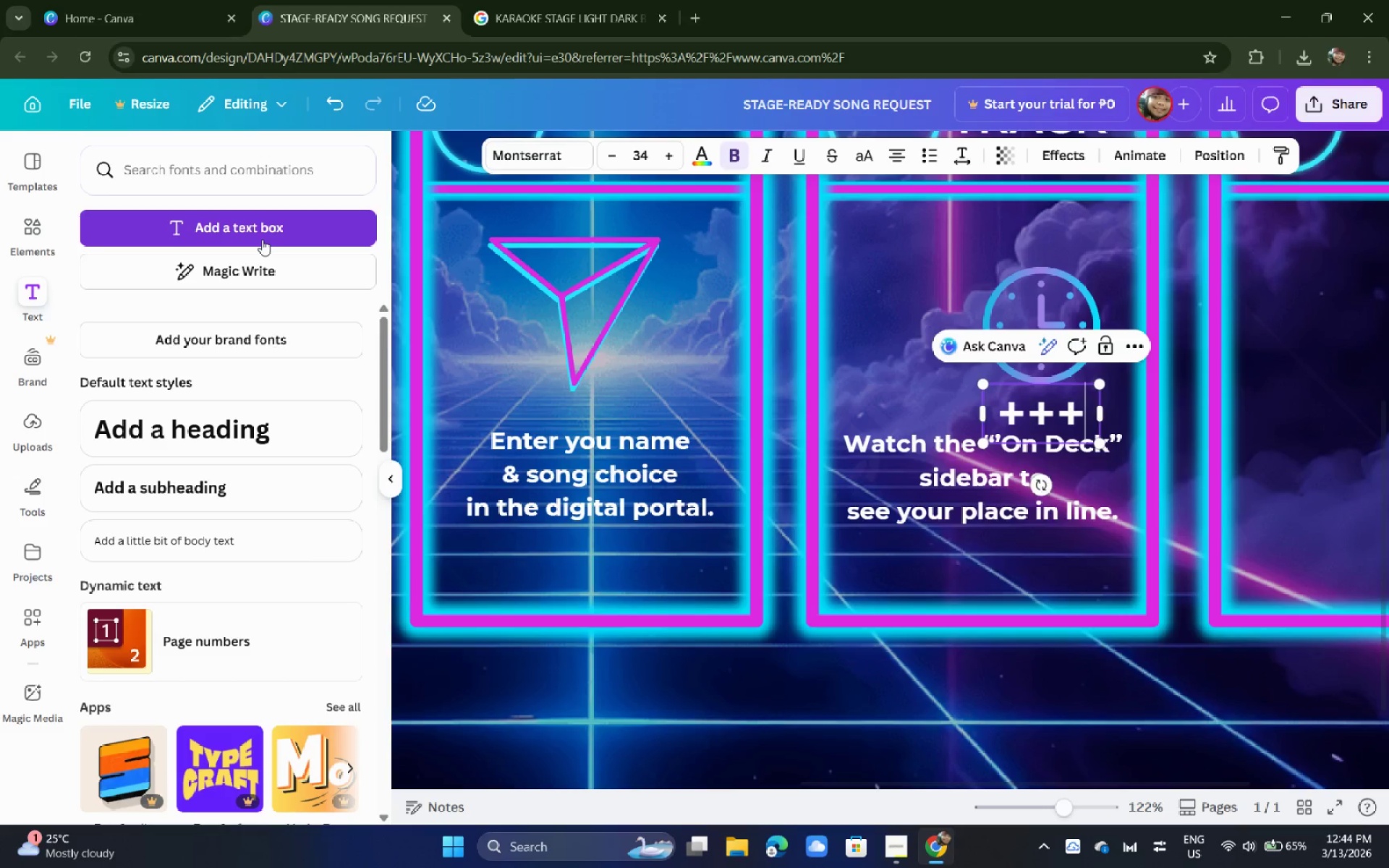 
key(Shift+Equal)
 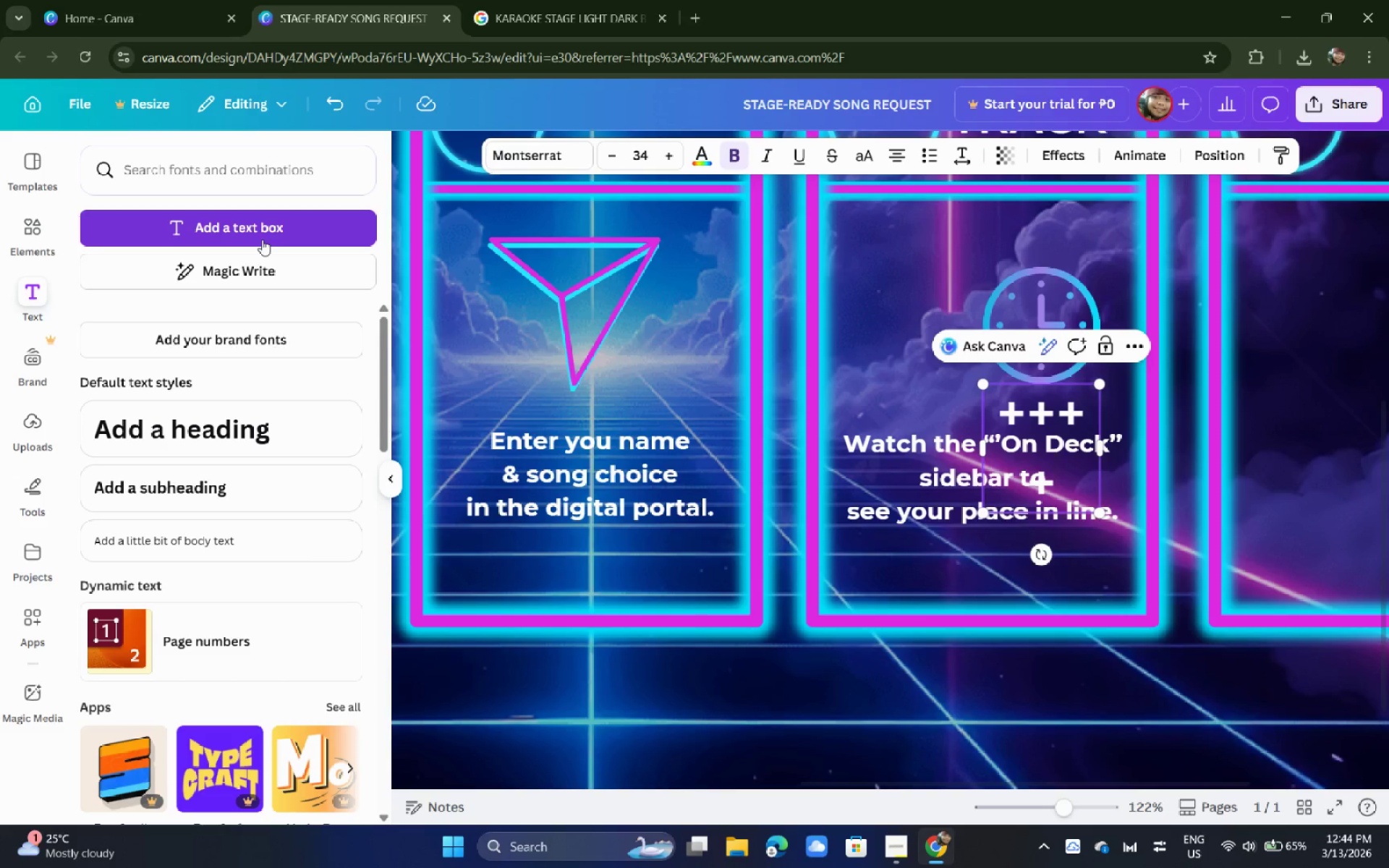 
key(Backspace)
 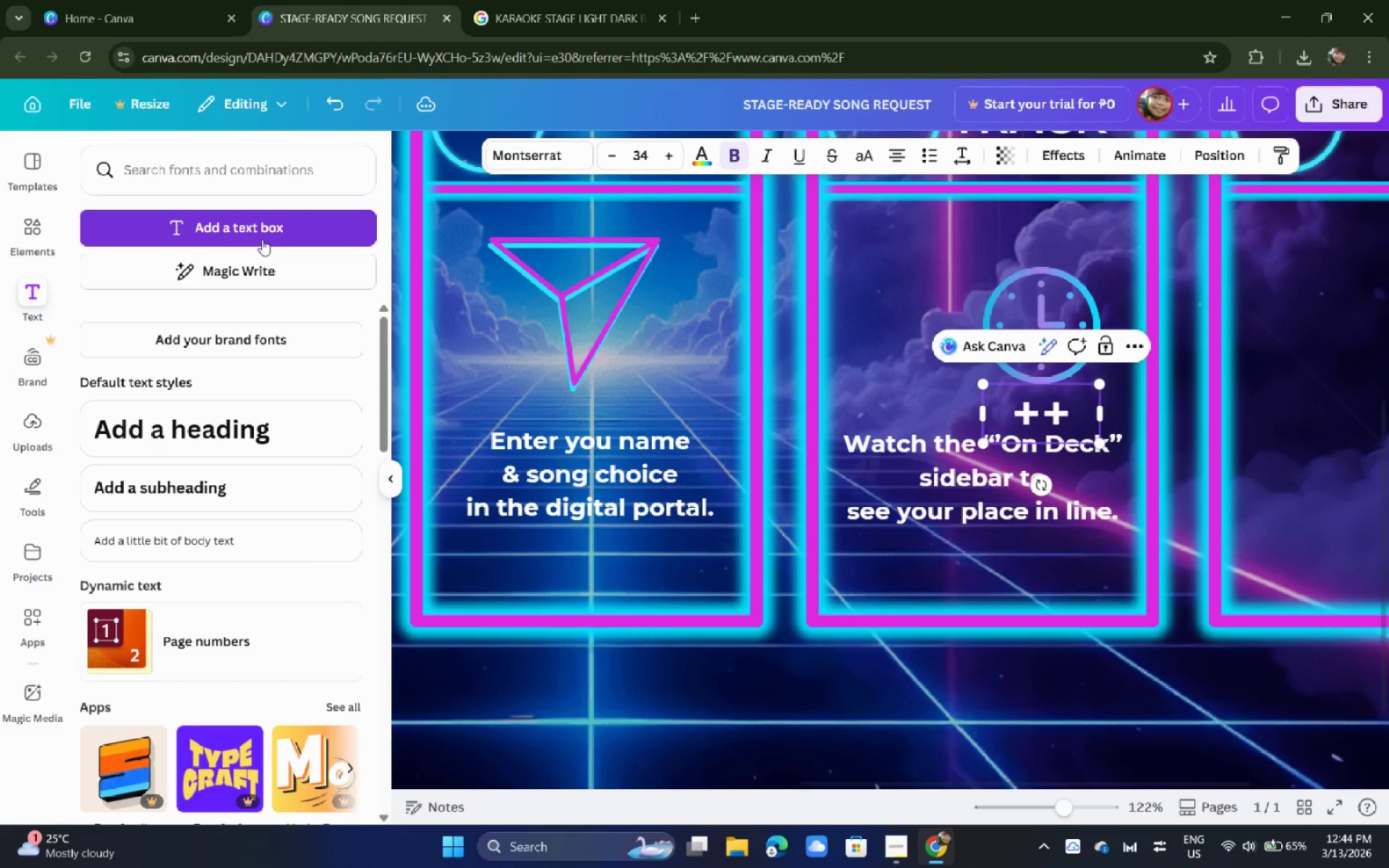 
key(Backspace)
 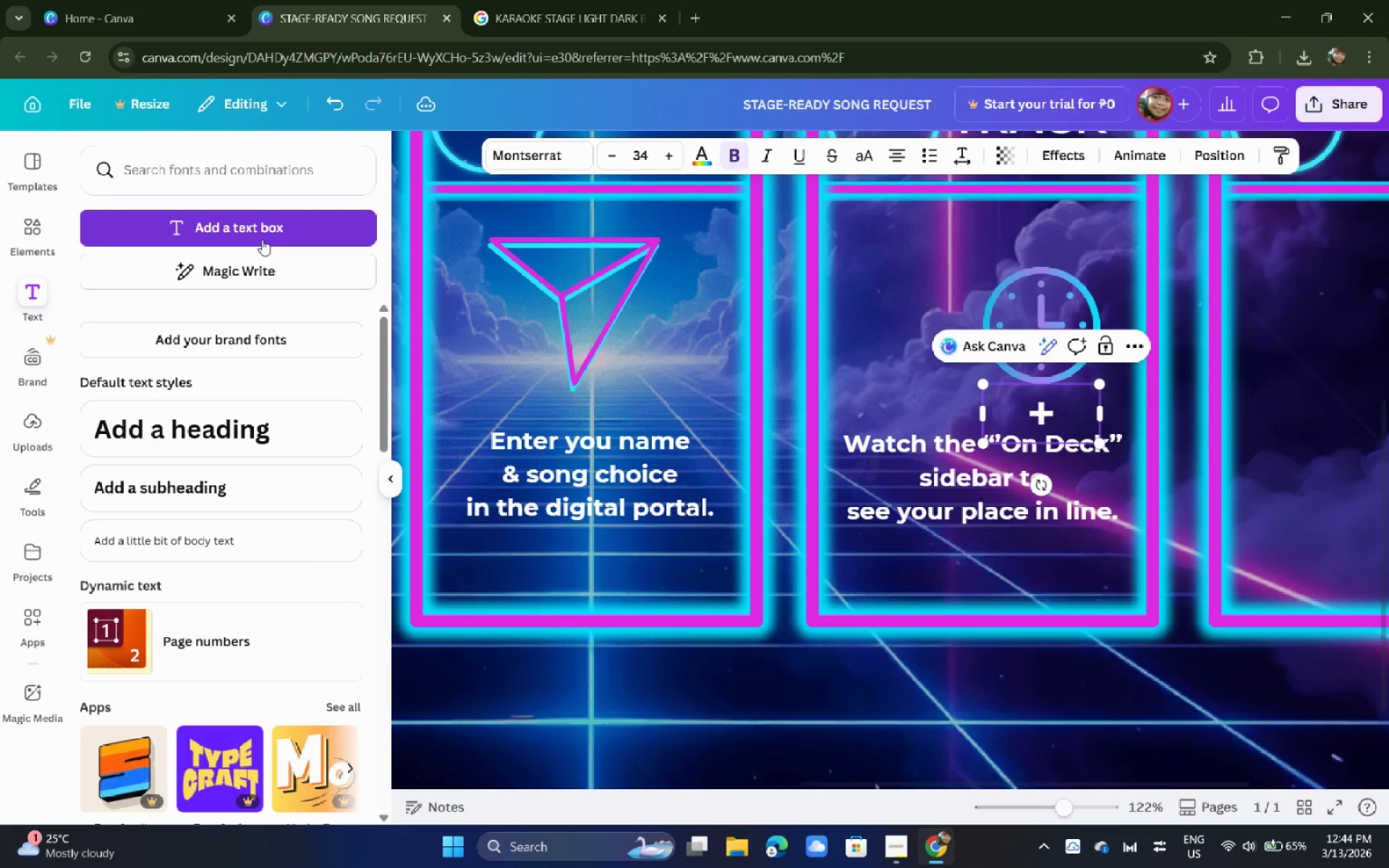 
key(Backspace)
 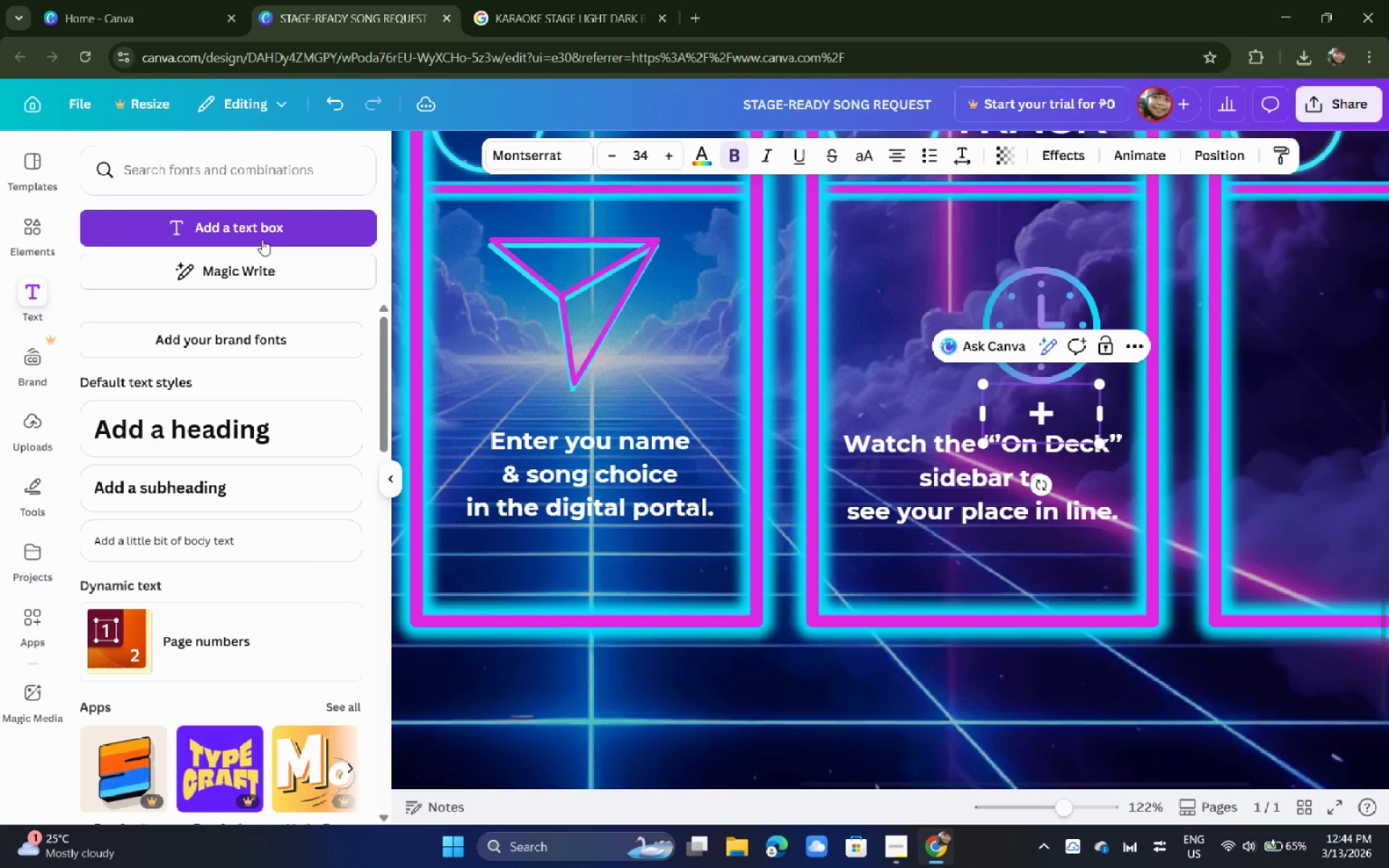 
key(Backspace)
 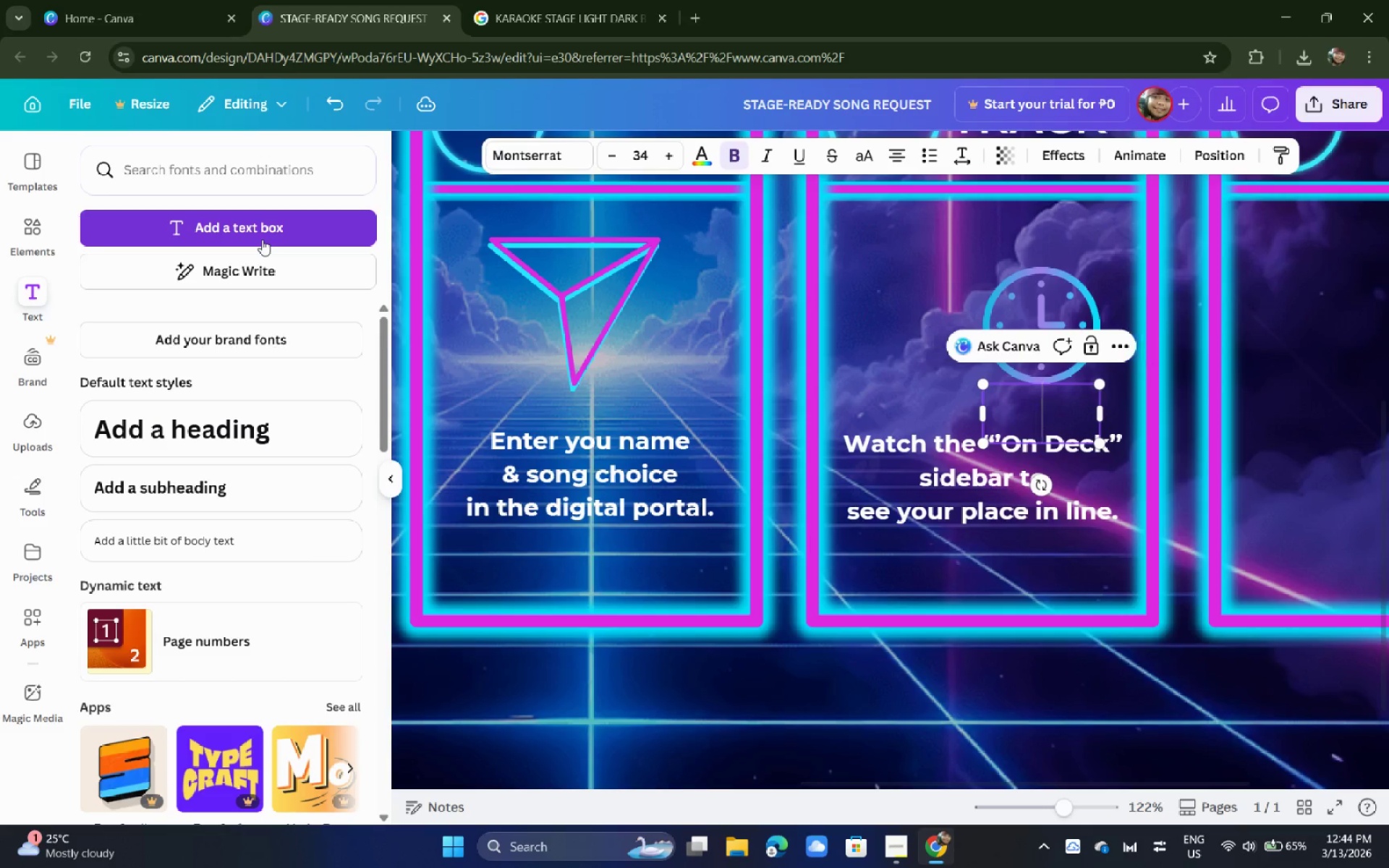 
key(Backspace)
 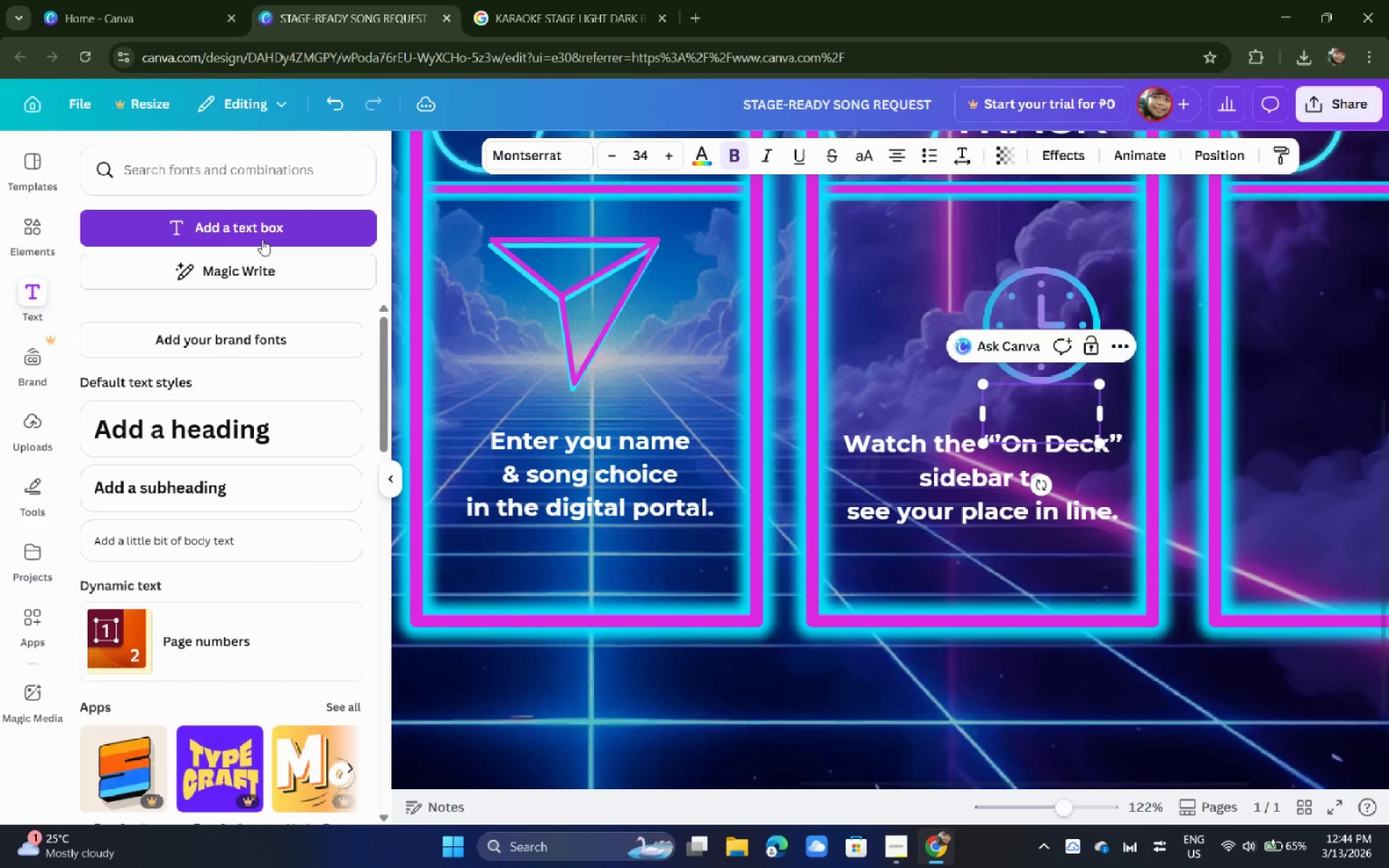 
key(Shift+Minus)
 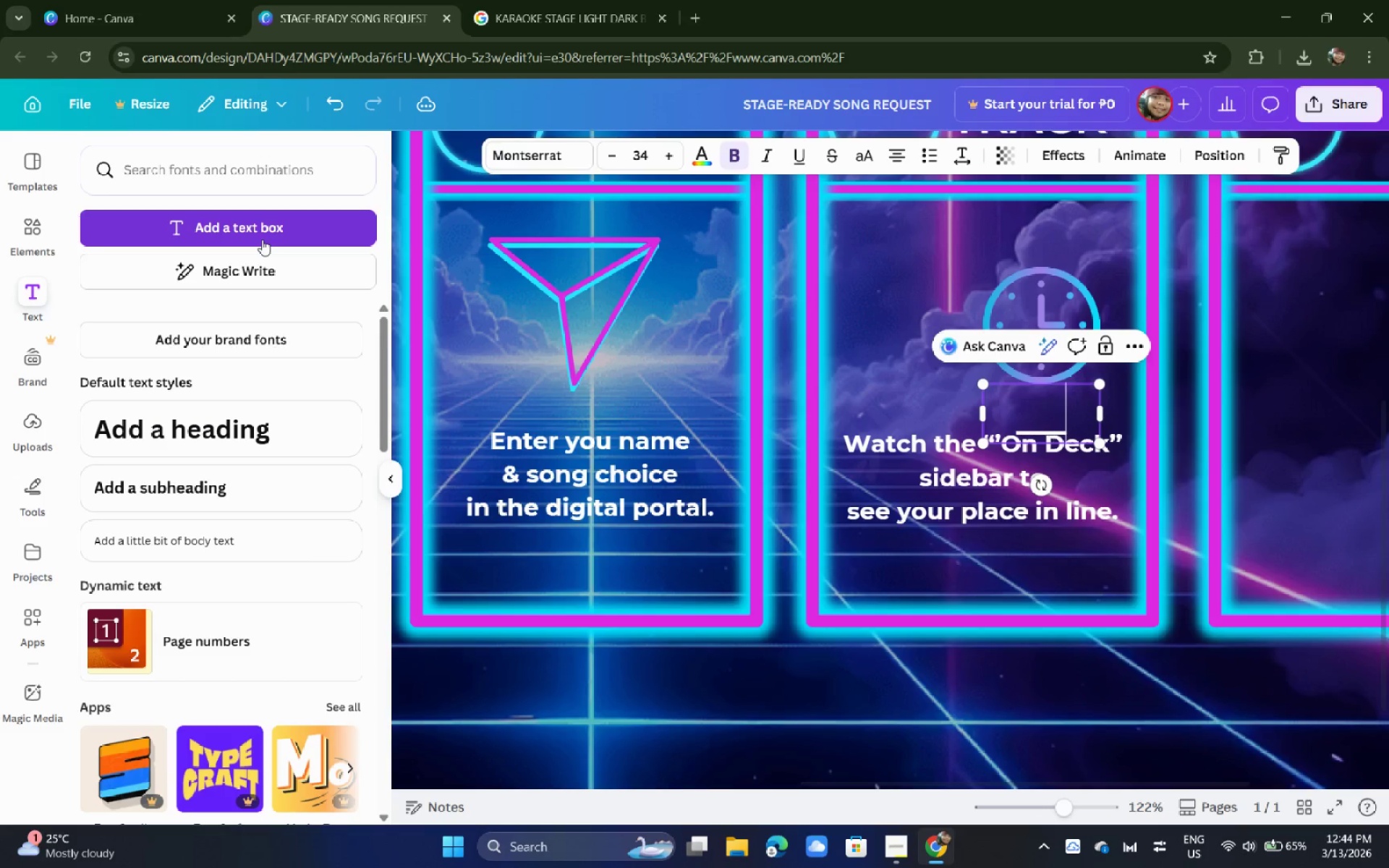 
key(Shift+Minus)
 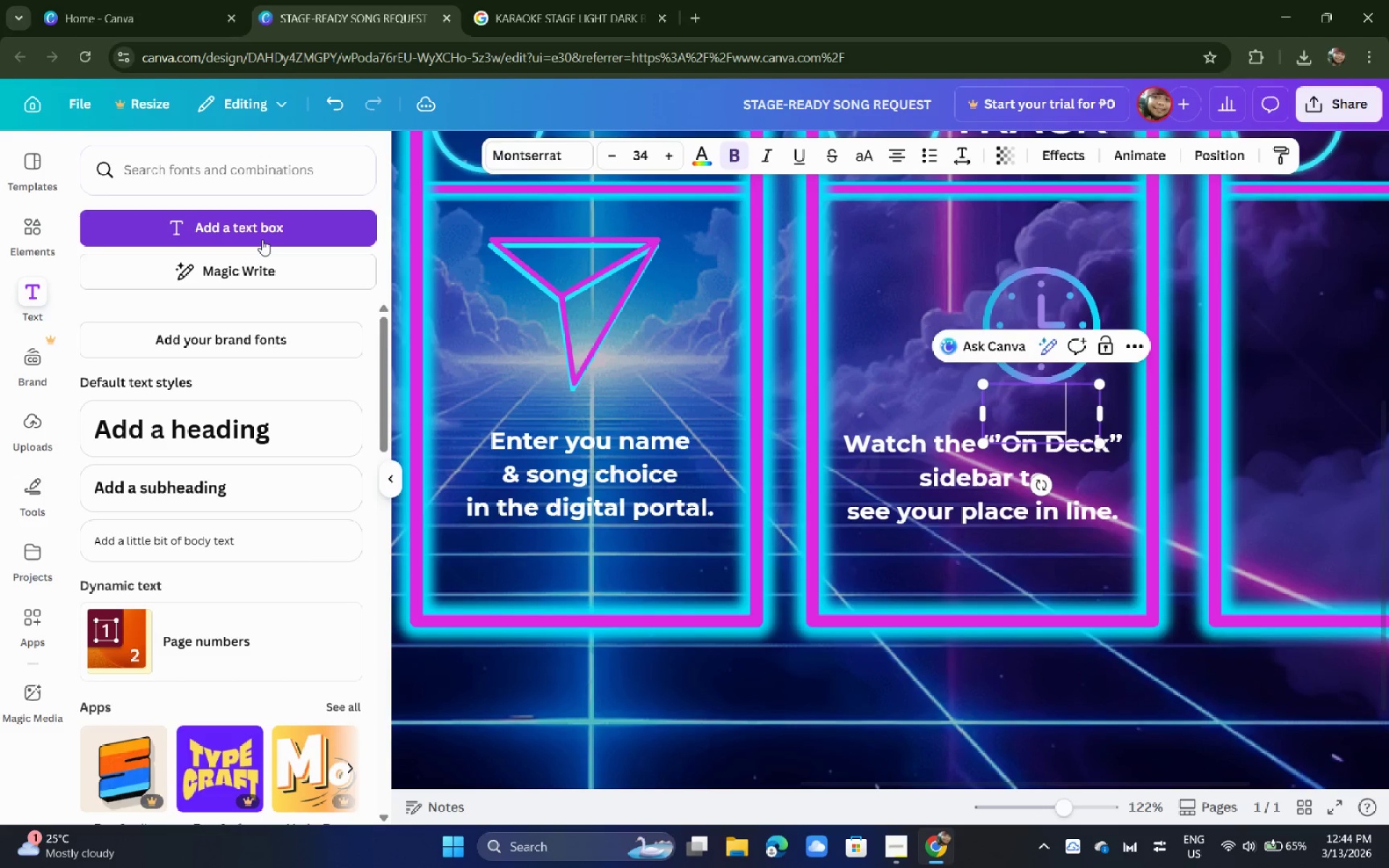 
key(Shift+Minus)
 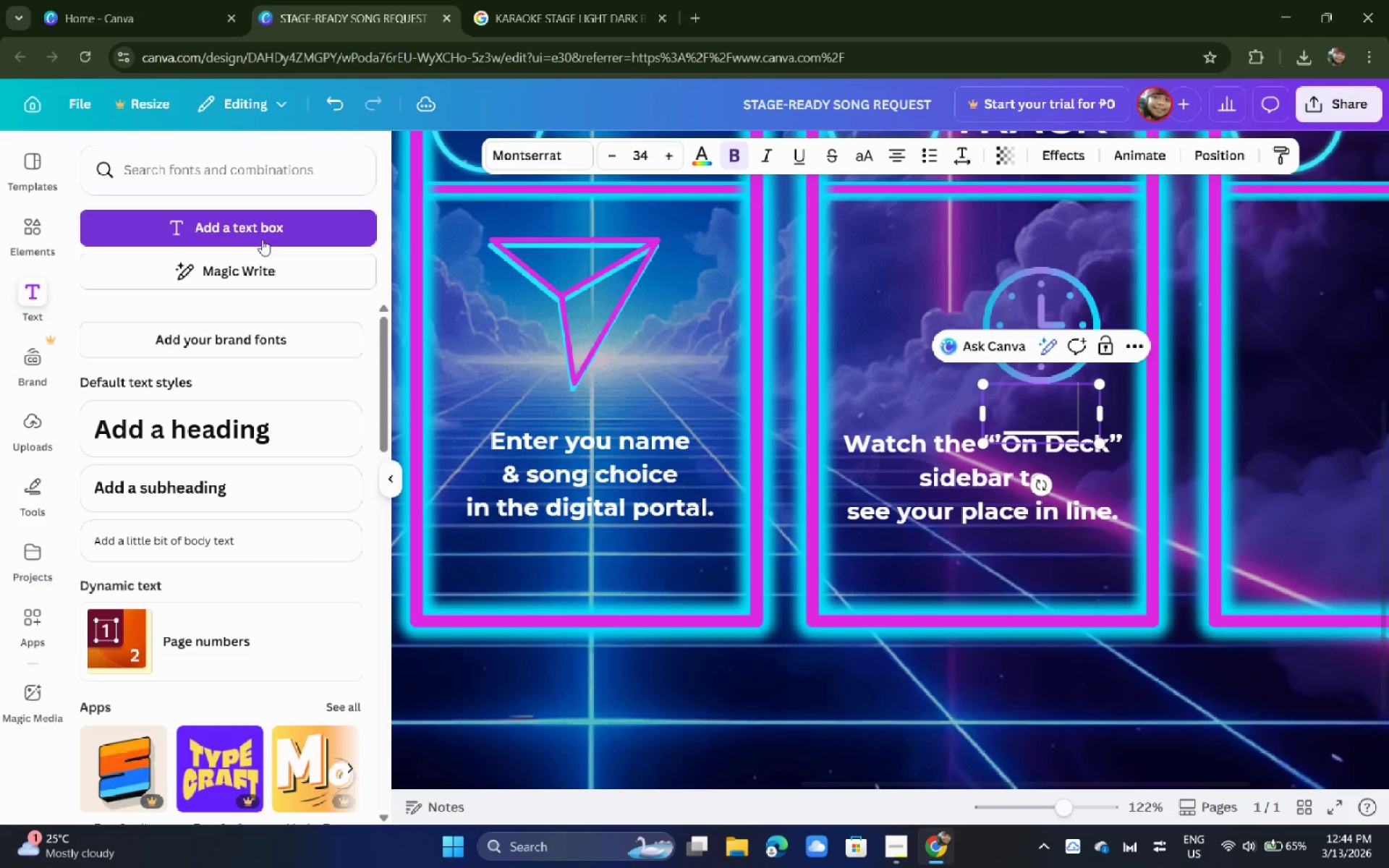 
key(Shift+Minus)
 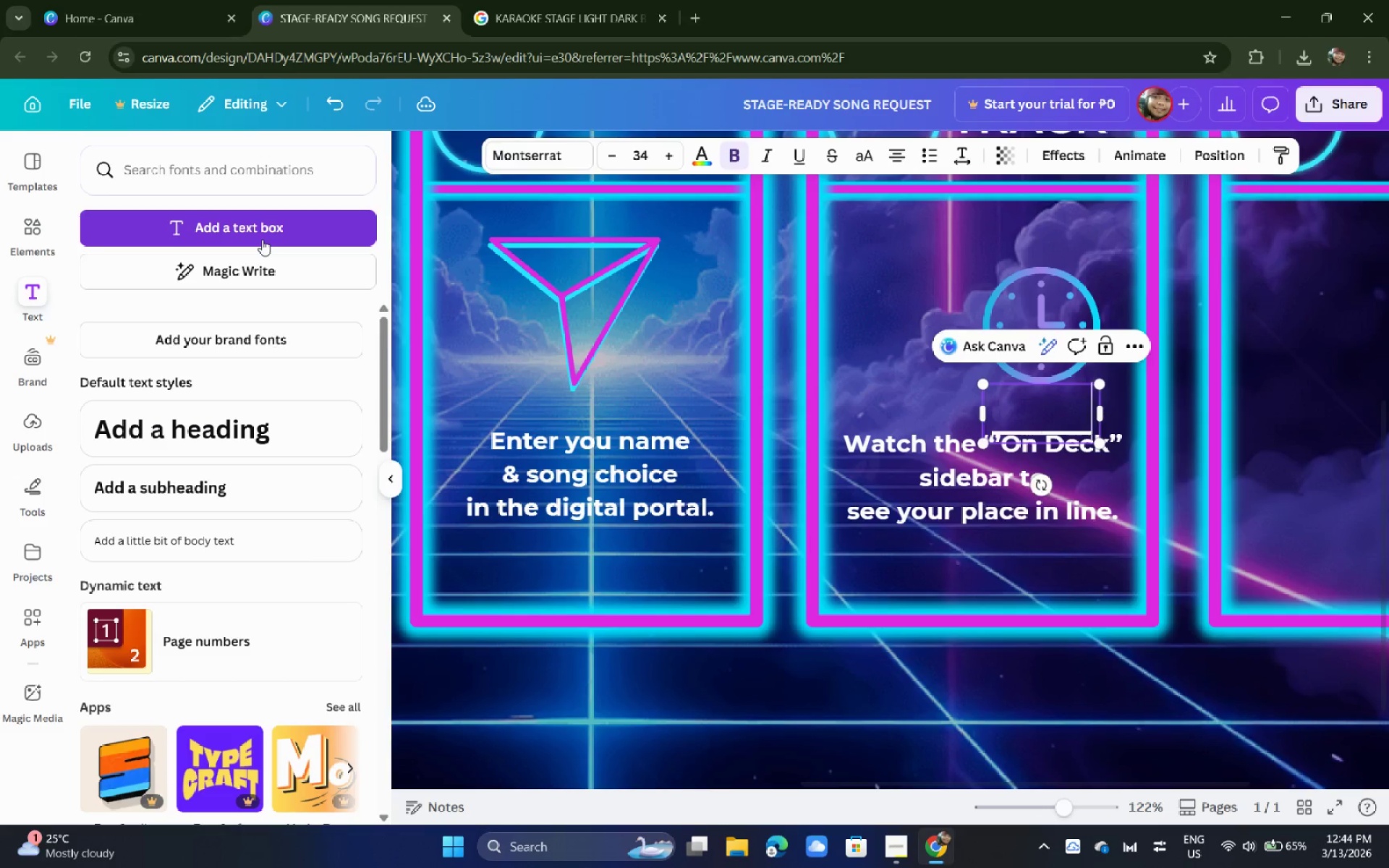 
key(Shift+Minus)
 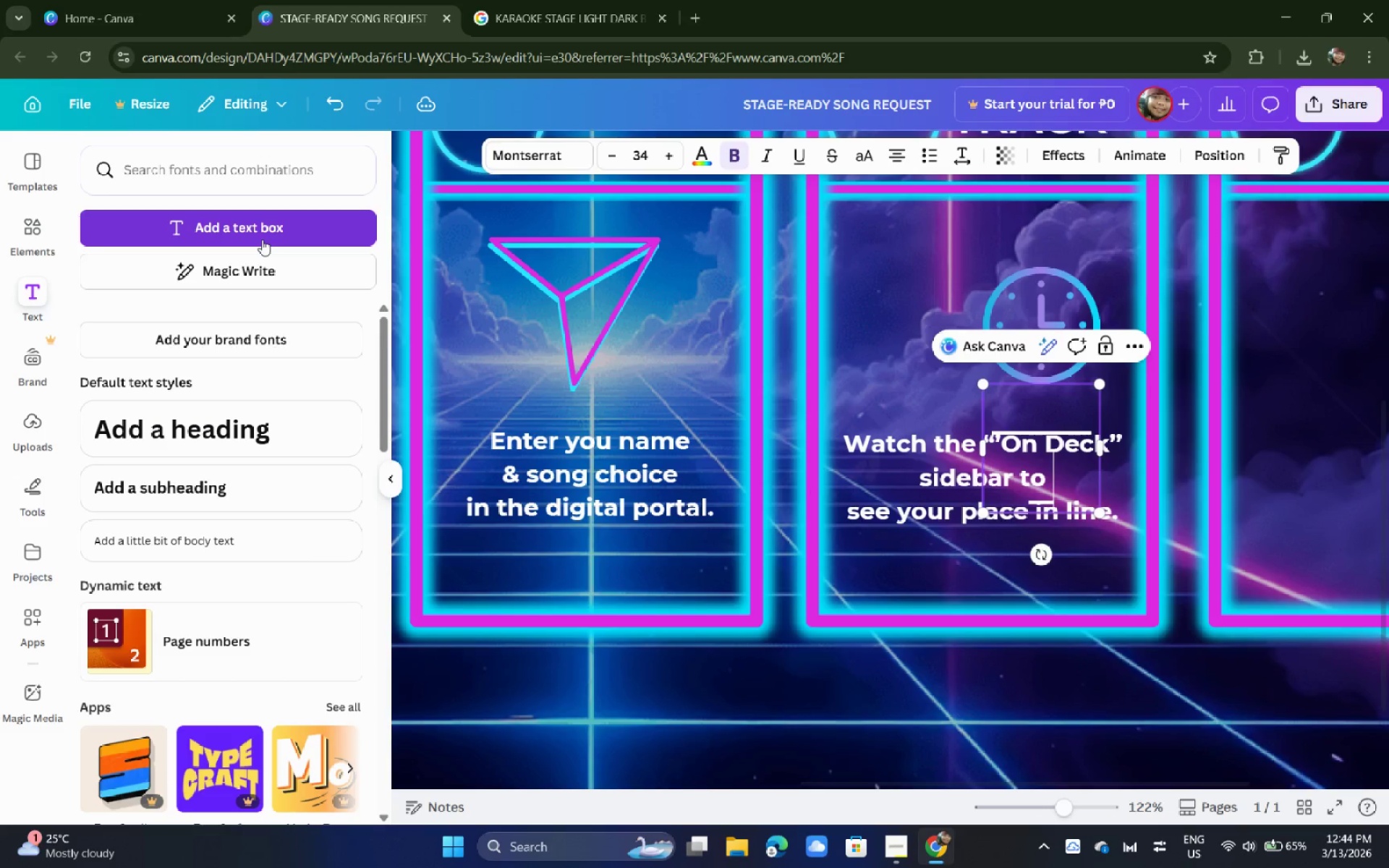 
key(Shift+Minus)
 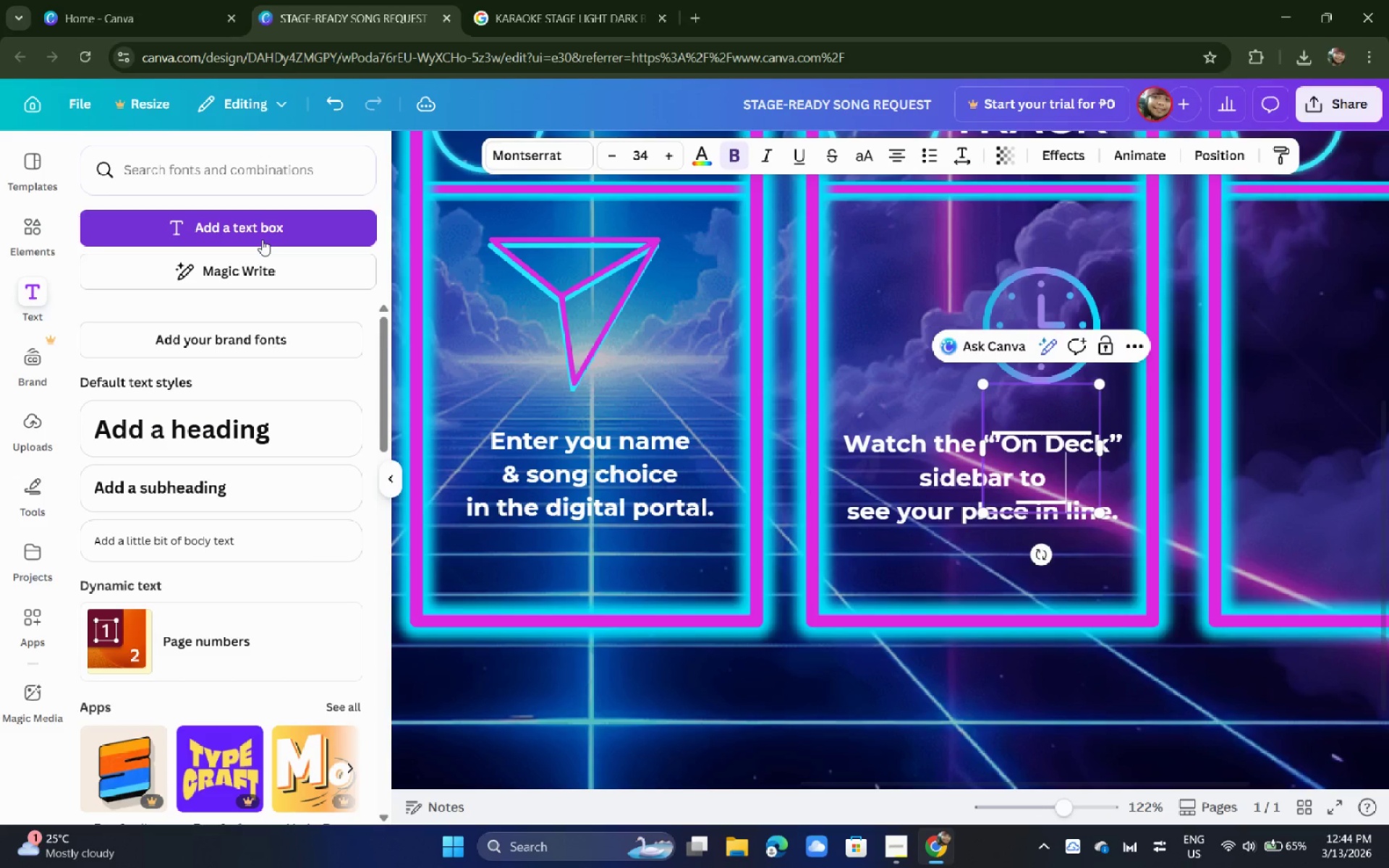 
key(Backspace)
 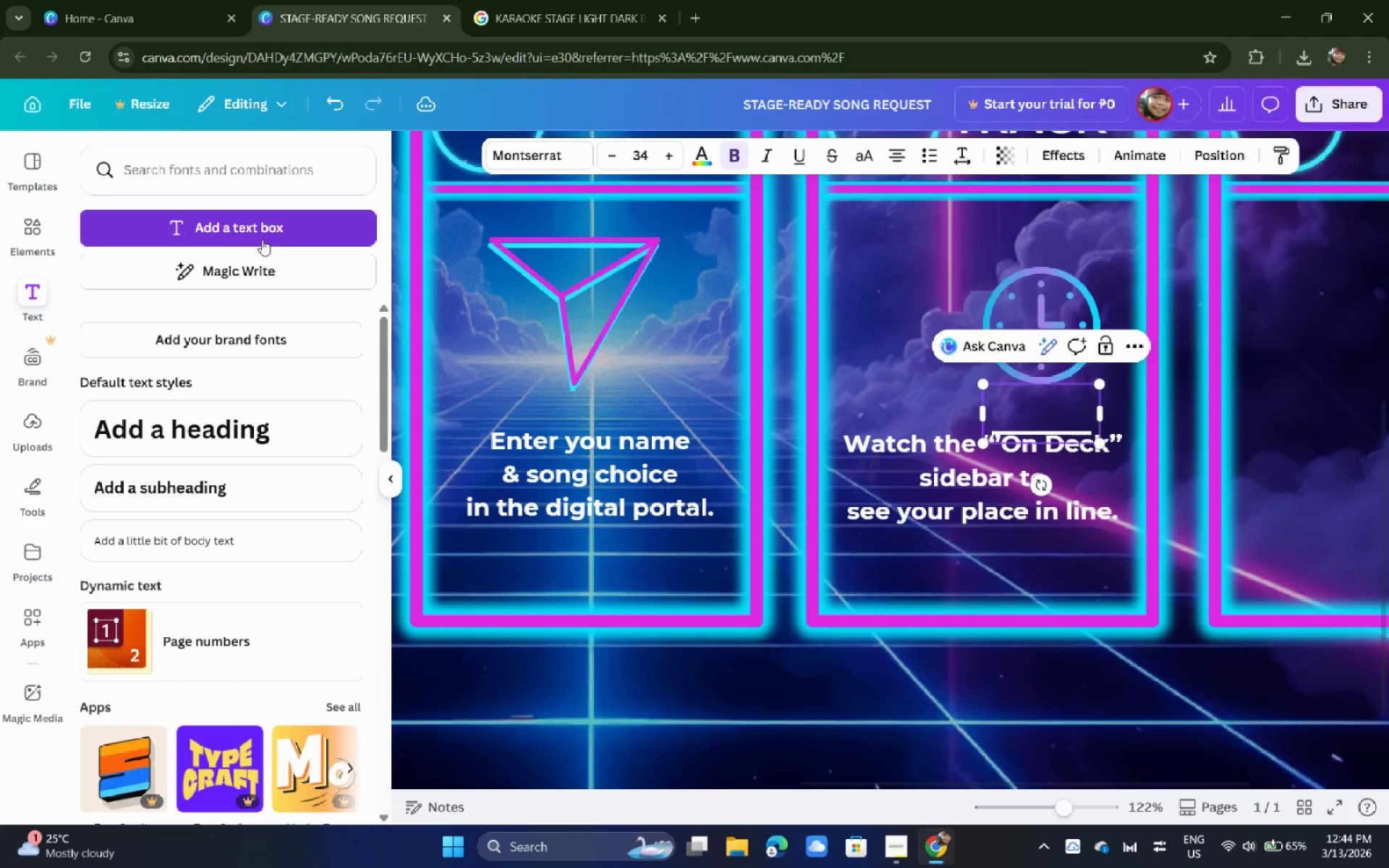 
key(Backspace)
 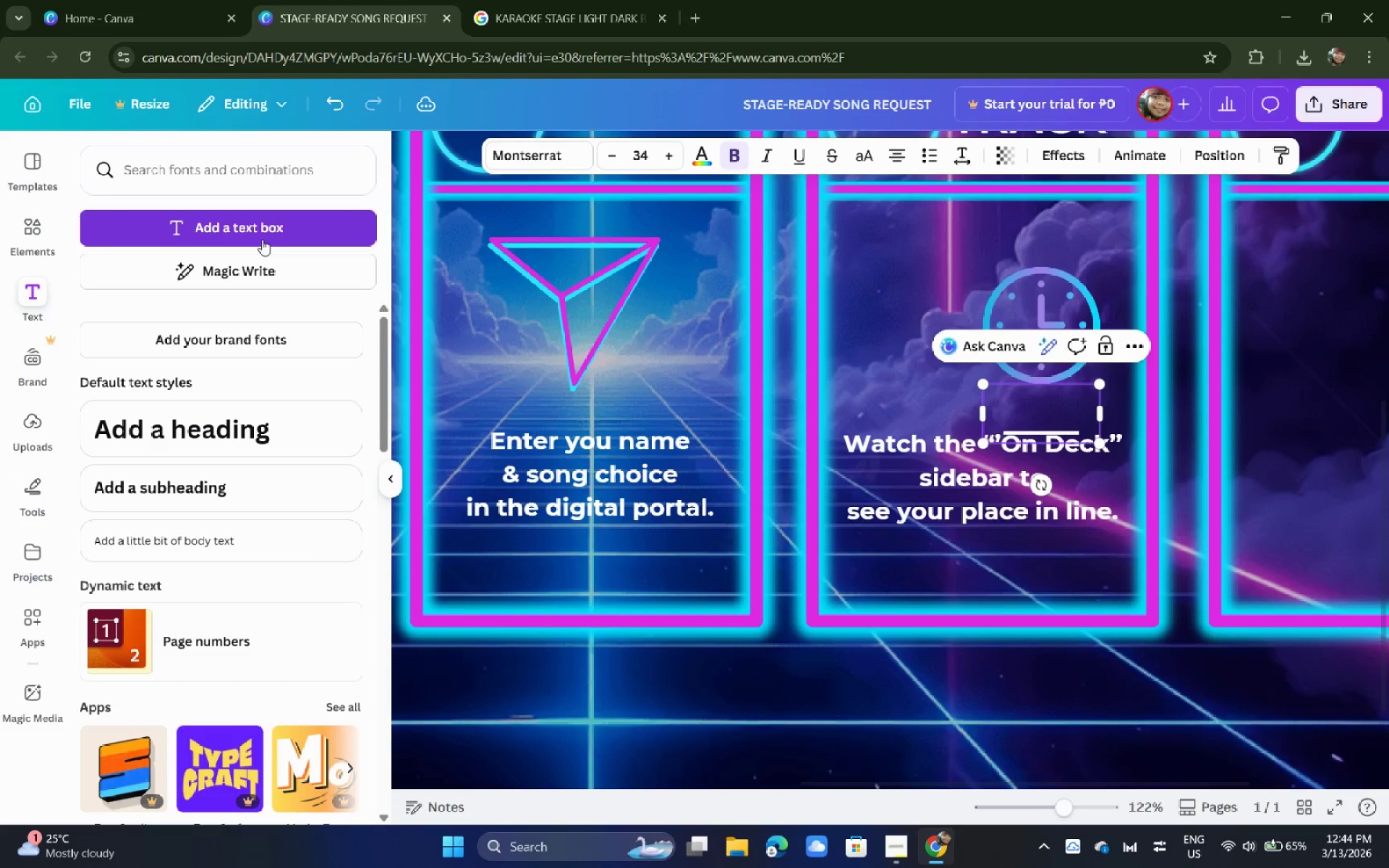 
key(Backspace)
 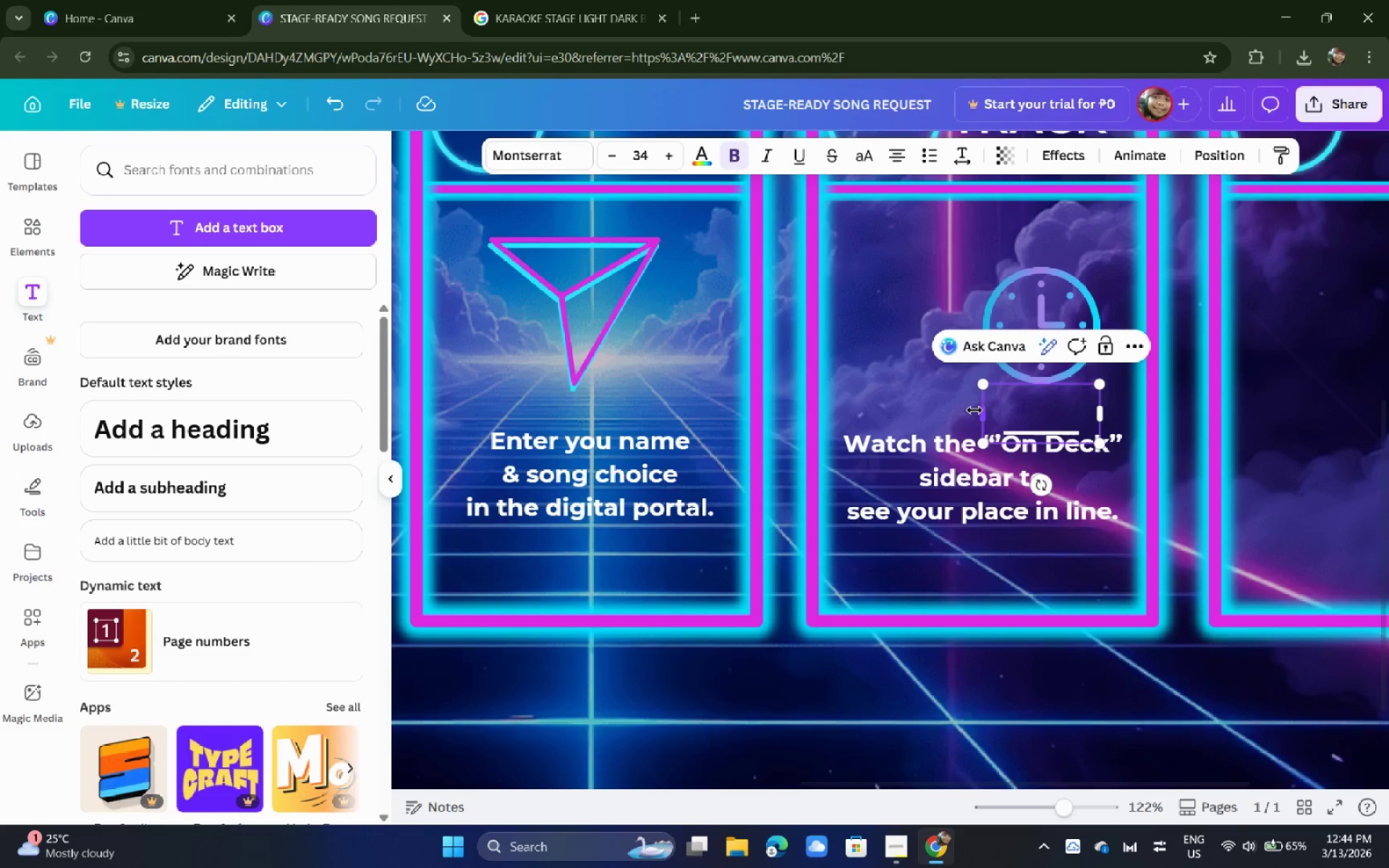 
left_click_drag(start_coordinate=[982, 383], to_coordinate=[630, 377])
 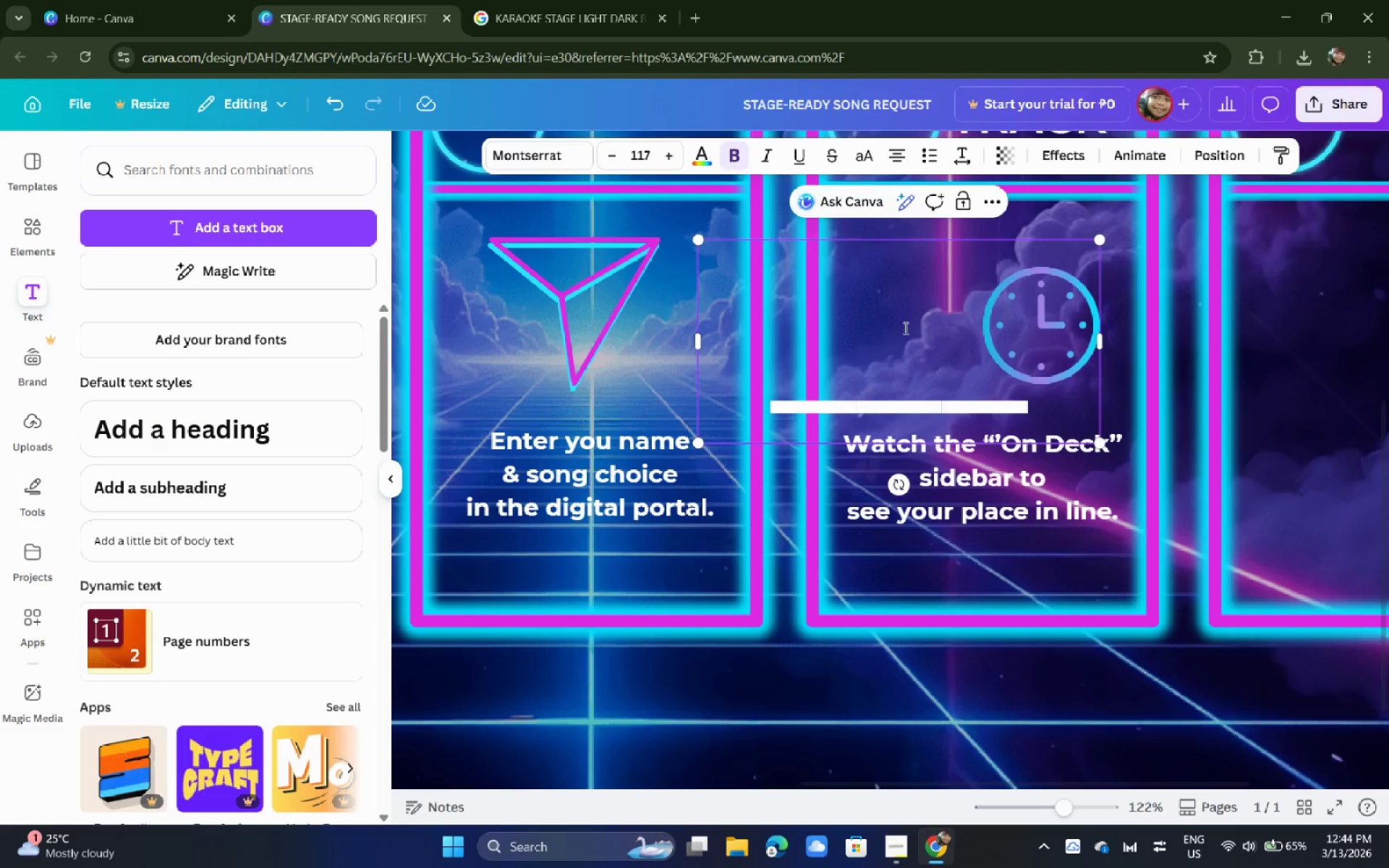 
hold_key(key=ControlLeft, duration=0.58)
scroll: coordinate [904, 320], scroll_direction: down, amount: 3.0
 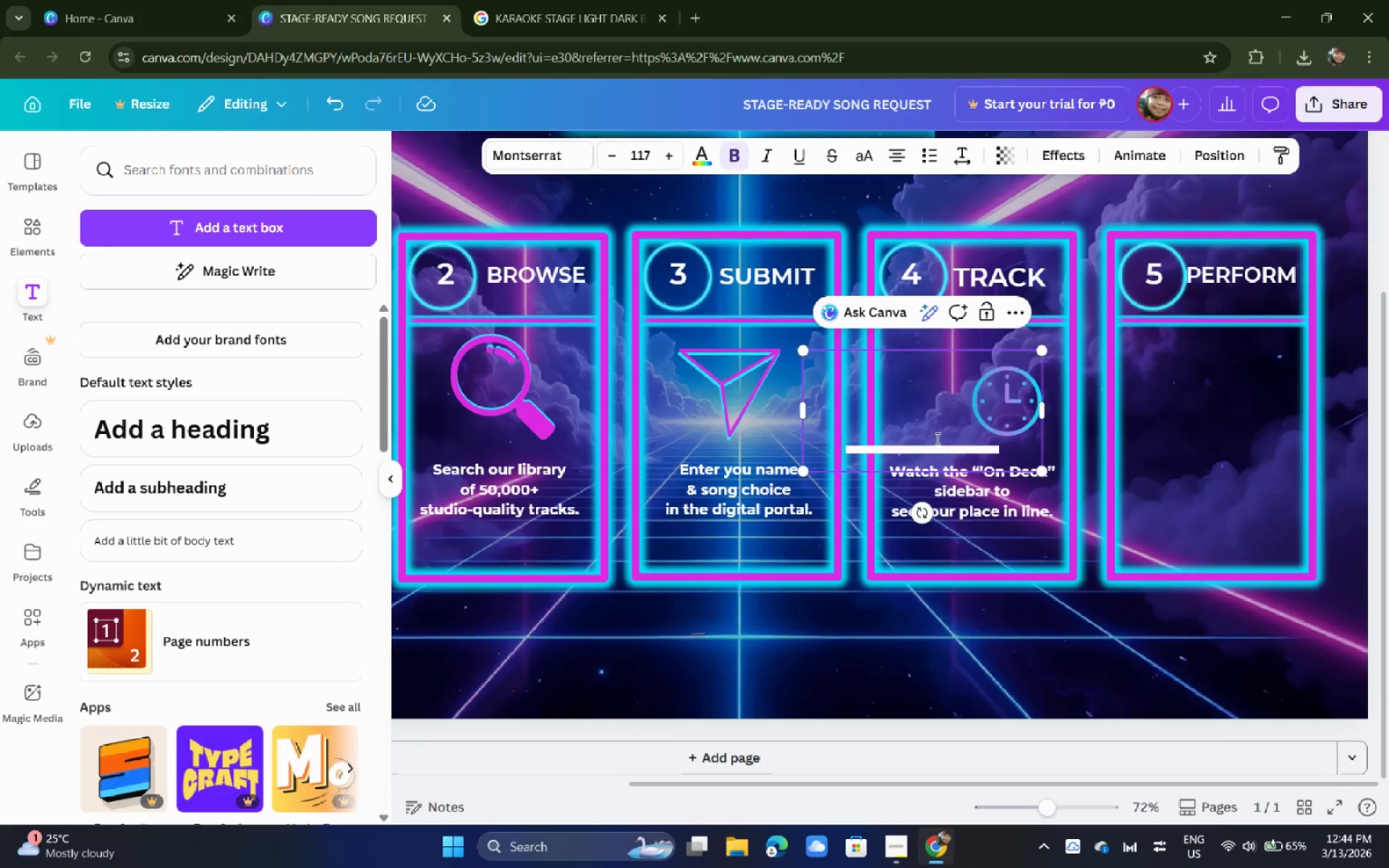 
double_click([936, 438])
 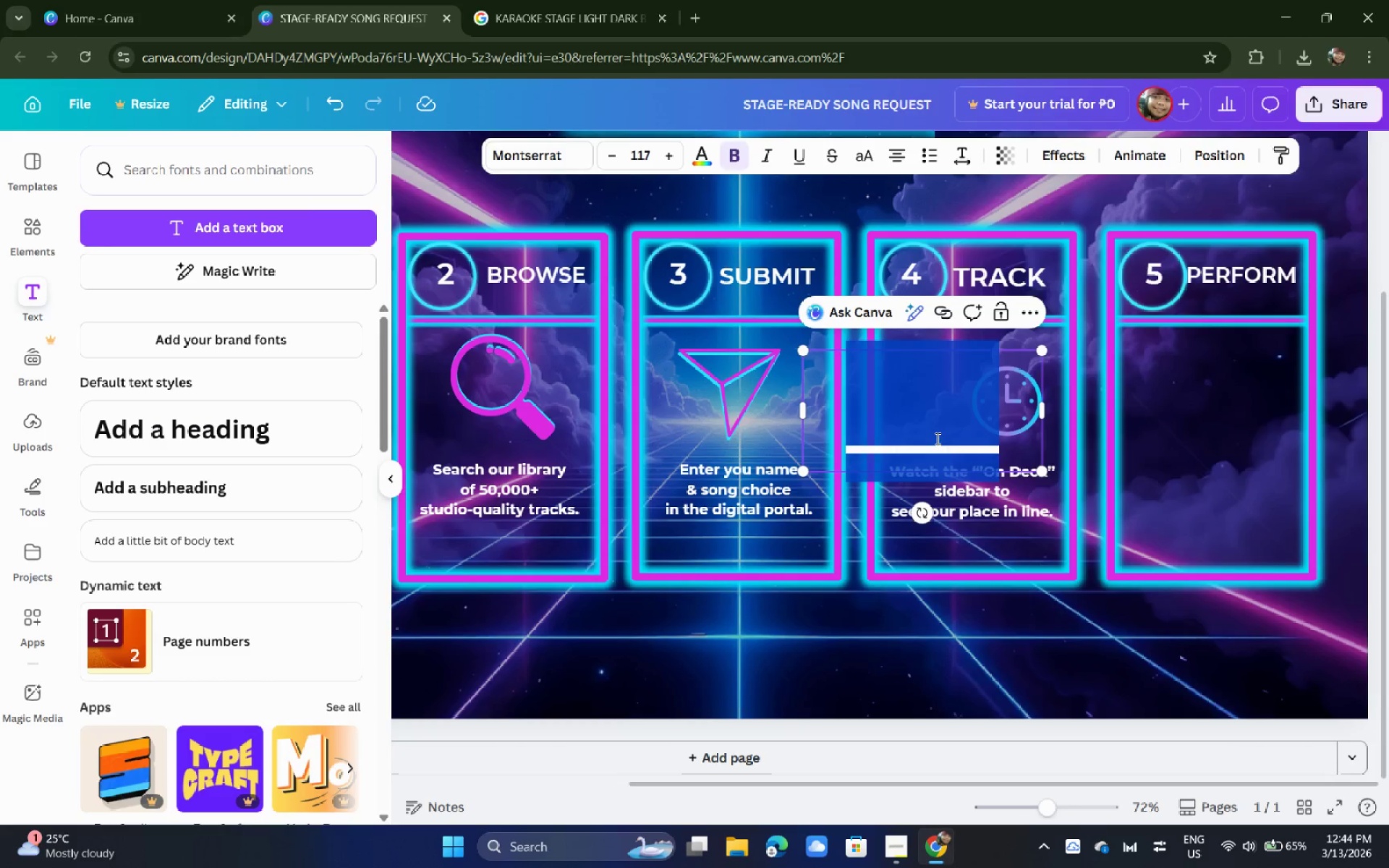 
triple_click([936, 438])
 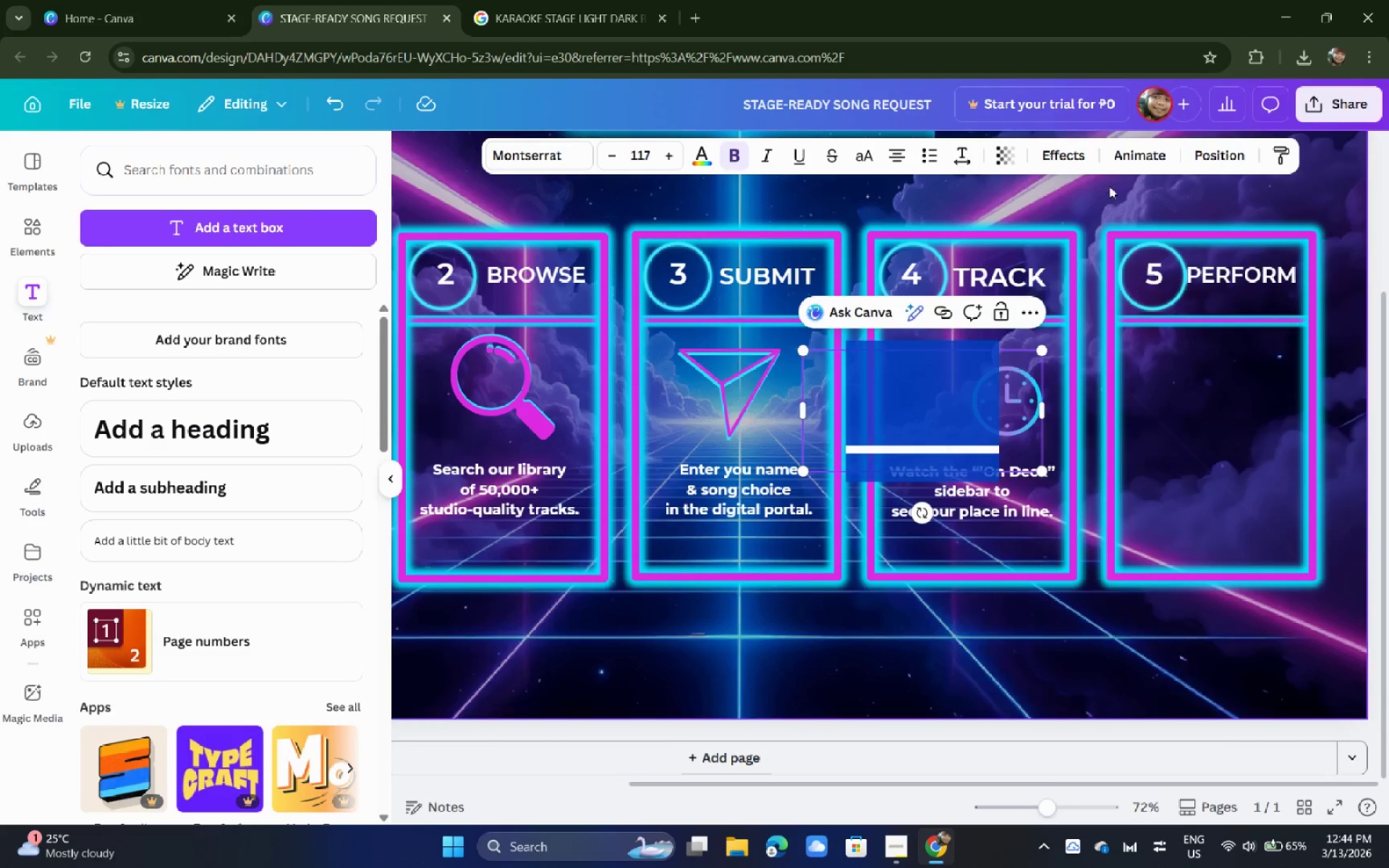 
left_click([1072, 154])
 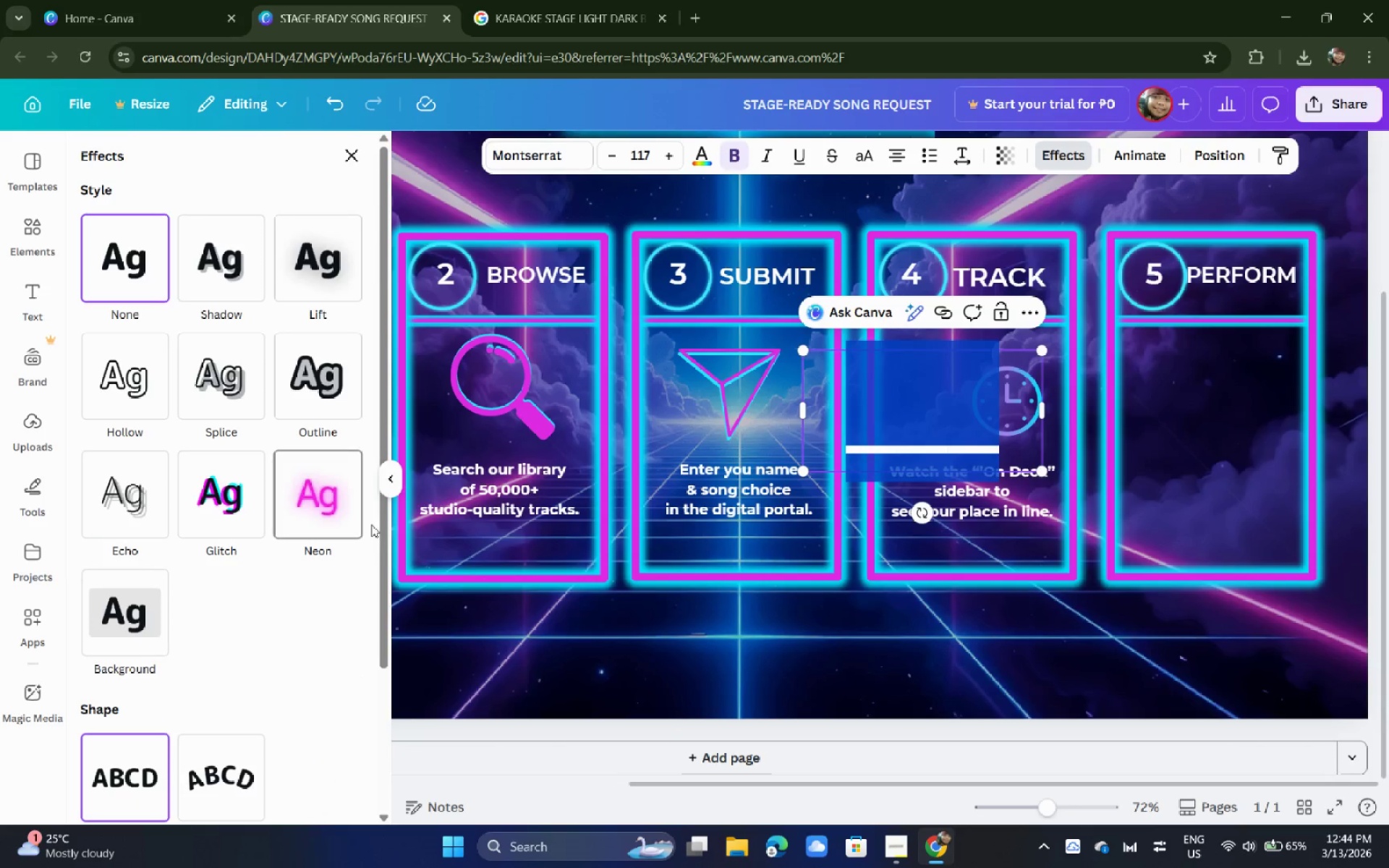 
left_click([323, 496])
 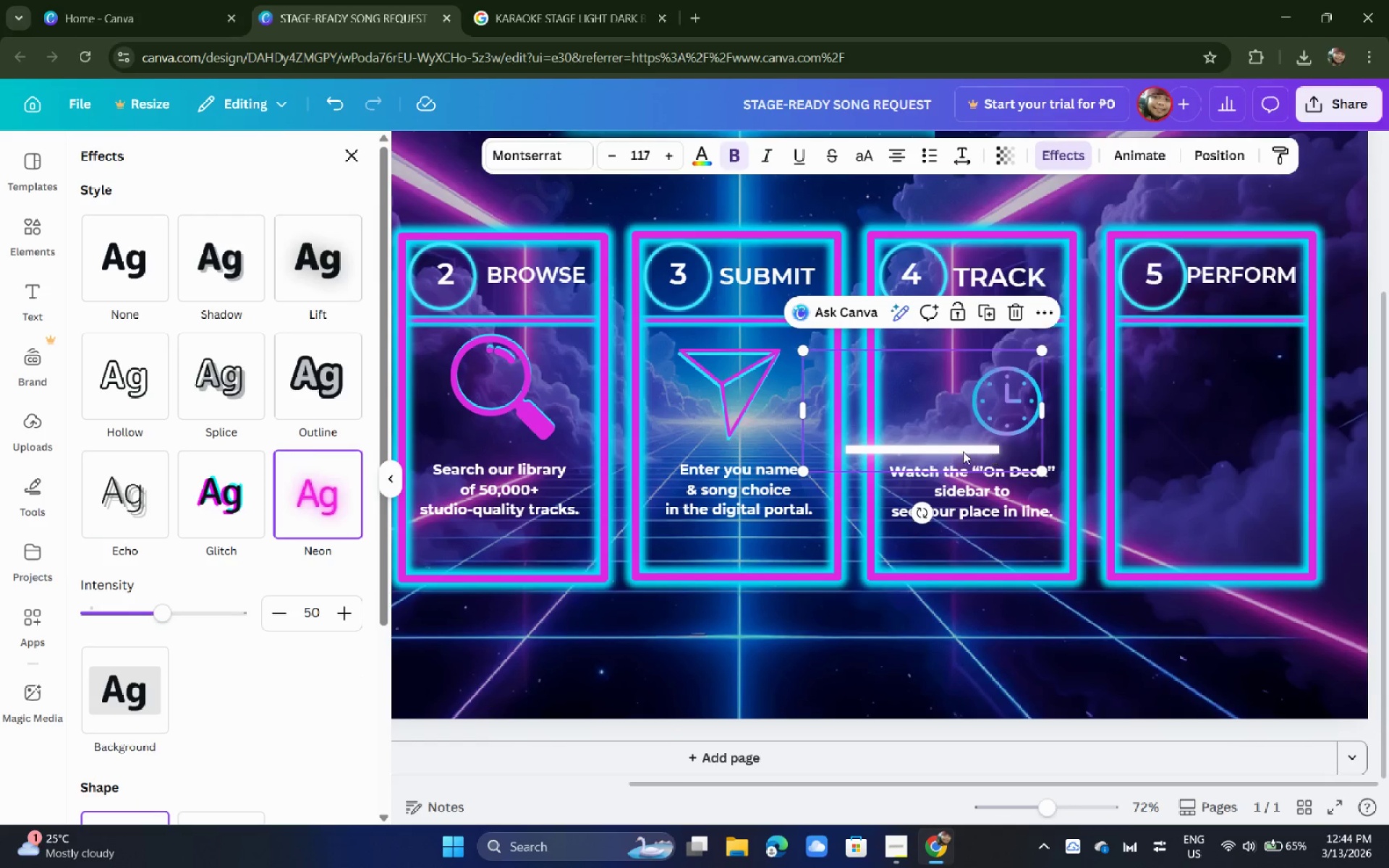 
left_click([955, 451])
 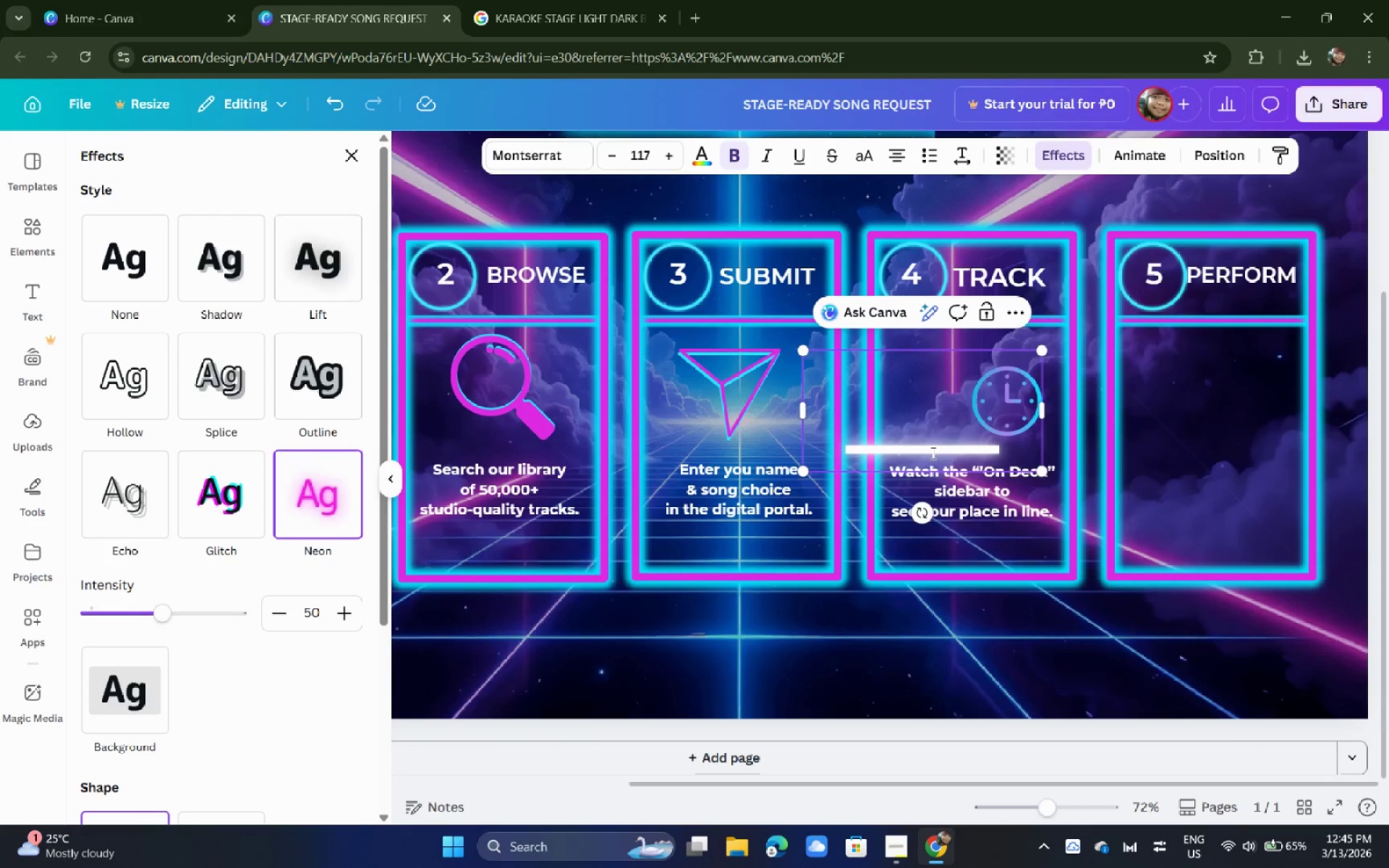 
double_click([932, 453])
 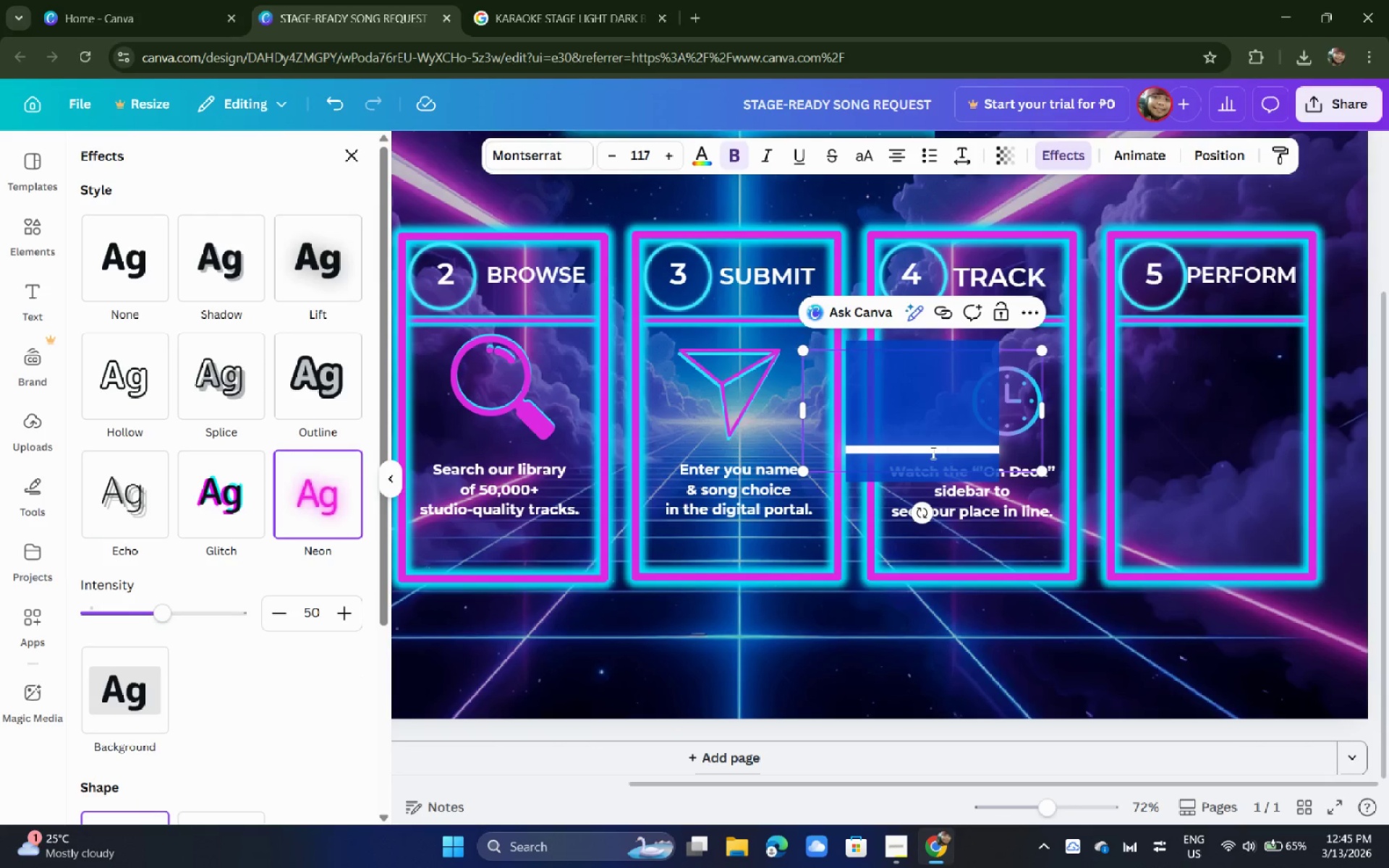 
triple_click([932, 453])
 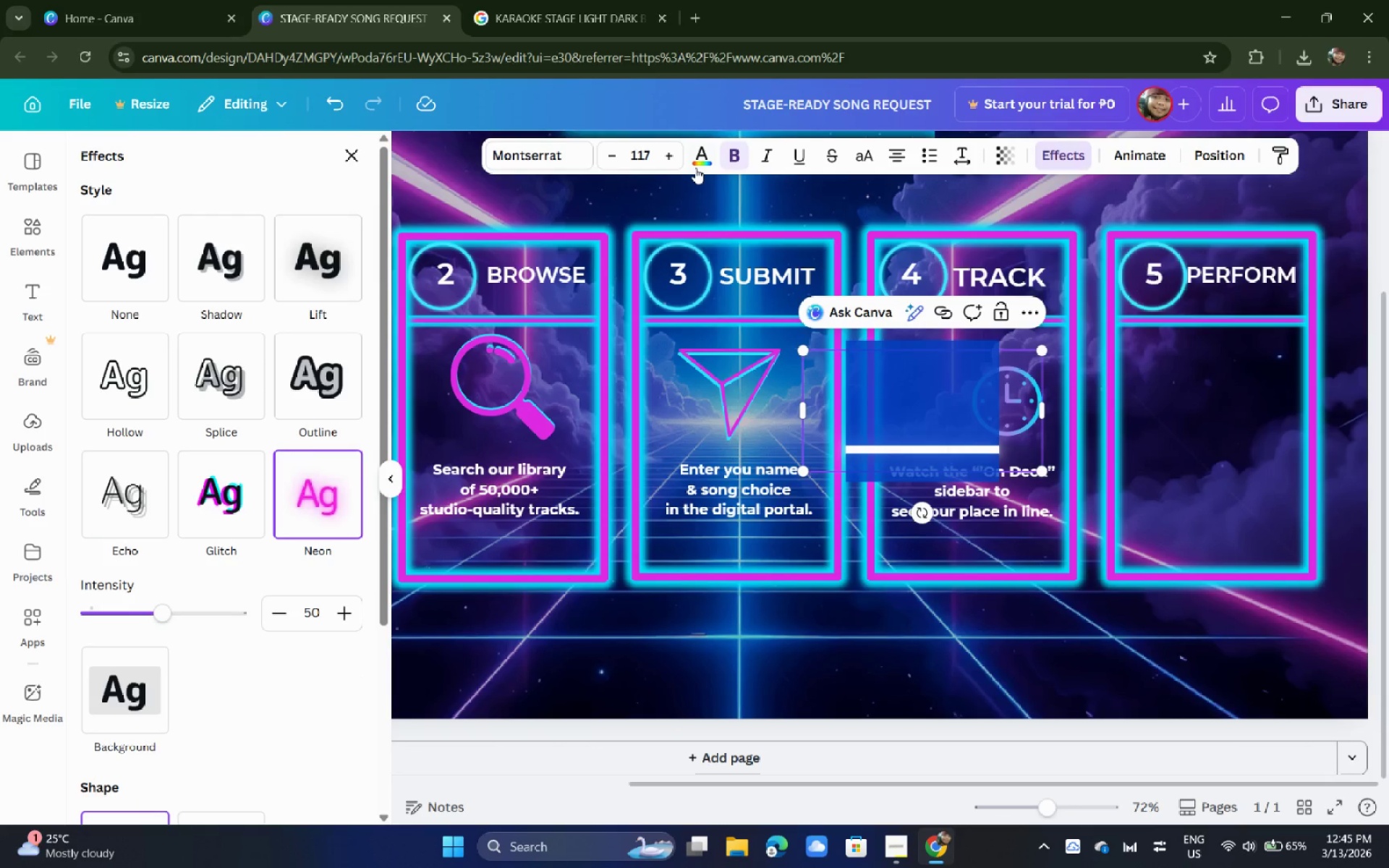 
left_click([697, 166])
 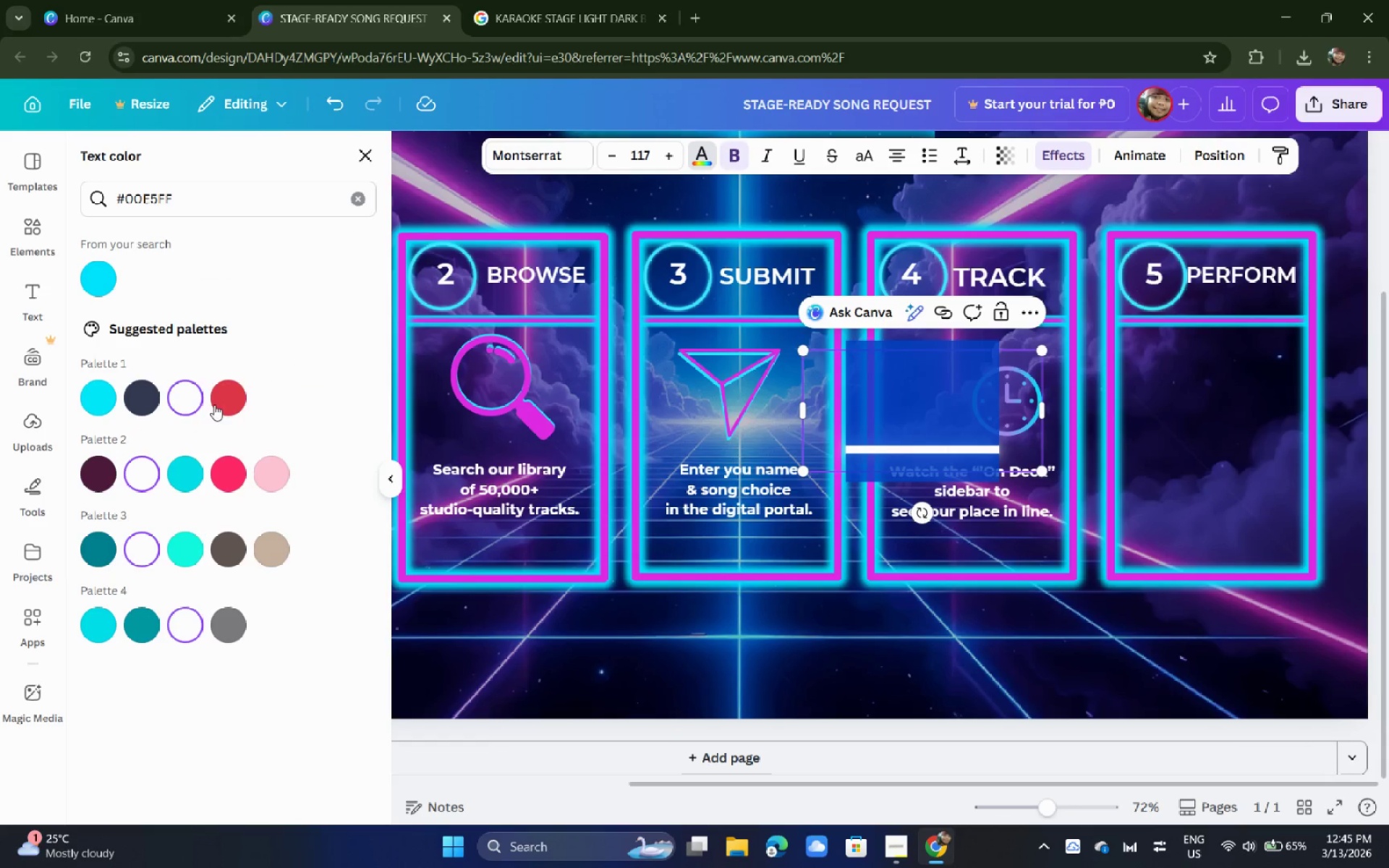 
left_click([102, 399])
 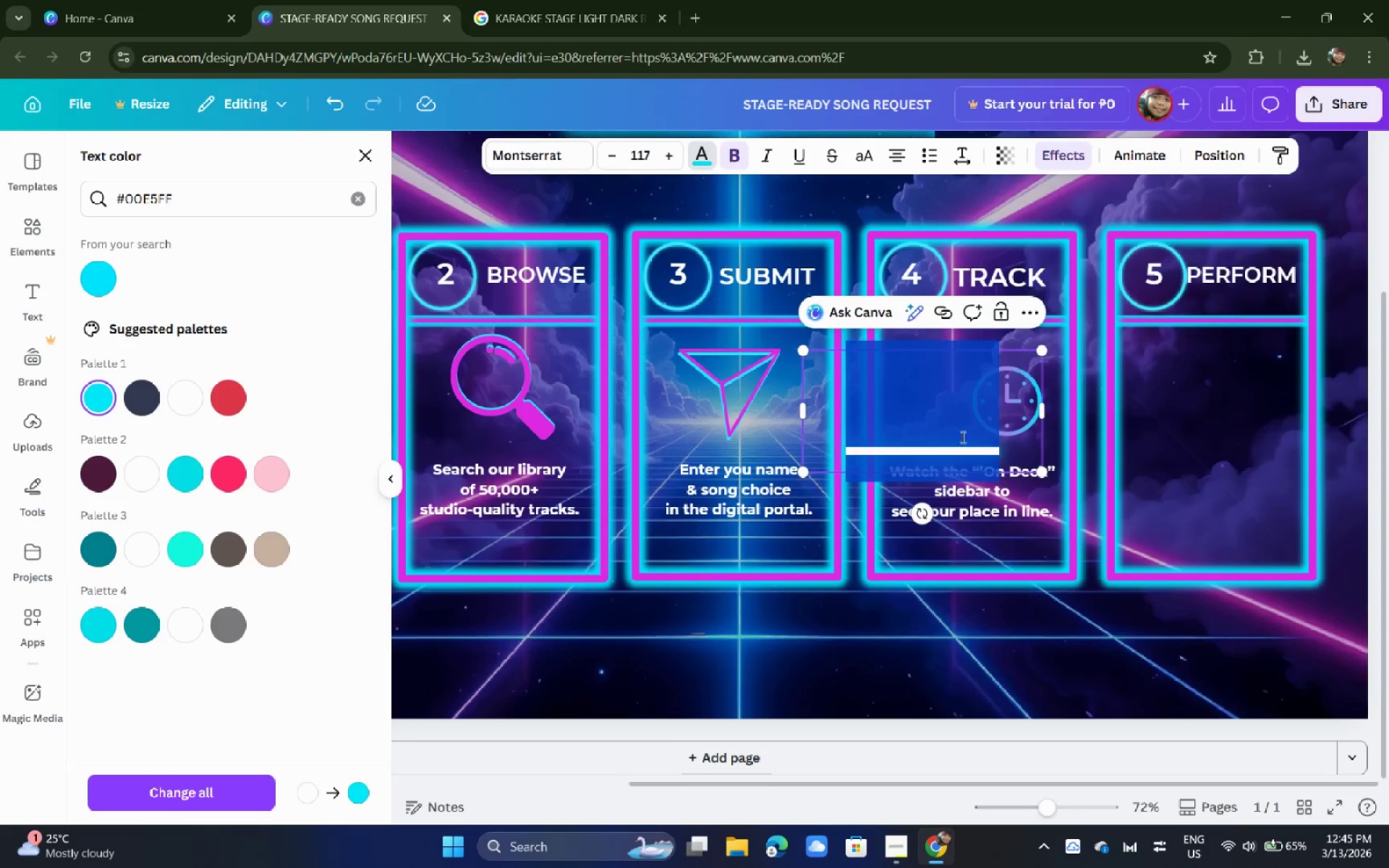 
double_click([985, 461])
 